 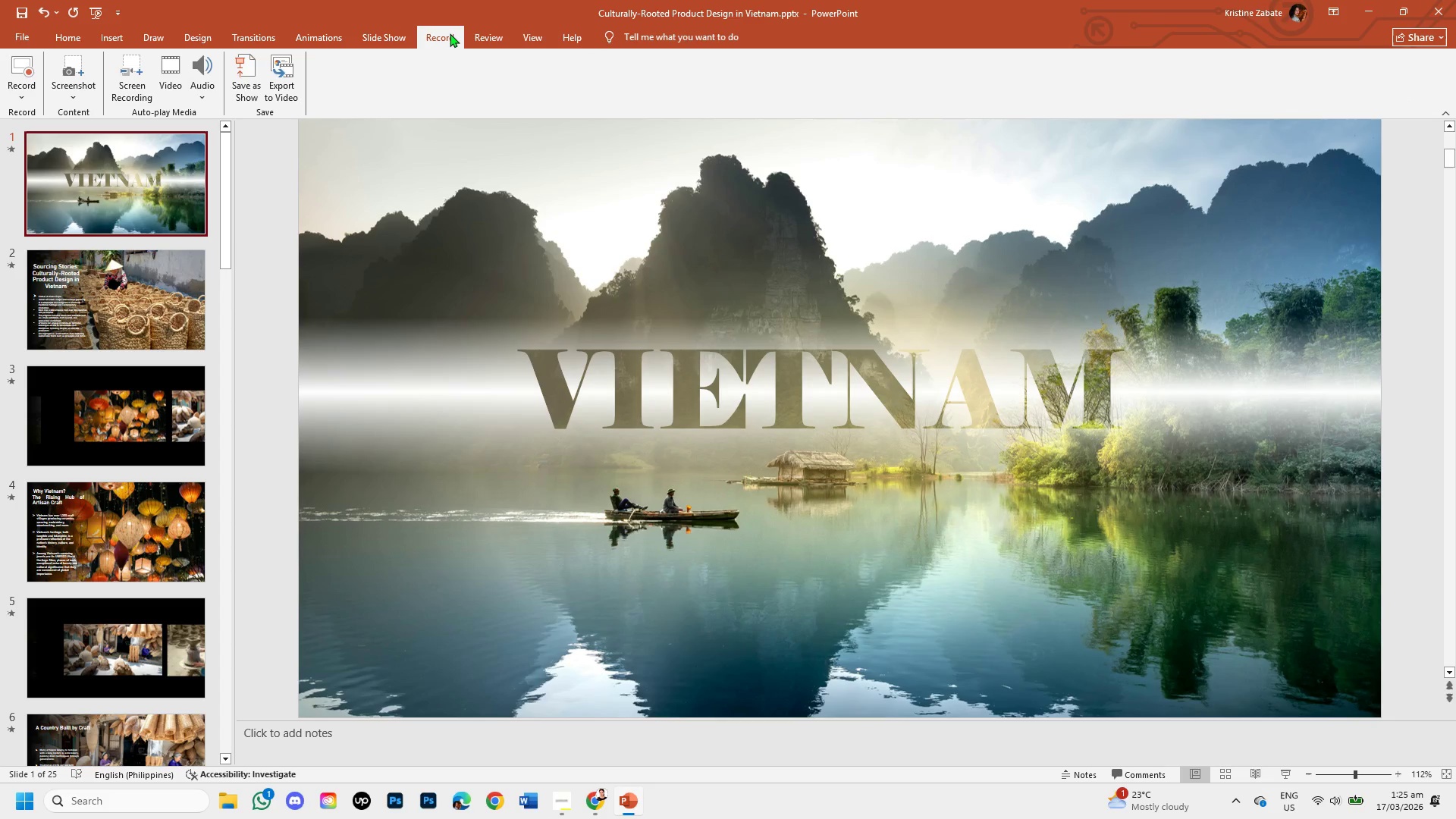 
left_click([25, 67])
 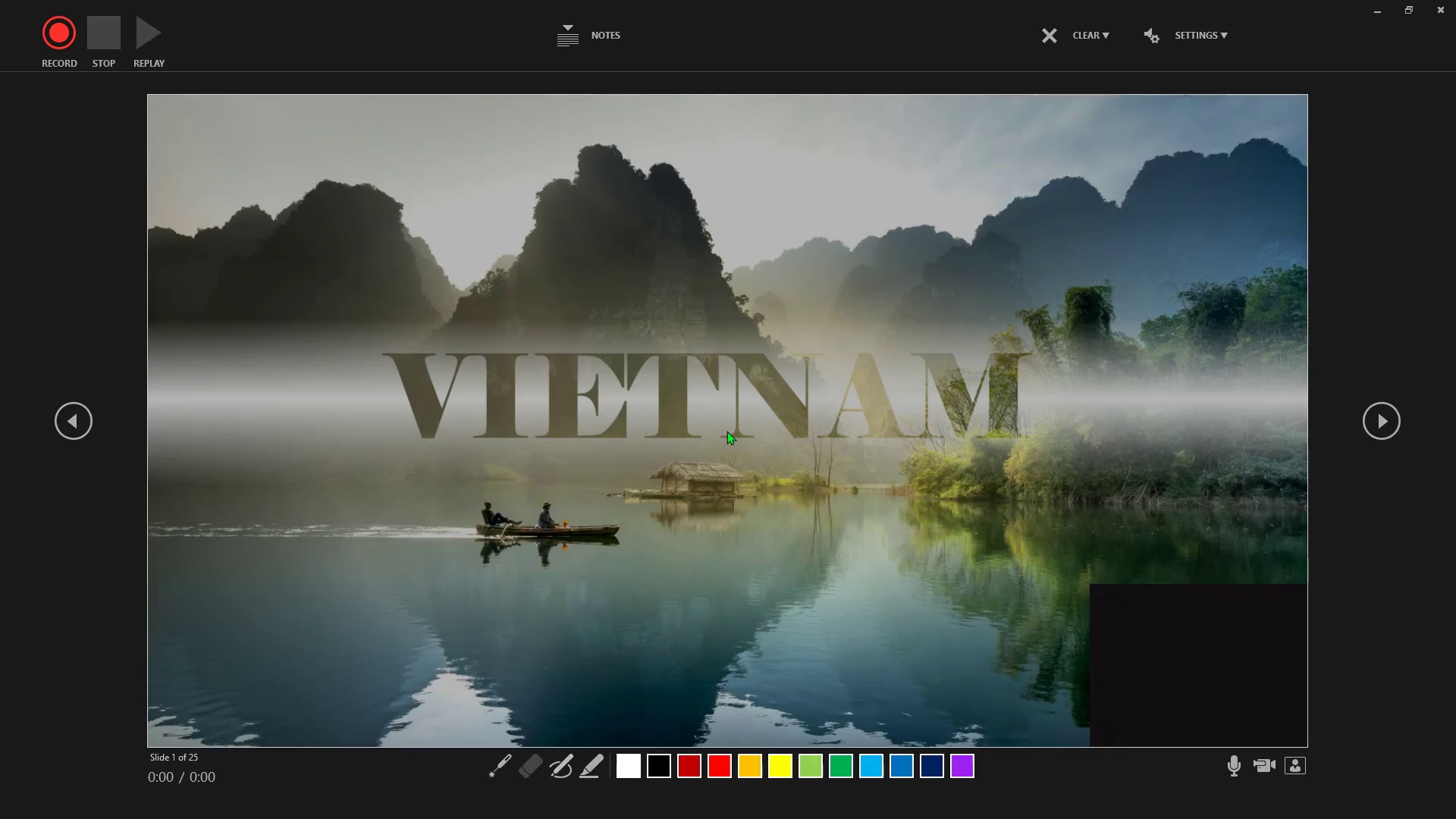 
left_click([55, 36])
 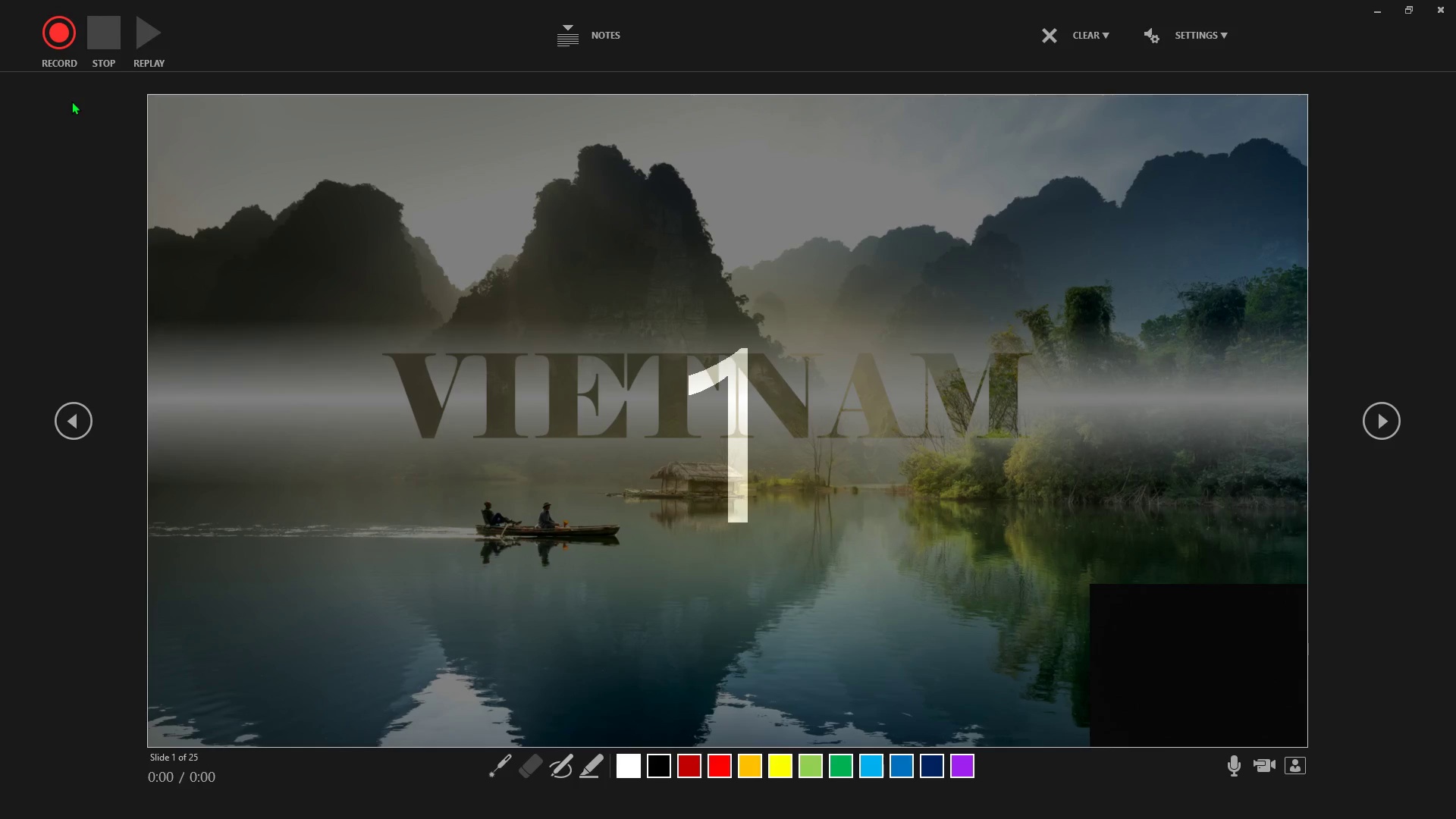 
wait(8.12)
 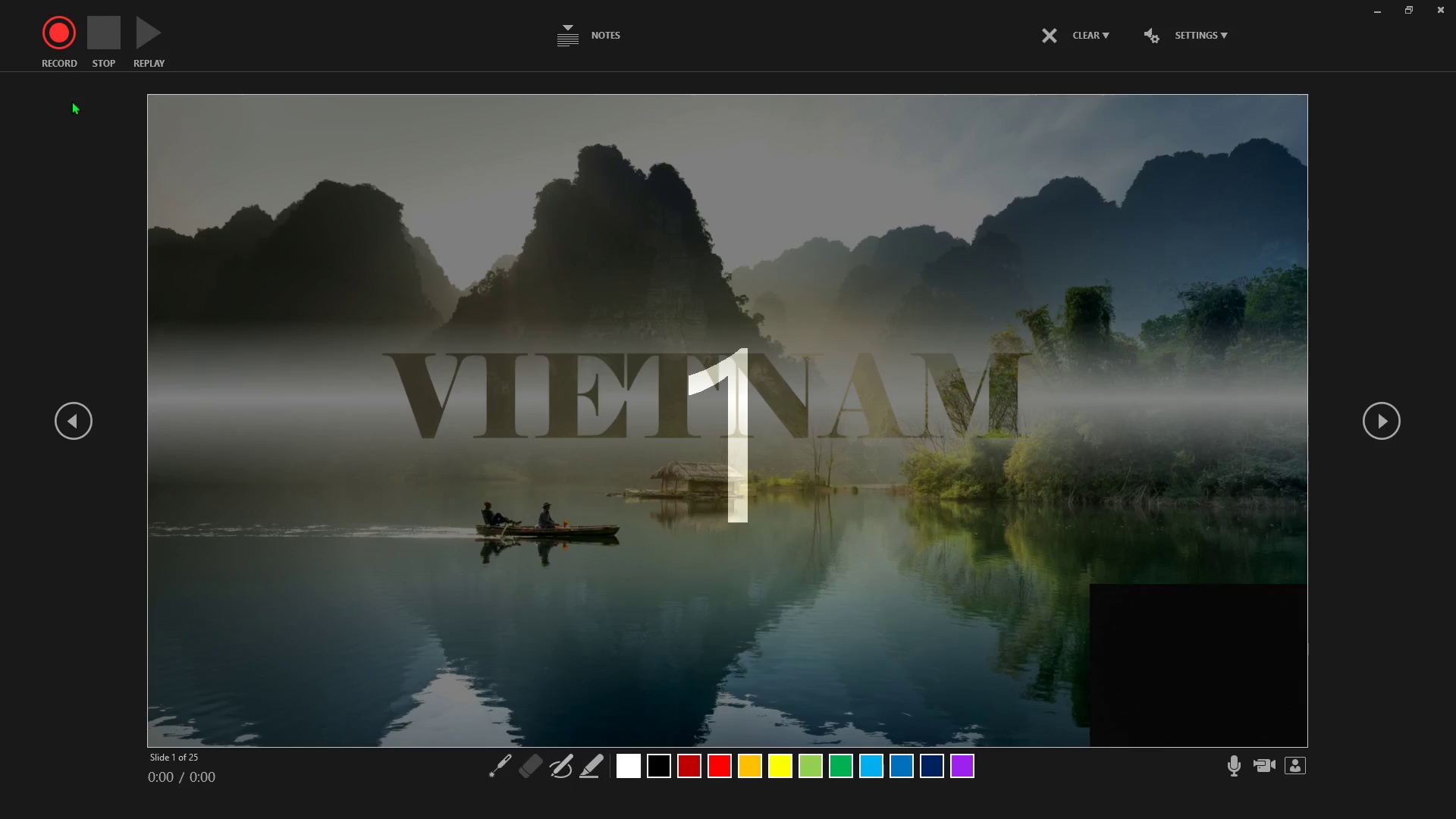 
key(ArrowRight)
 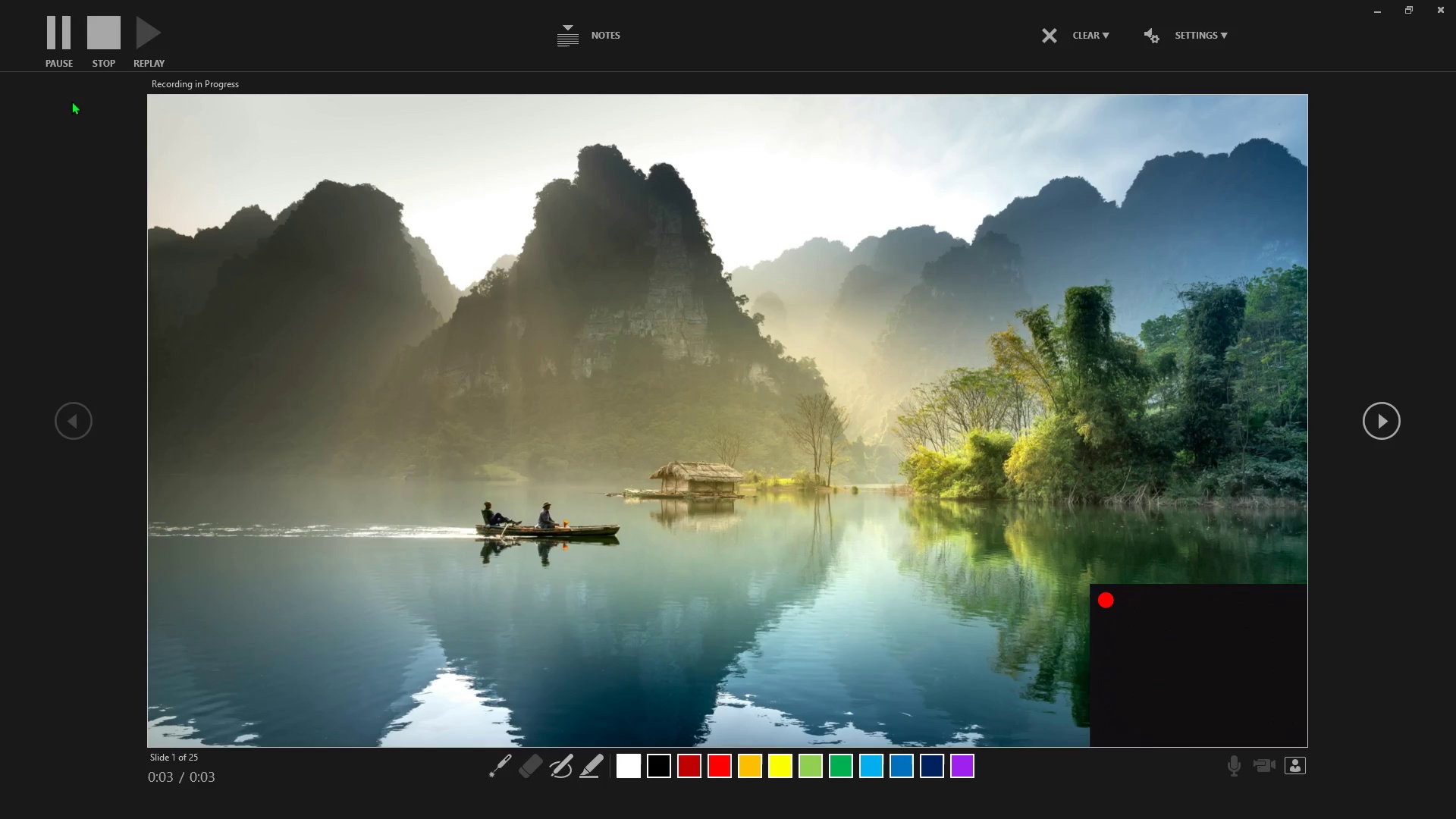 
key(ArrowRight)
 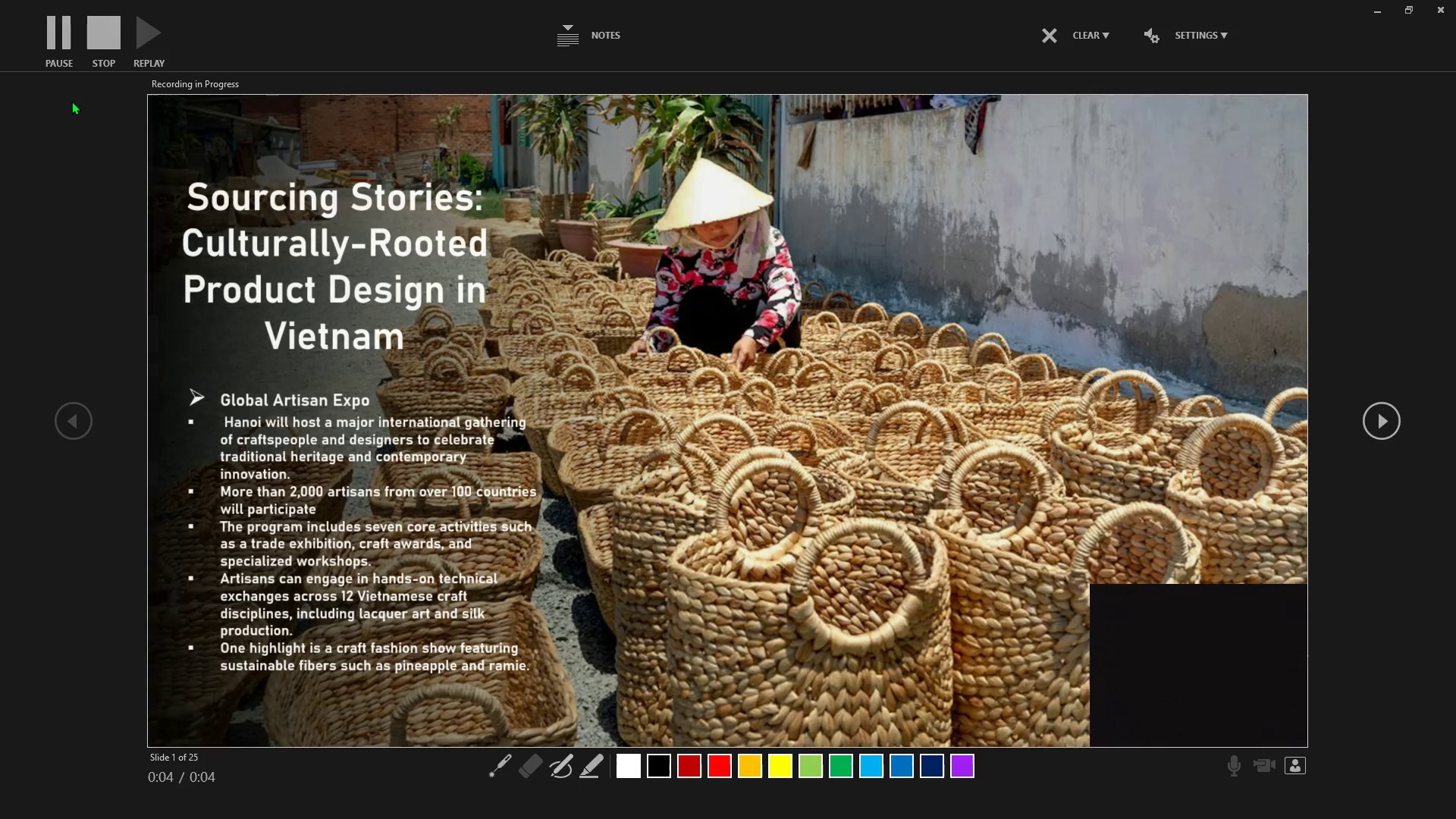 
key(ArrowRight)
 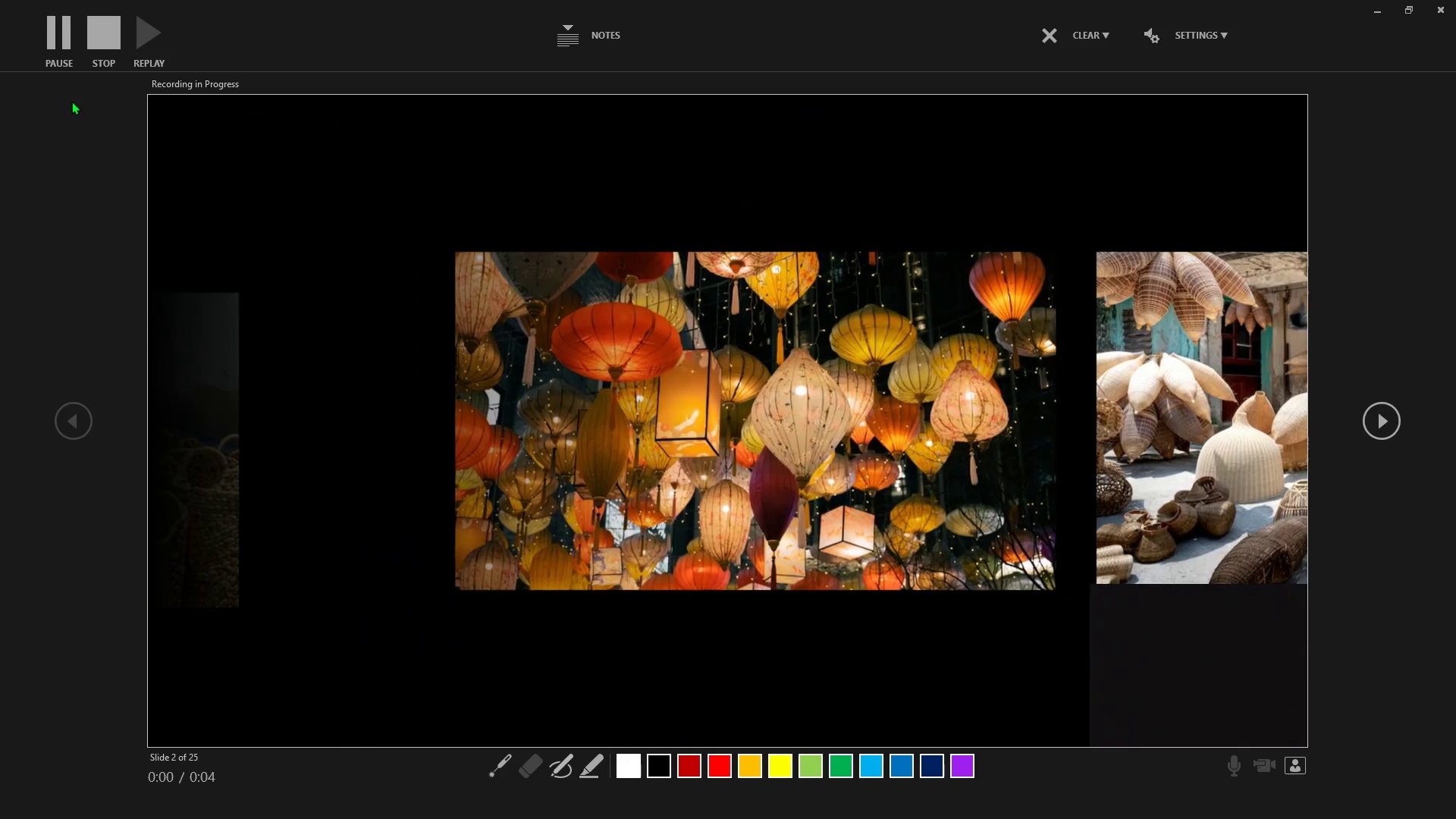 
key(ArrowRight)
 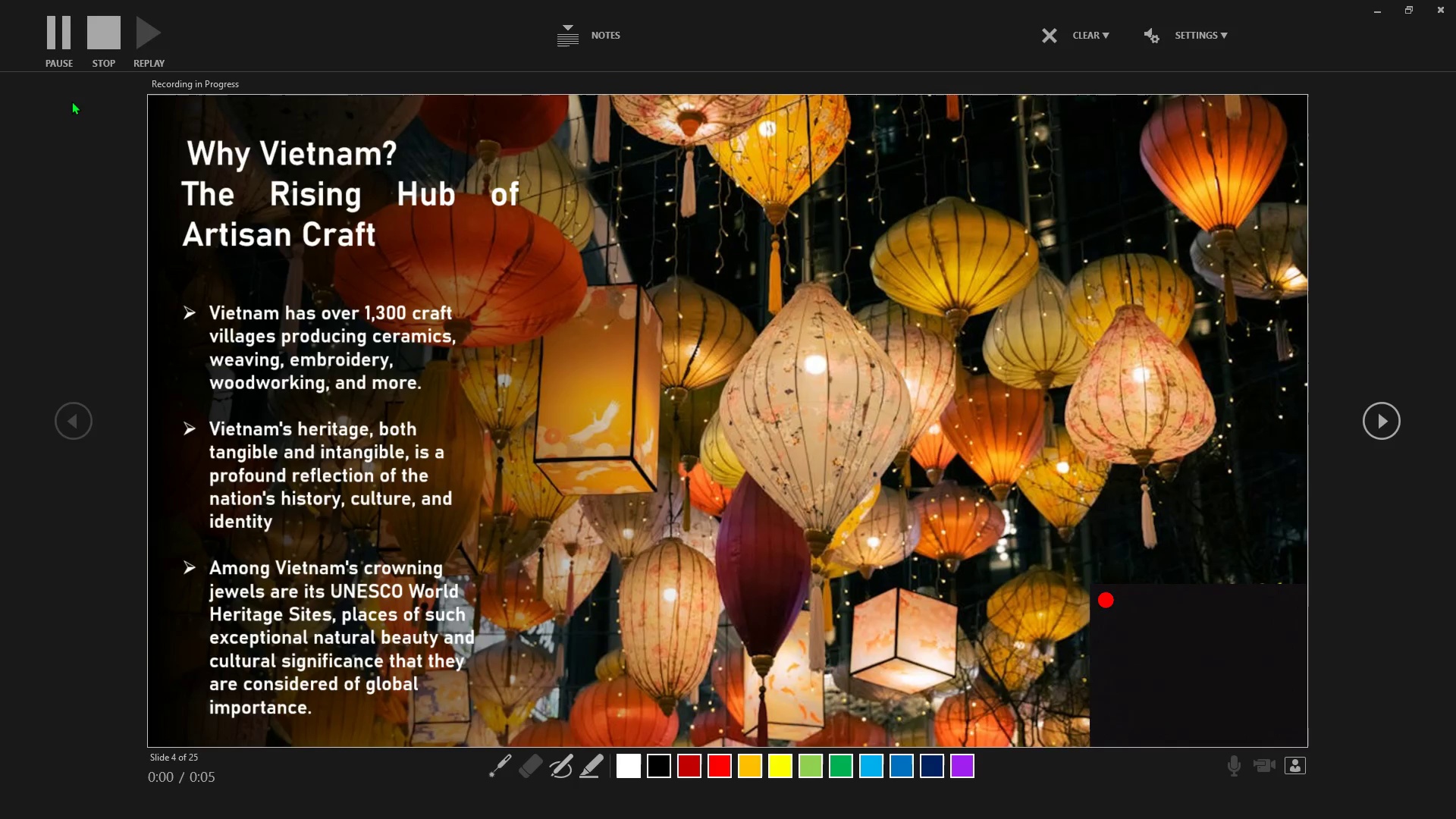 
key(ArrowRight)
 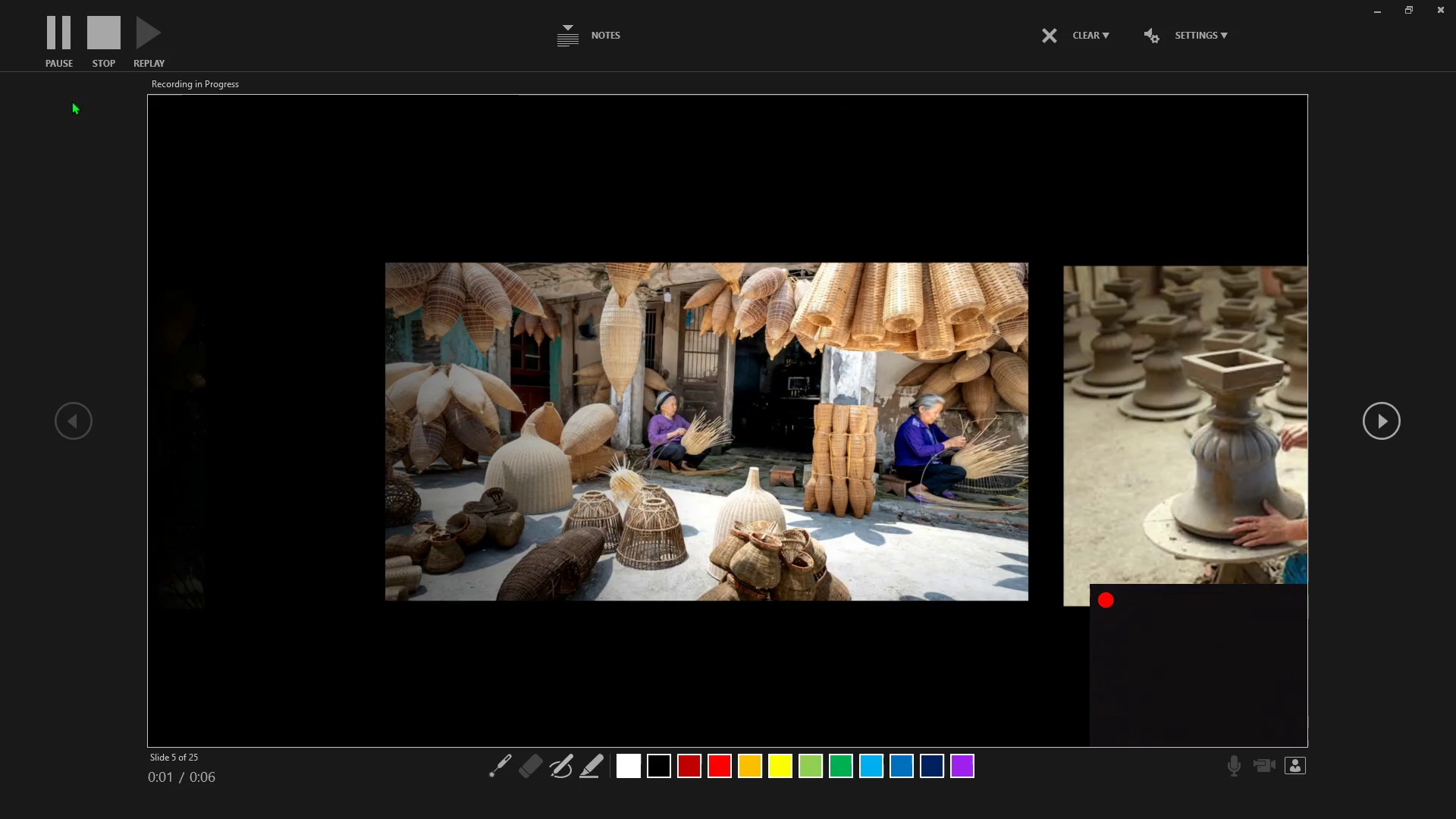 
key(ArrowRight)
 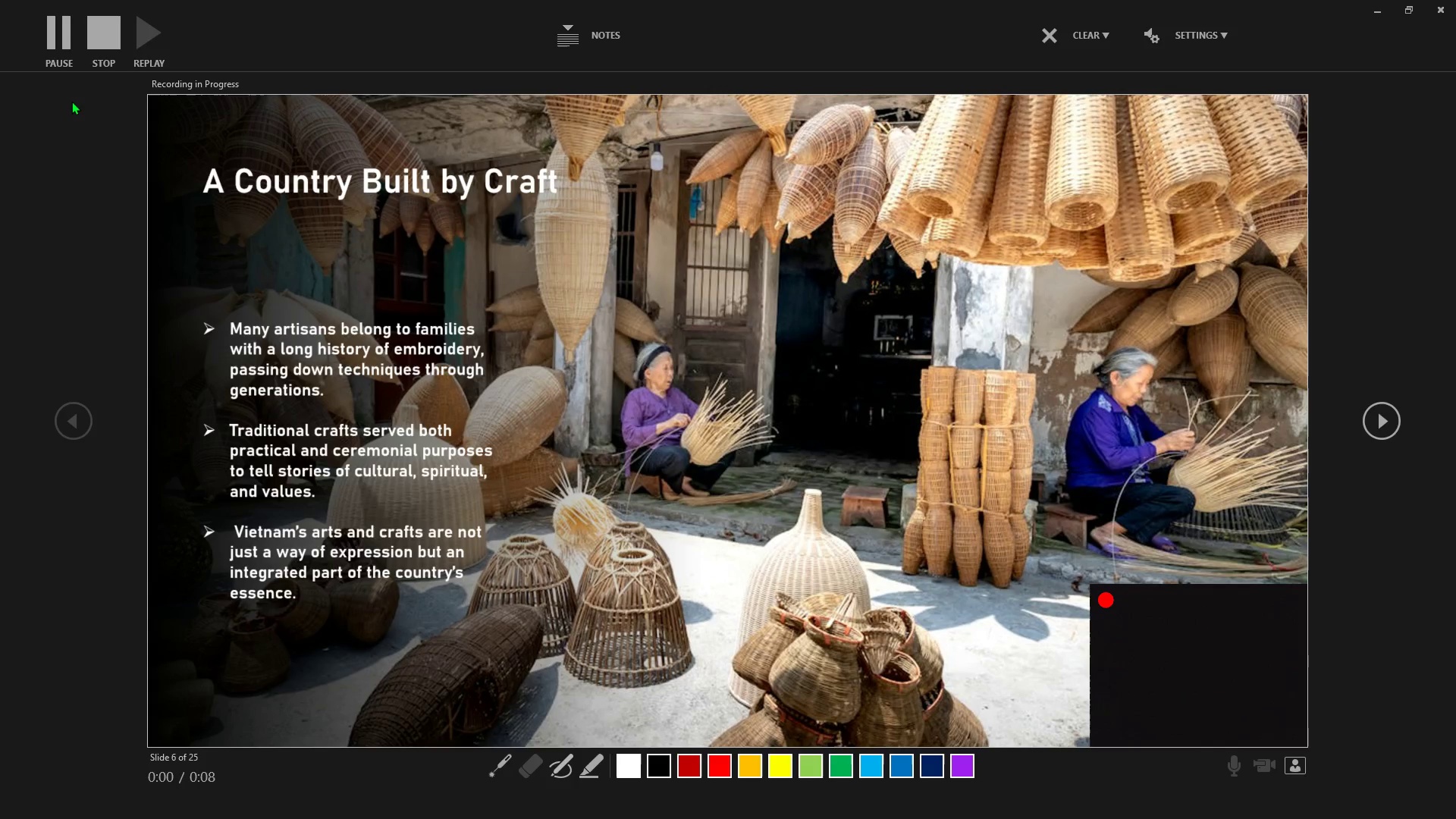 
key(ArrowRight)
 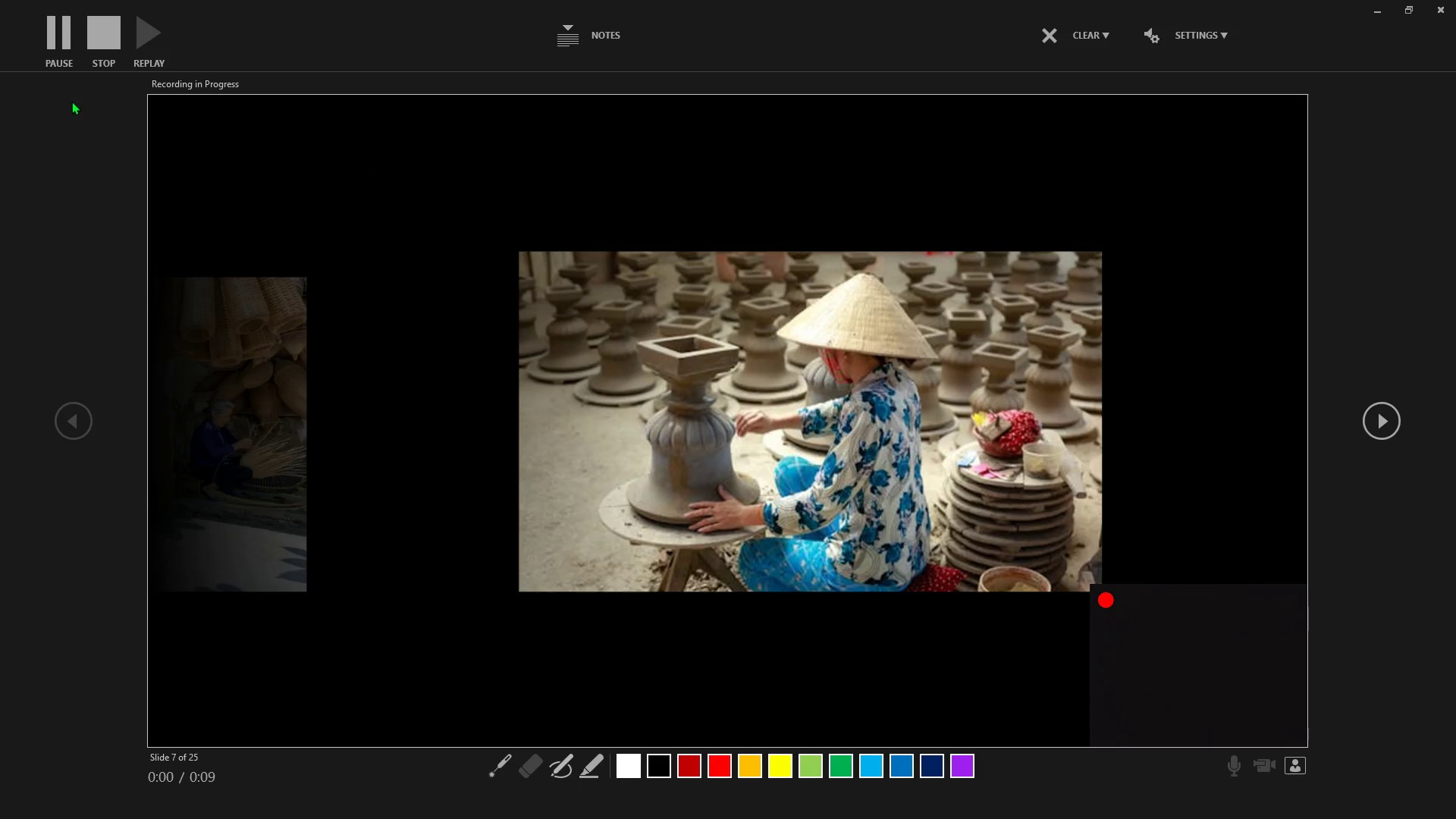 
key(ArrowRight)
 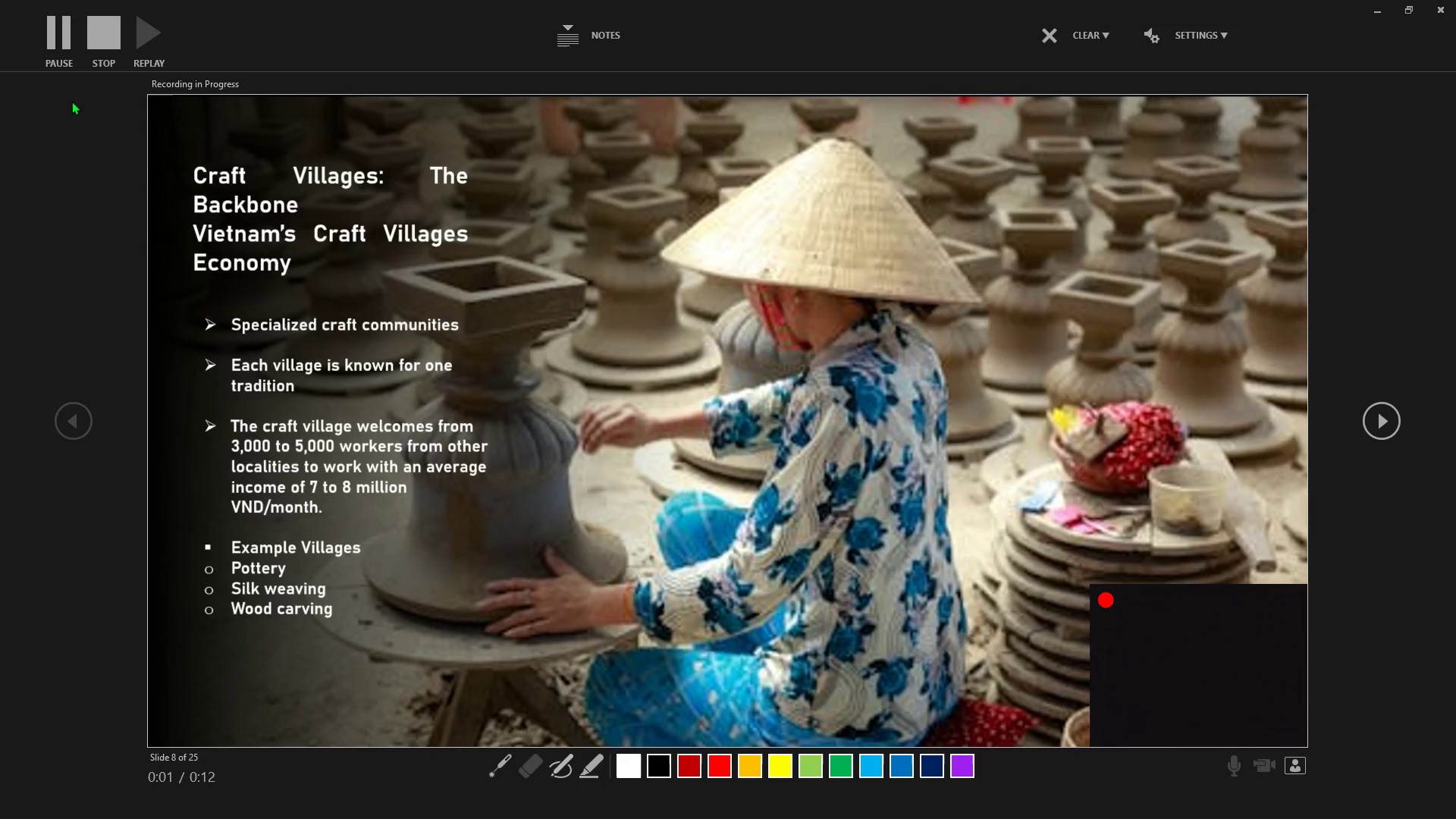 
key(ArrowRight)
 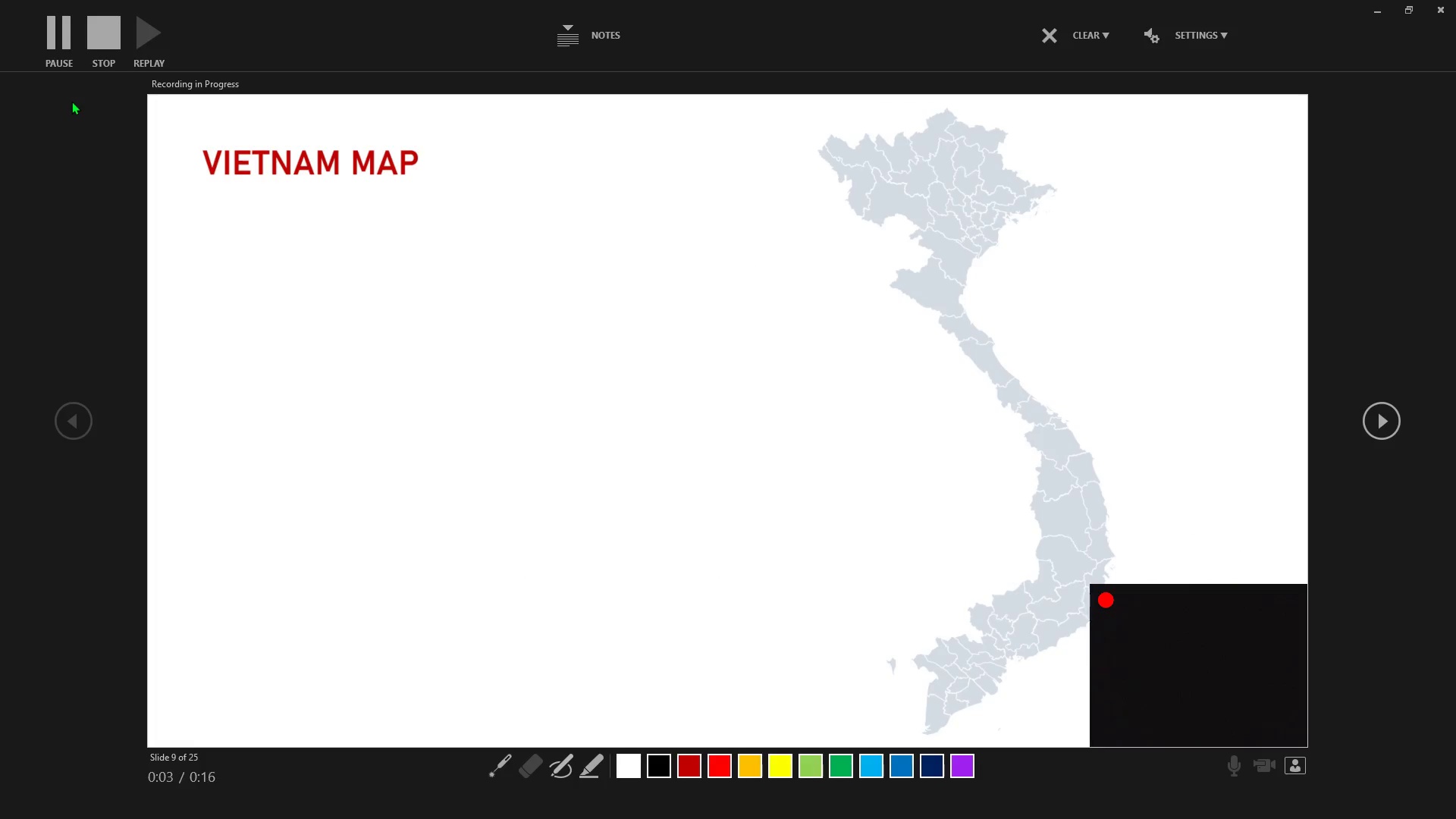 
wait(7.01)
 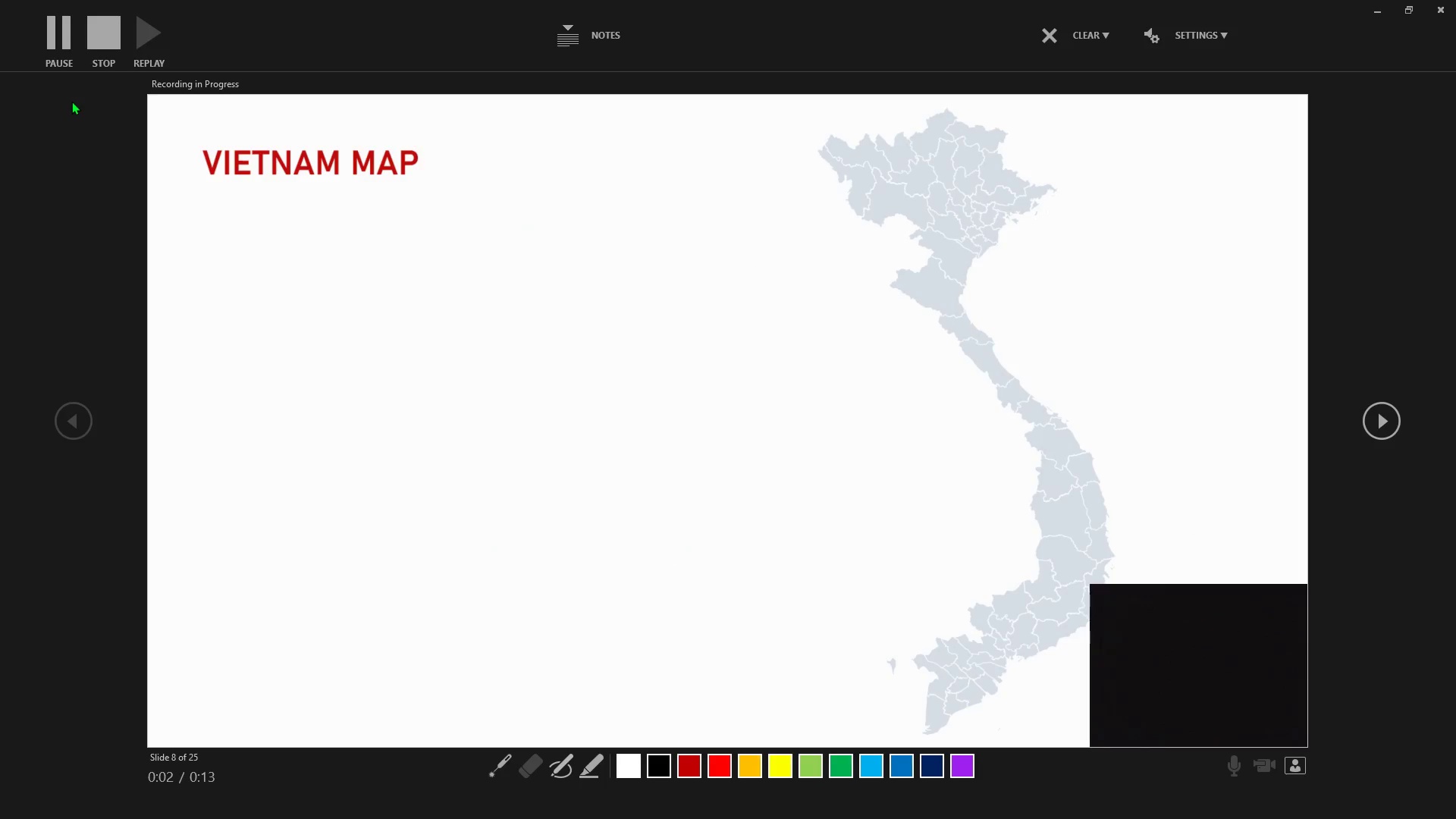 
key(ArrowRight)
 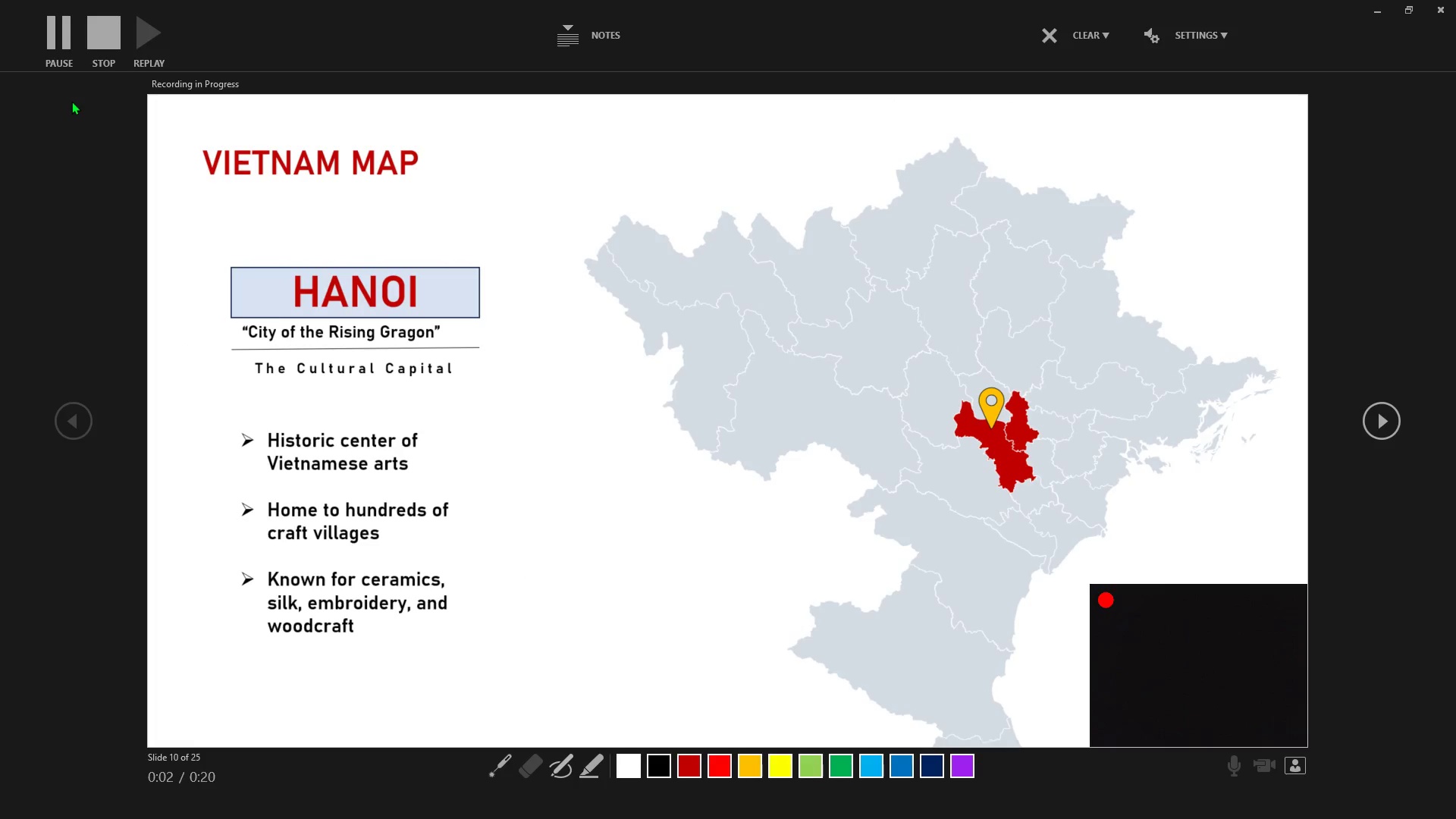 
wait(5.69)
 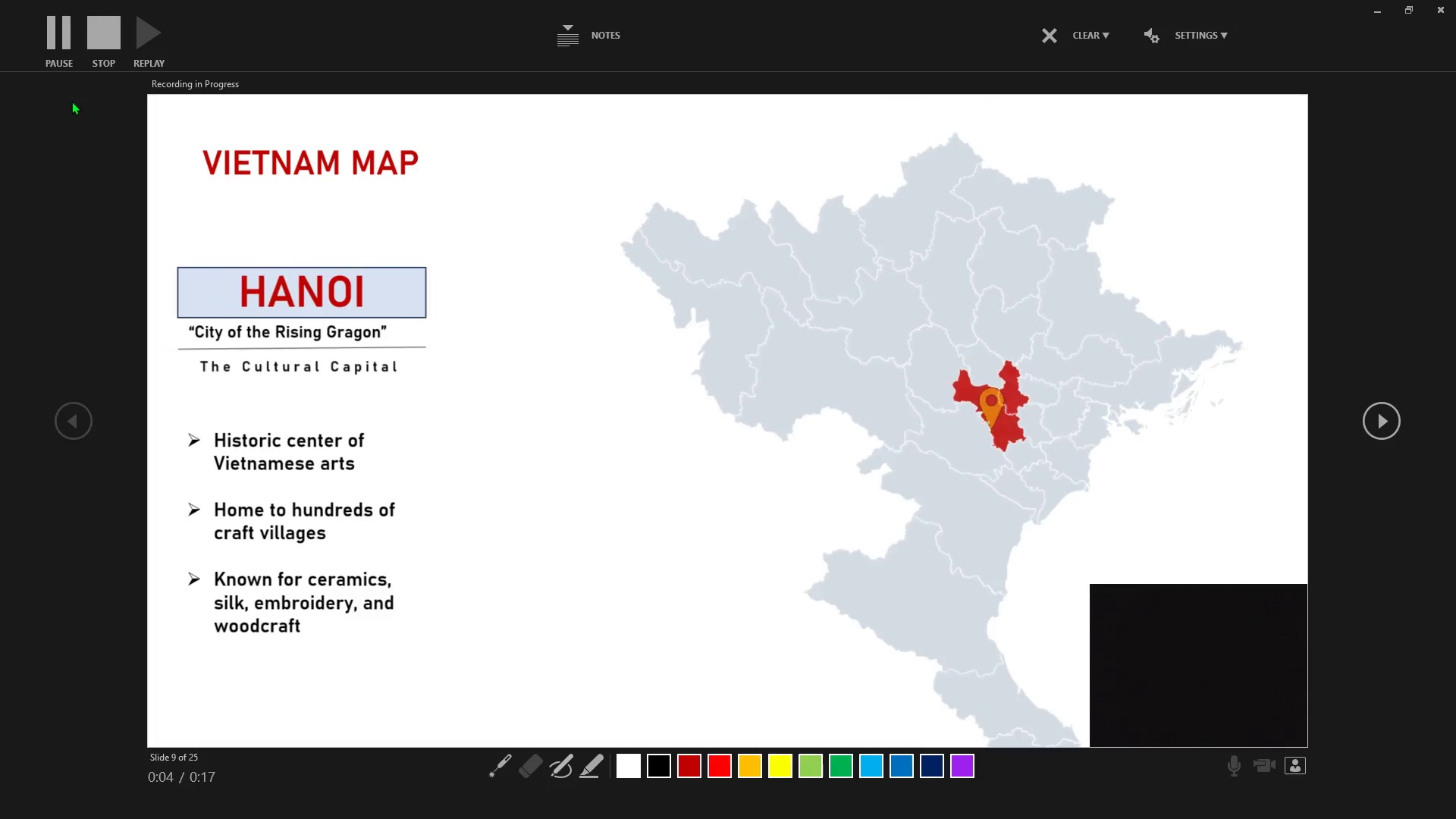 
key(ArrowRight)
 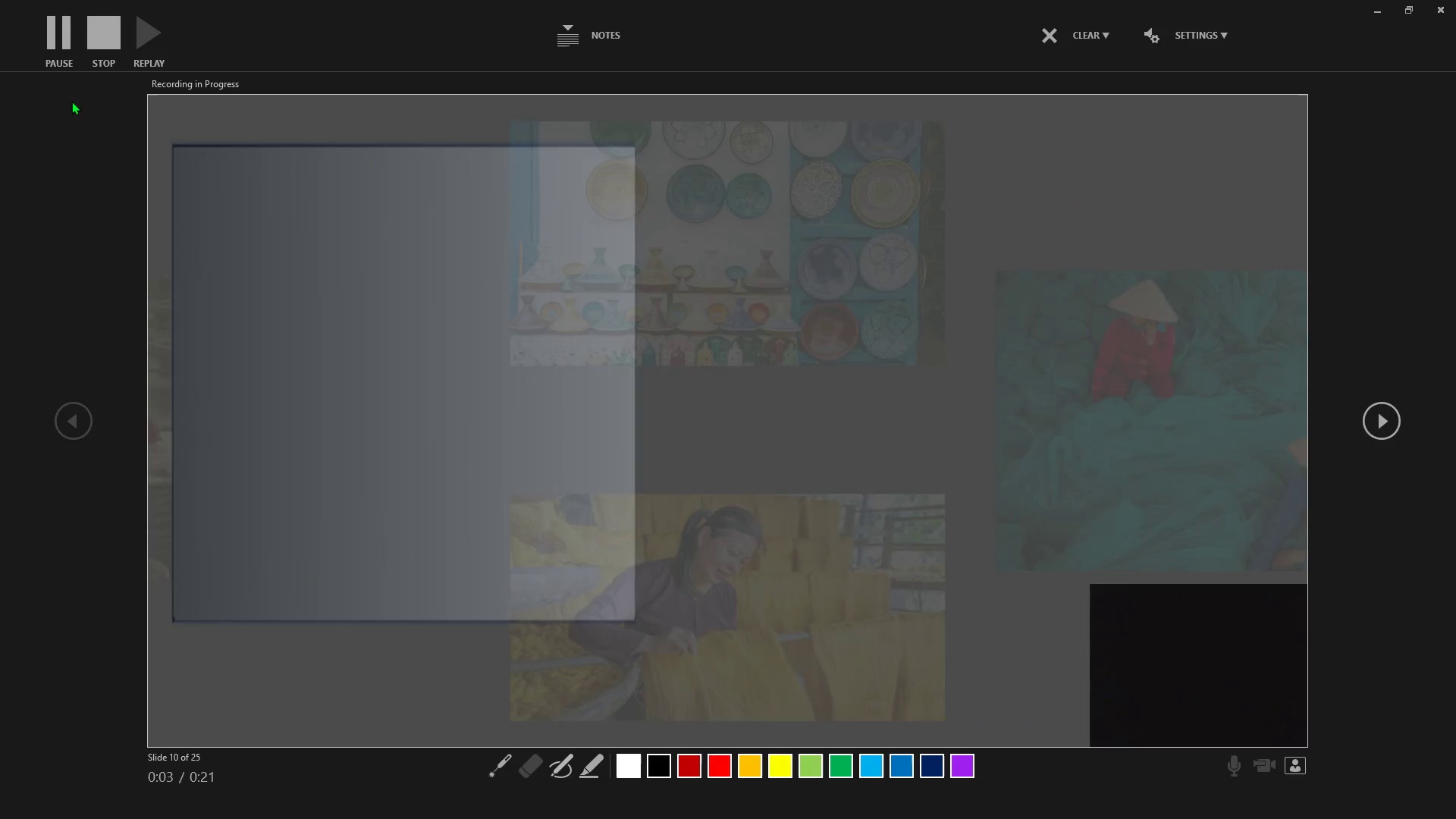 
key(ArrowRight)
 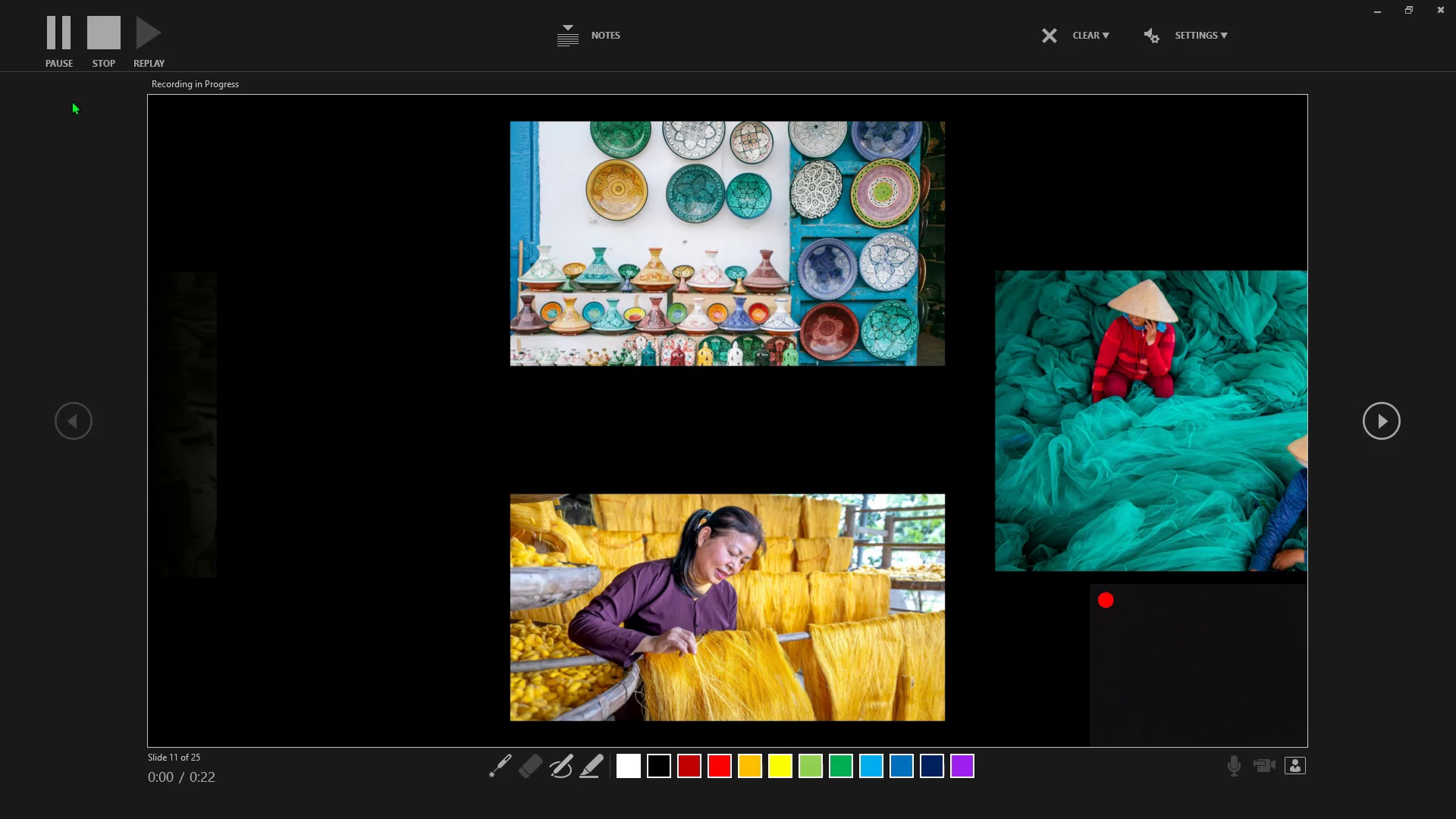 
key(ArrowRight)
 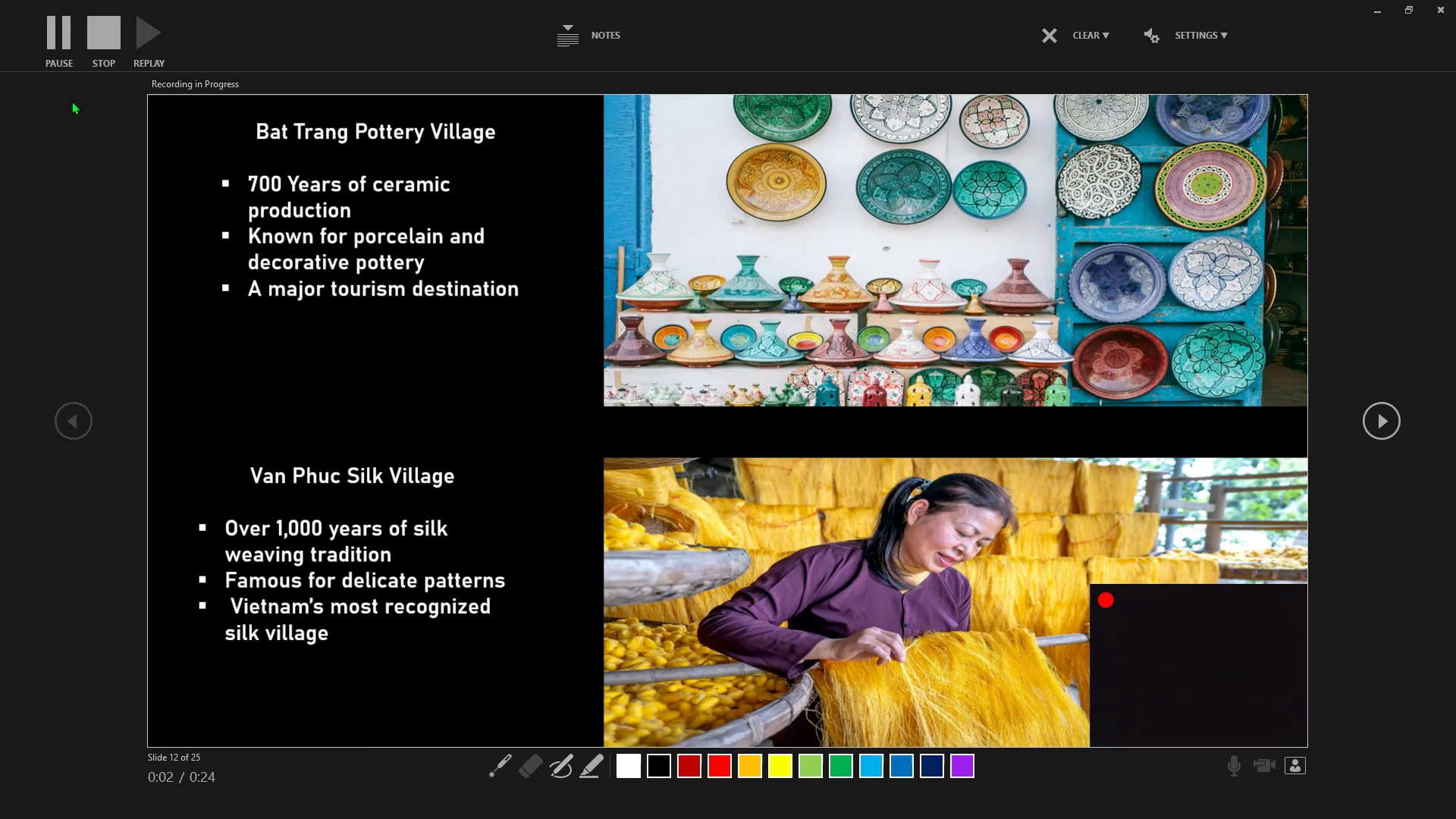 
key(ArrowRight)
 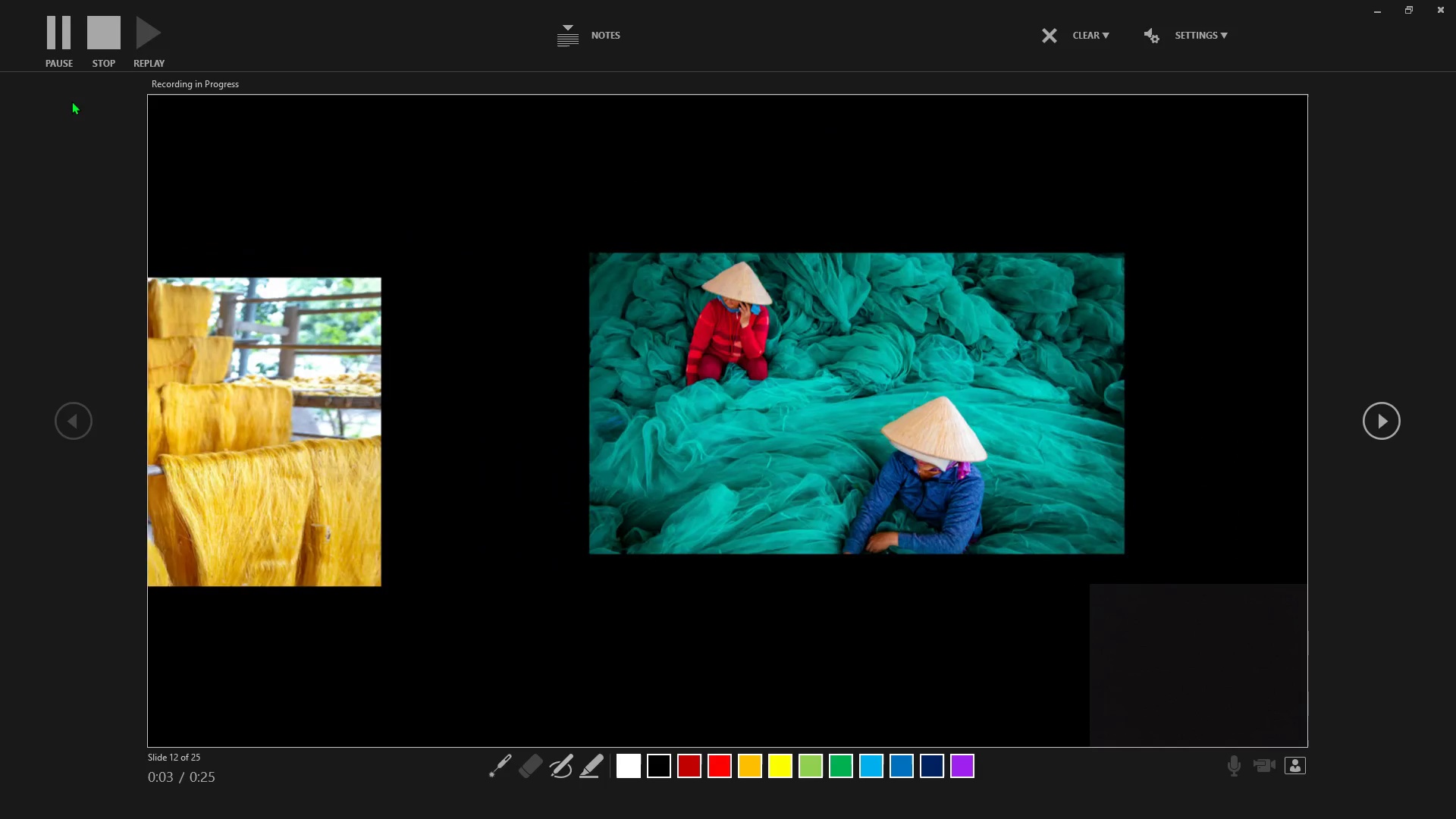 
wait(7.26)
 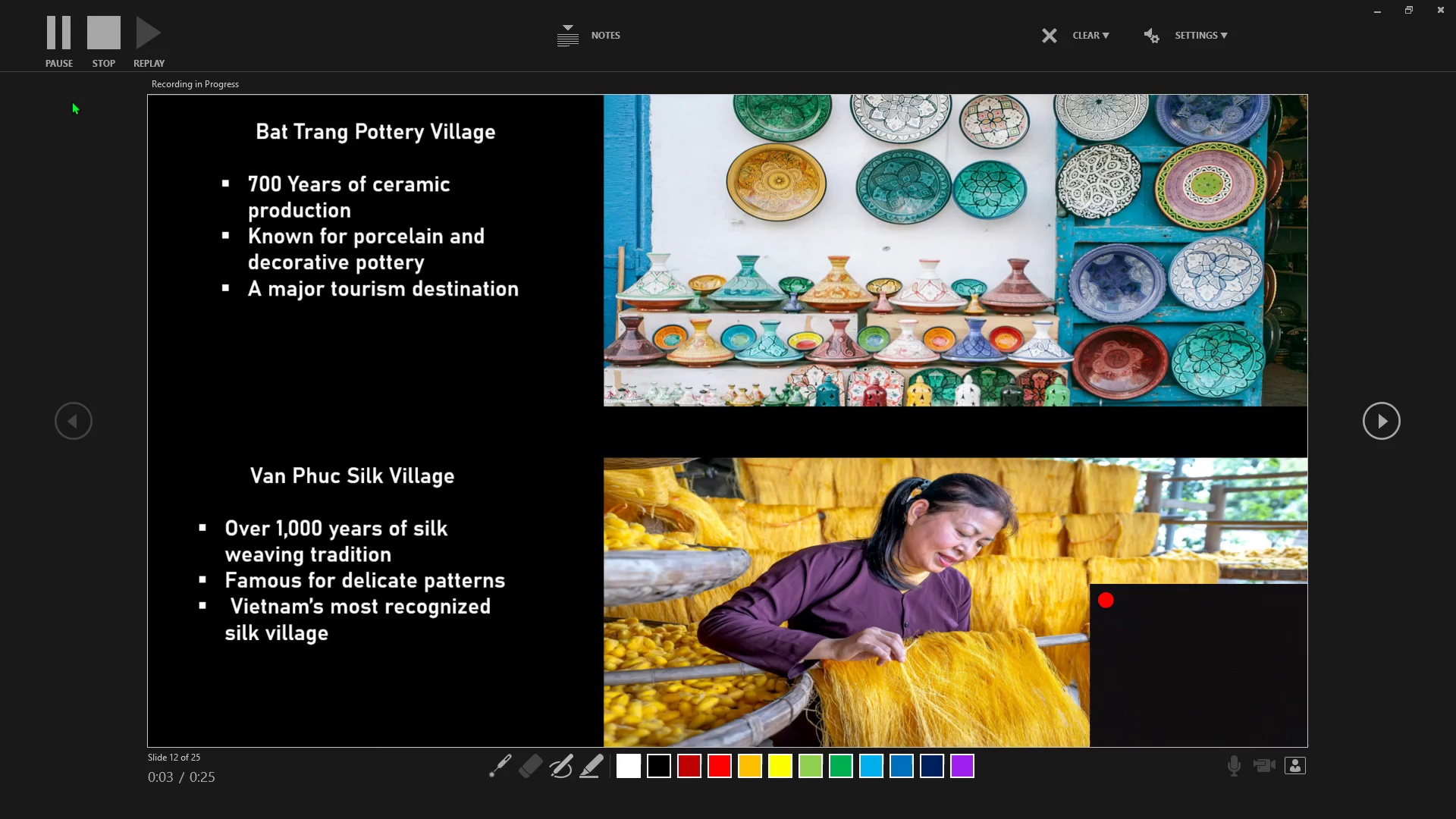 
key(ArrowRight)
 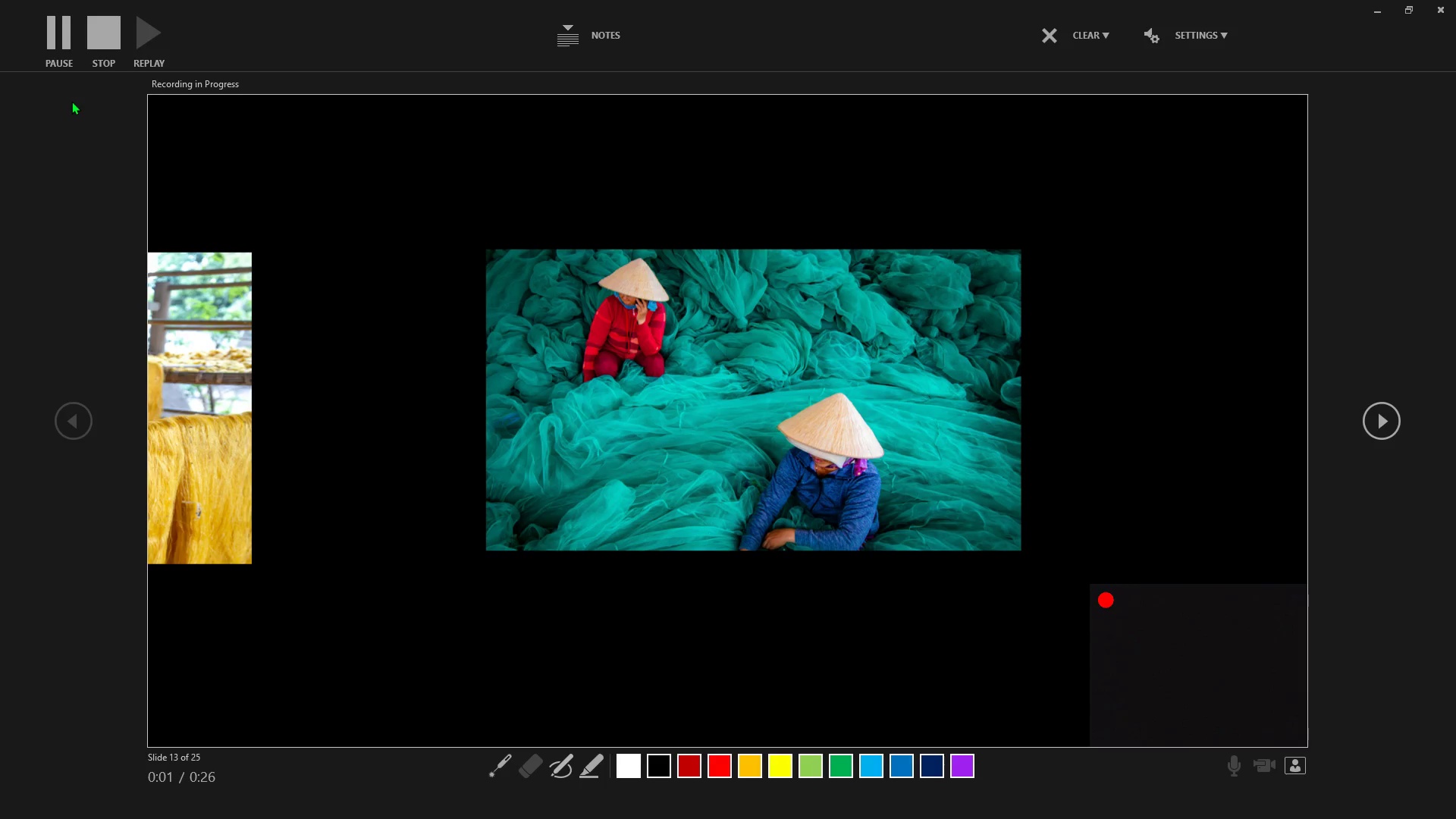 
wait(9.33)
 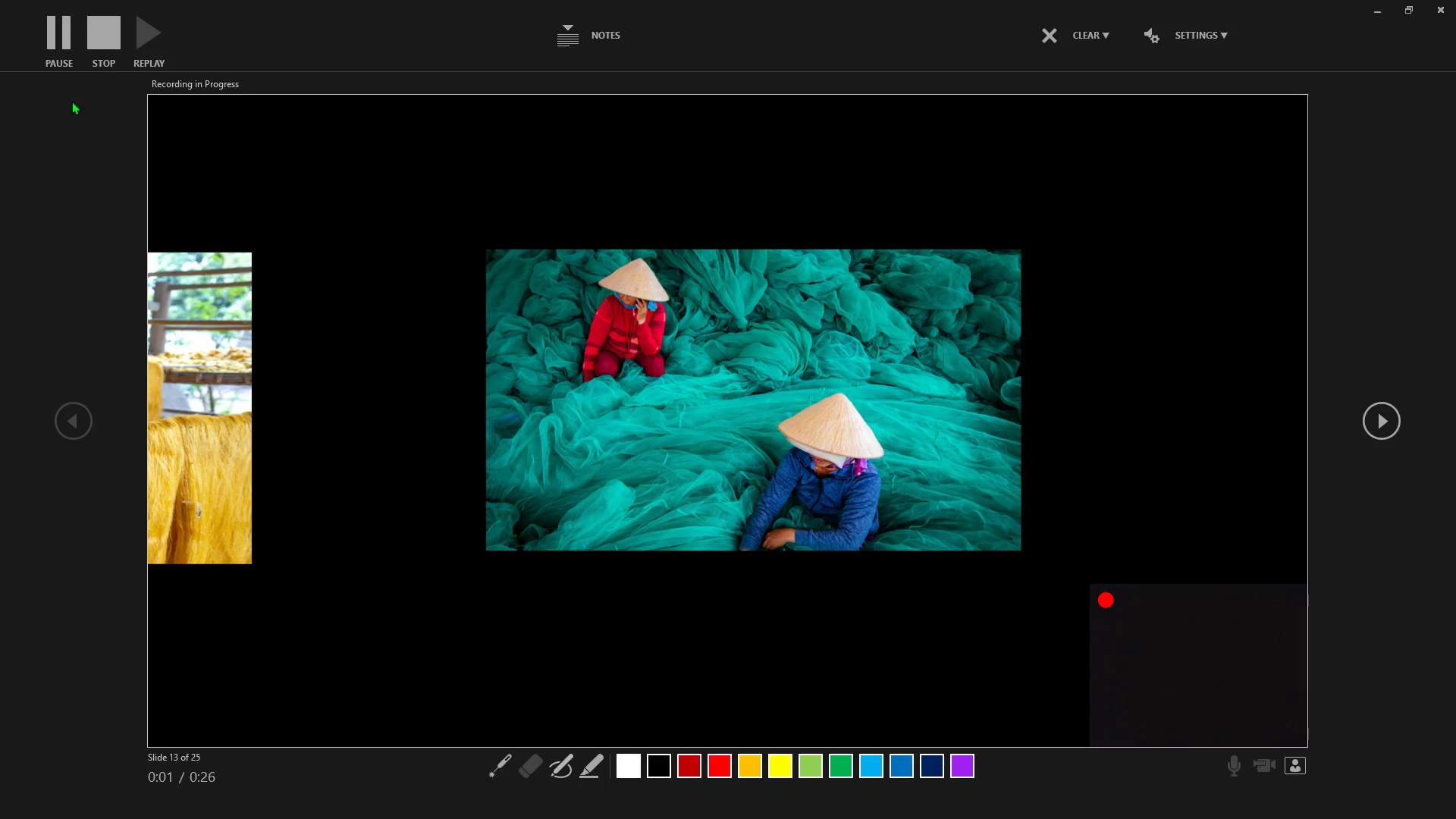 
key(ArrowRight)
 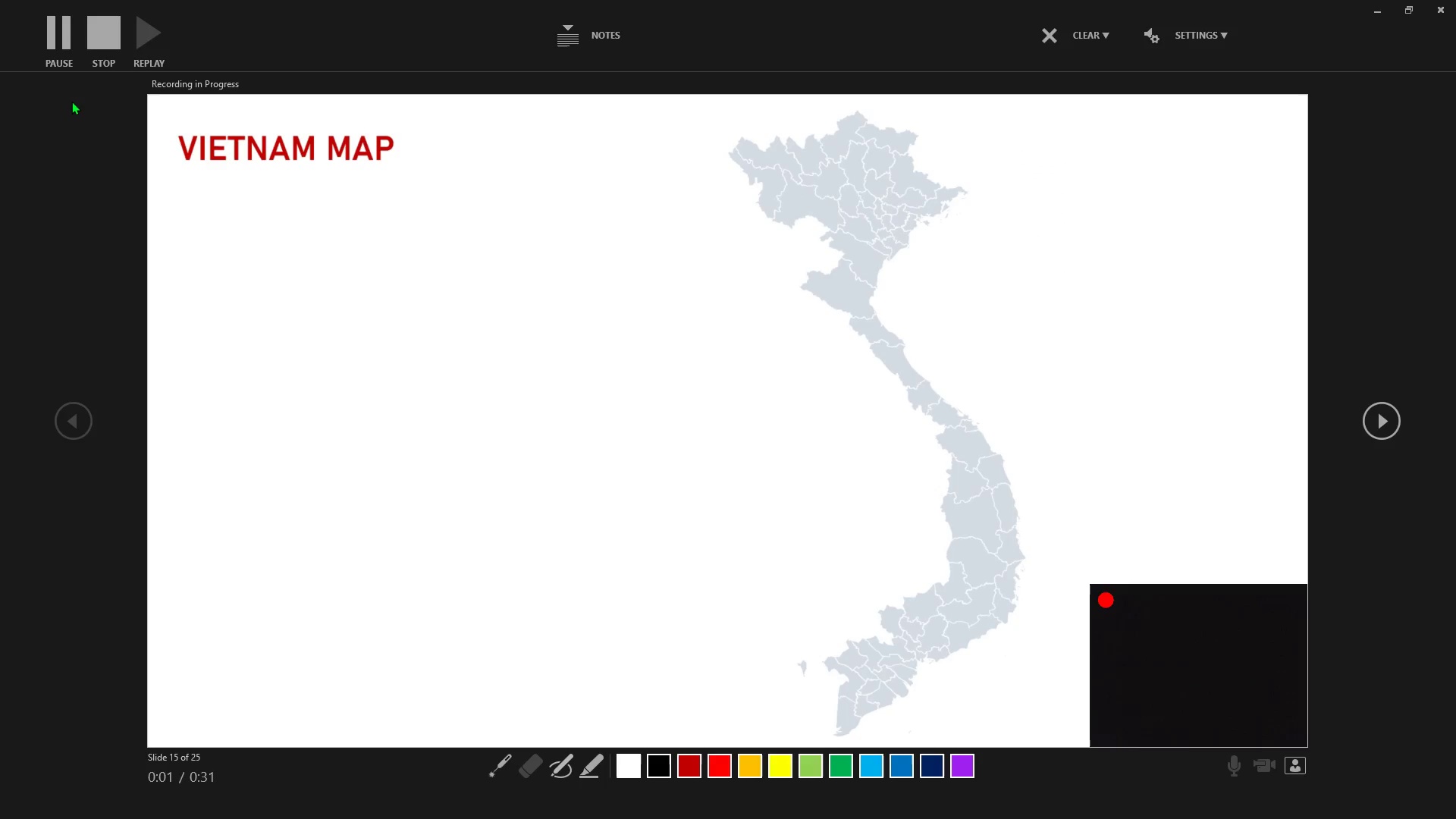 
key(ArrowRight)
 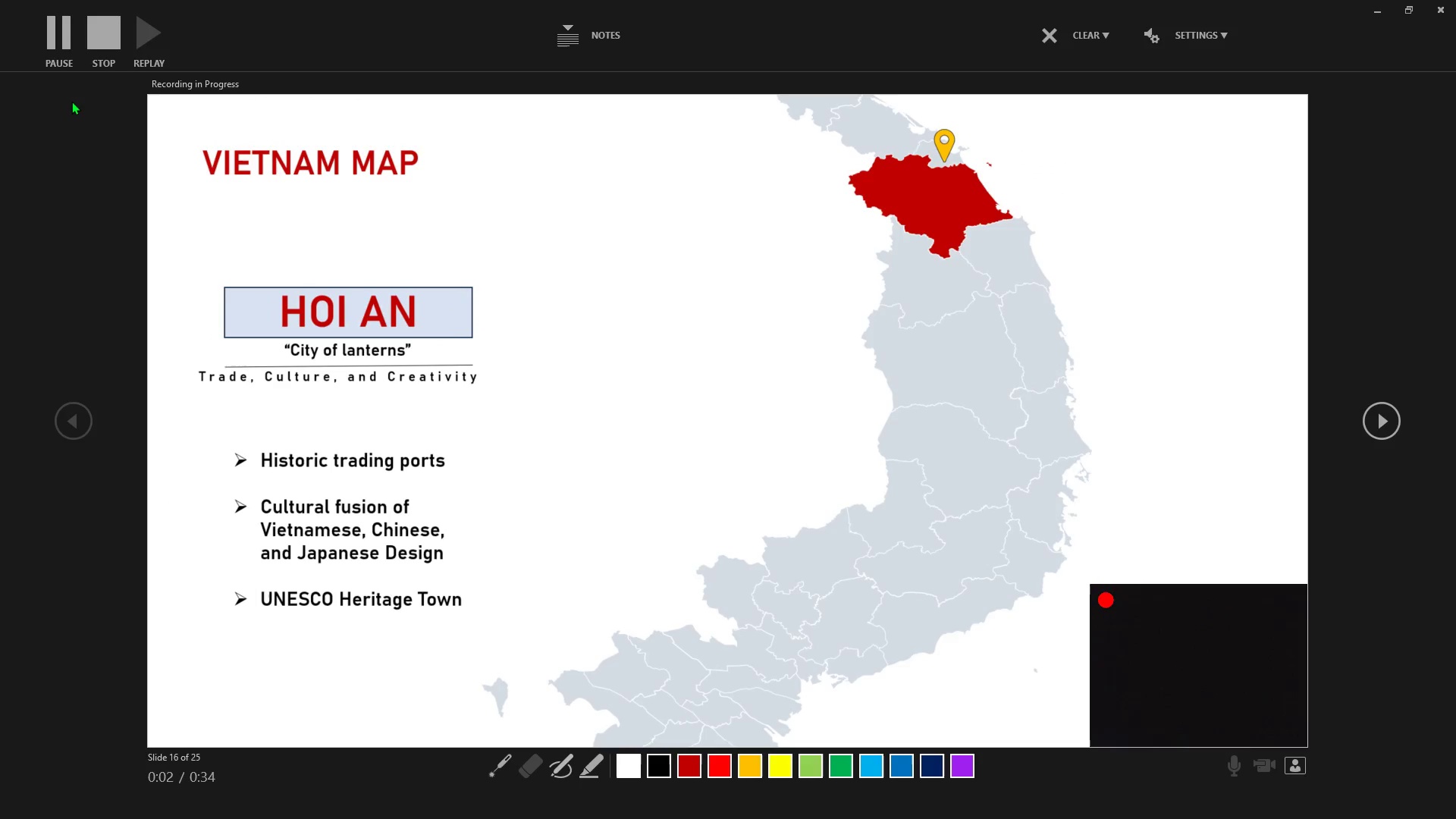 
wait(5.73)
 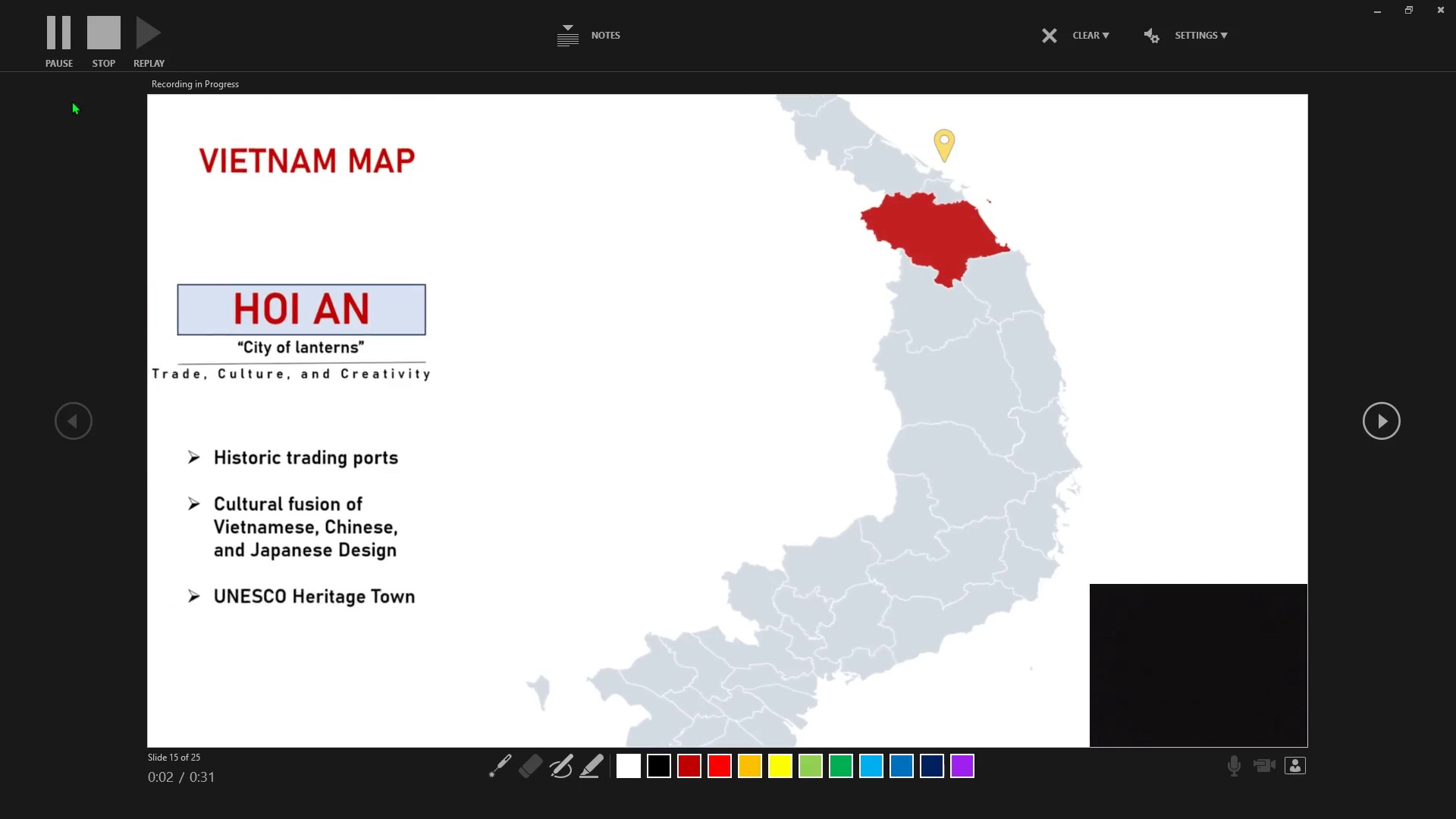 
key(ArrowRight)
 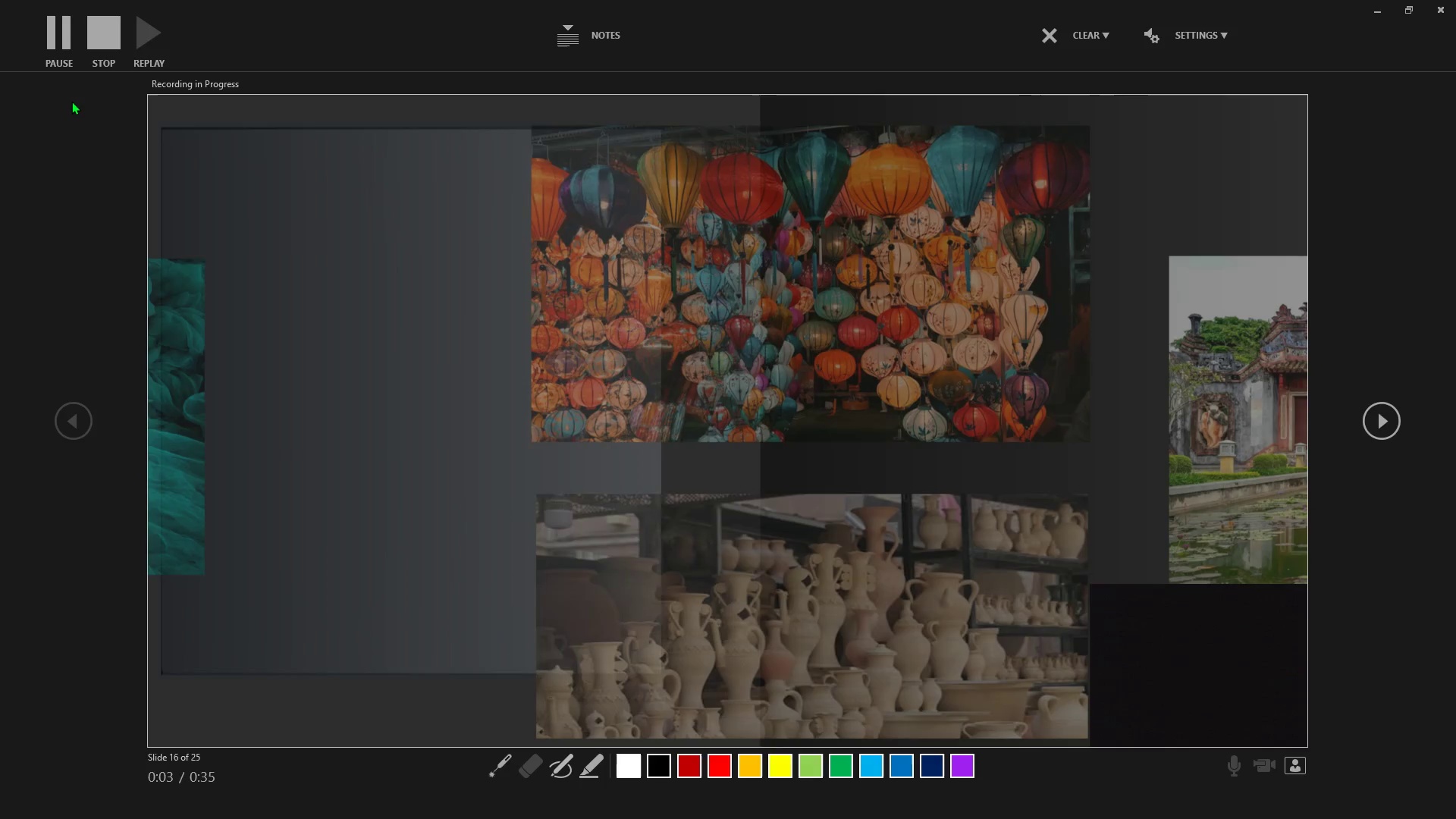 
wait(6.11)
 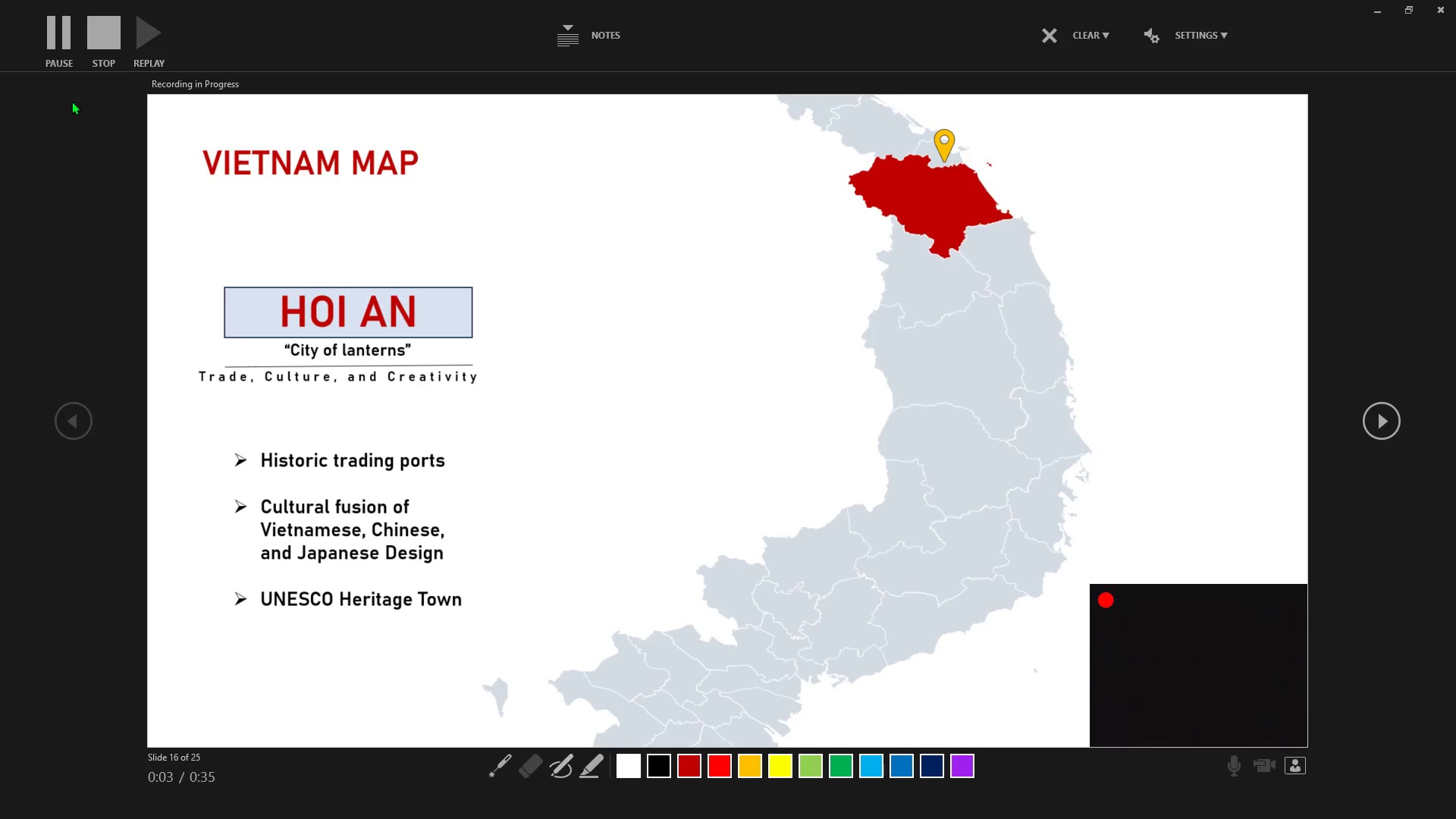 
key(ArrowRight)
 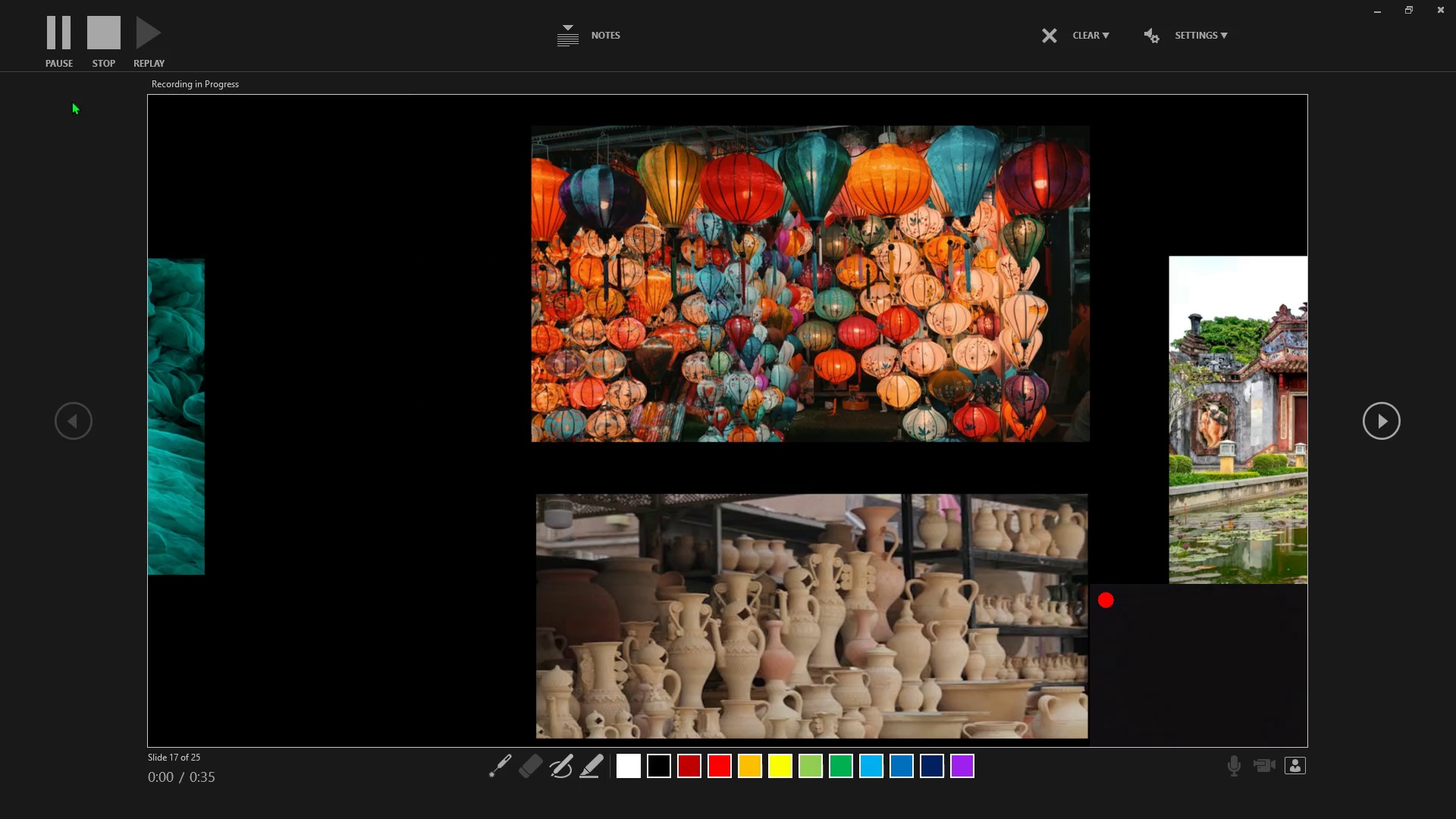 
wait(9.01)
 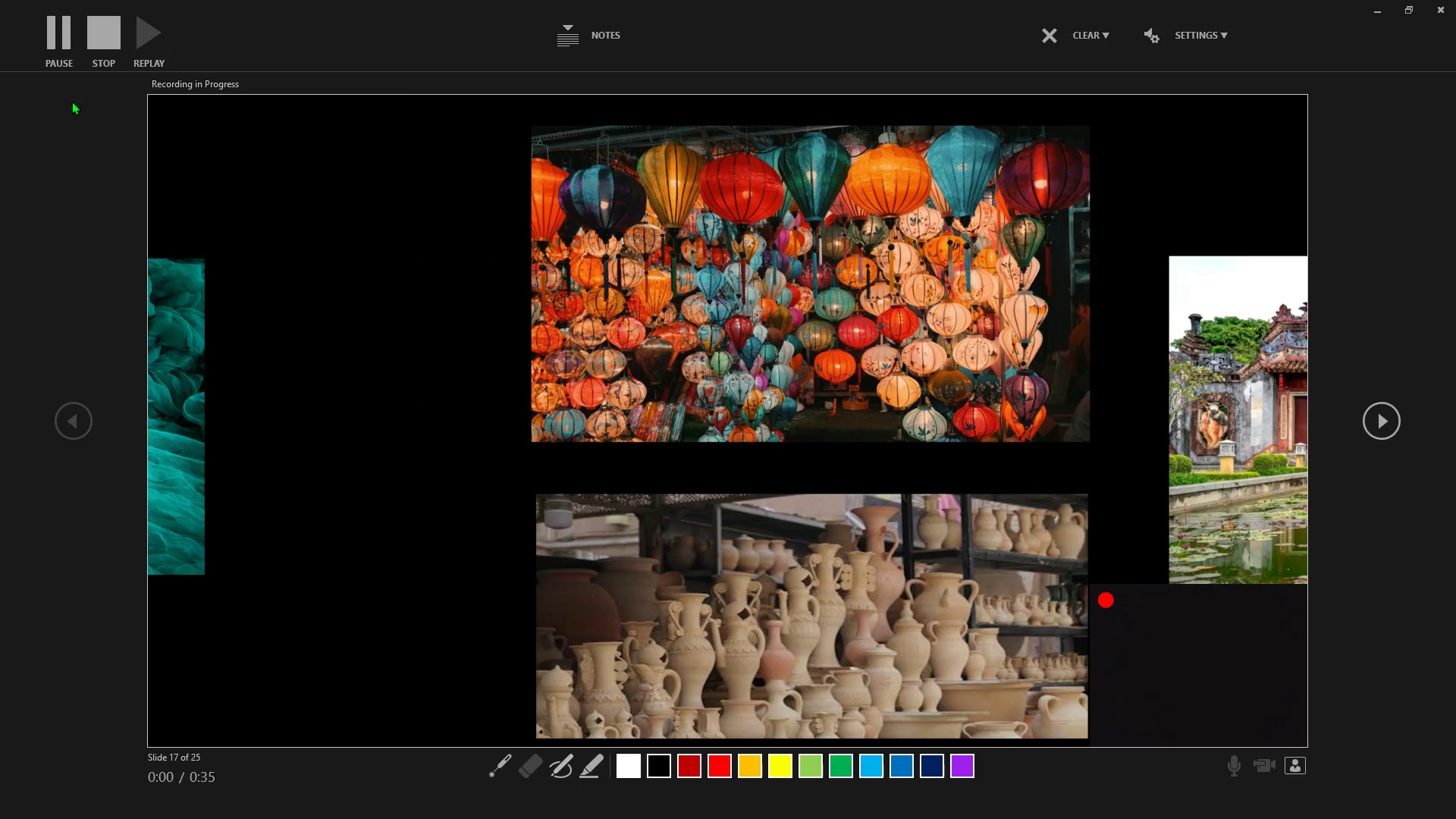 
key(ArrowRight)
 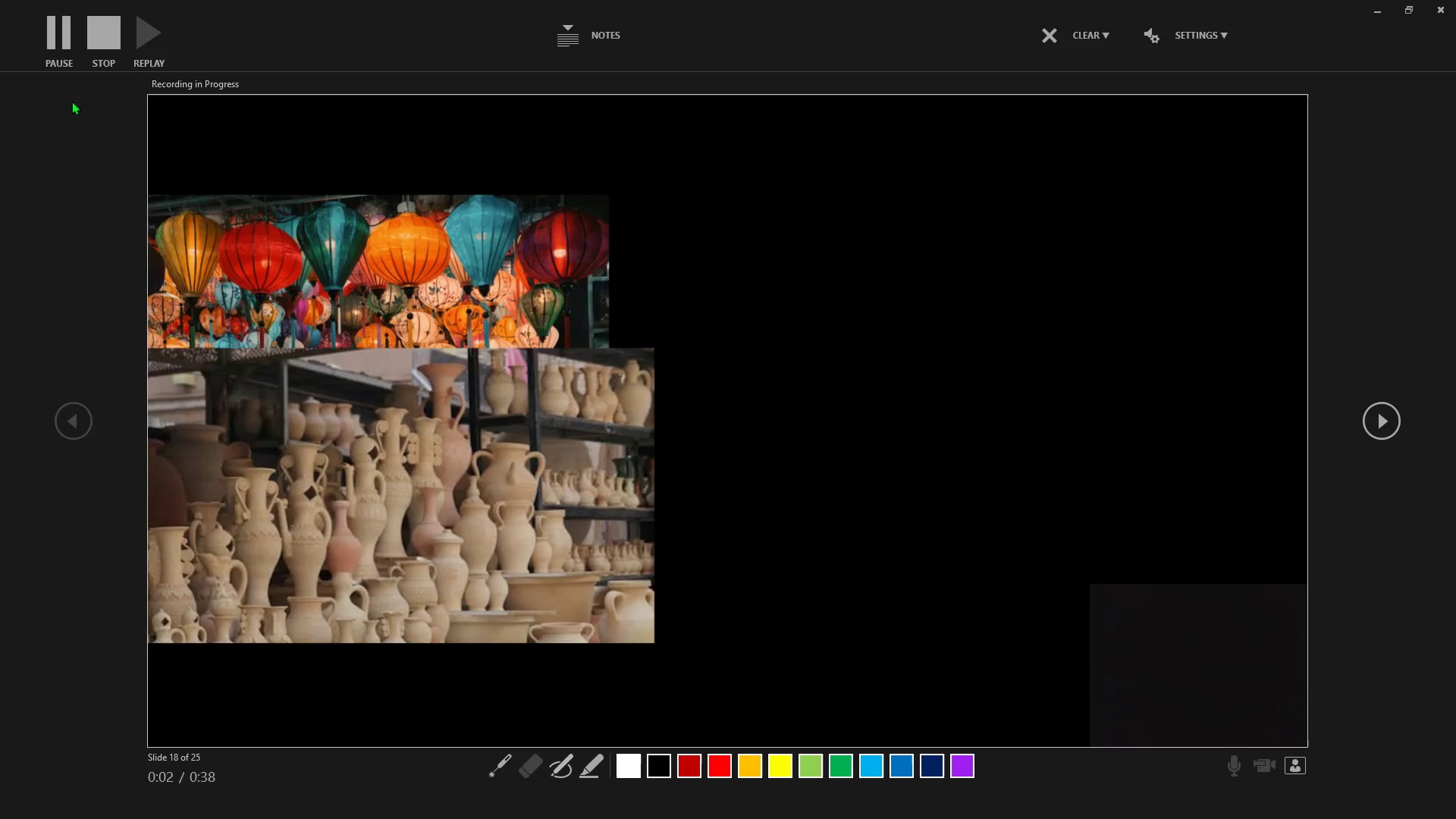 
wait(7.8)
 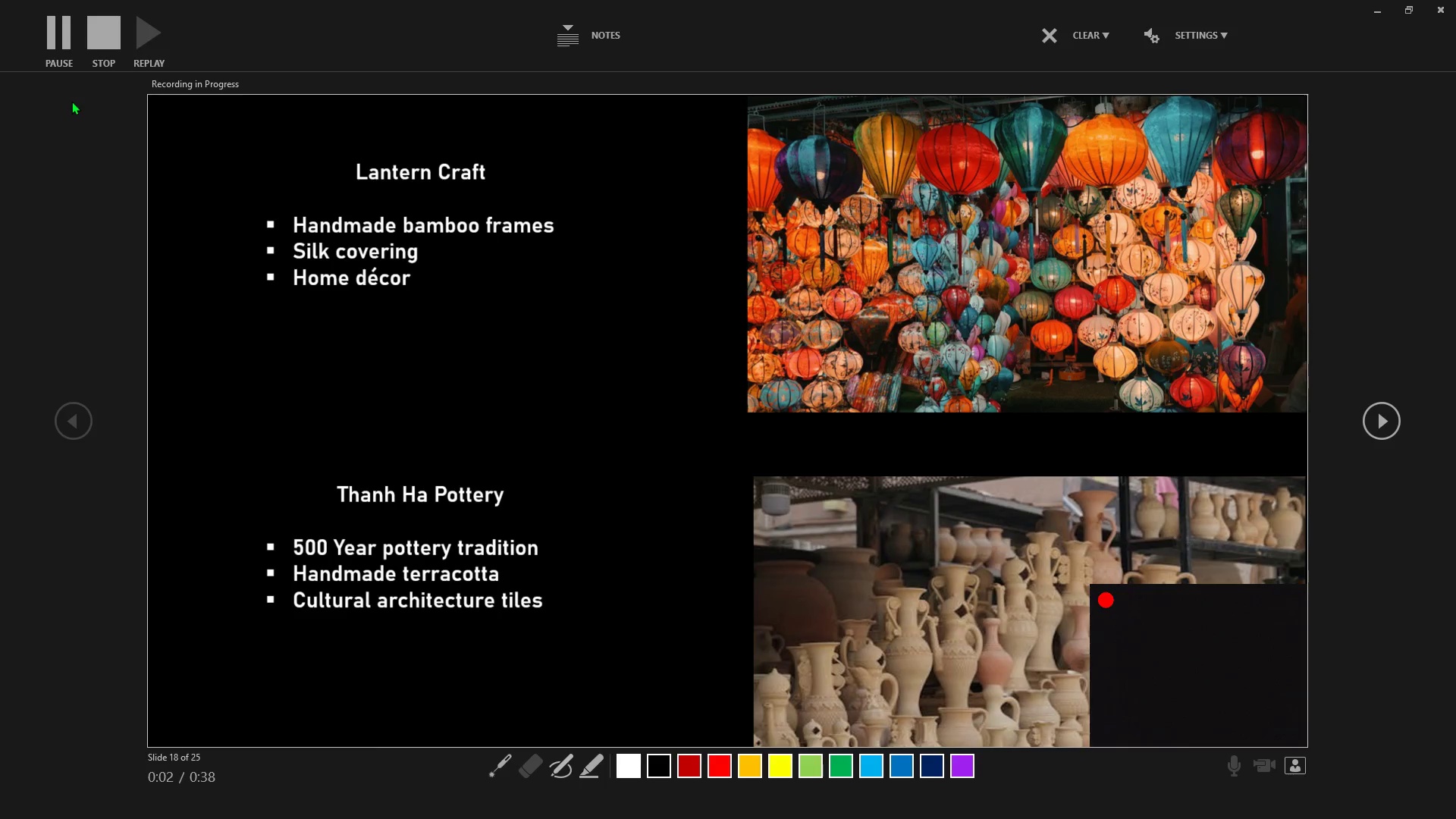 
key(ArrowRight)
 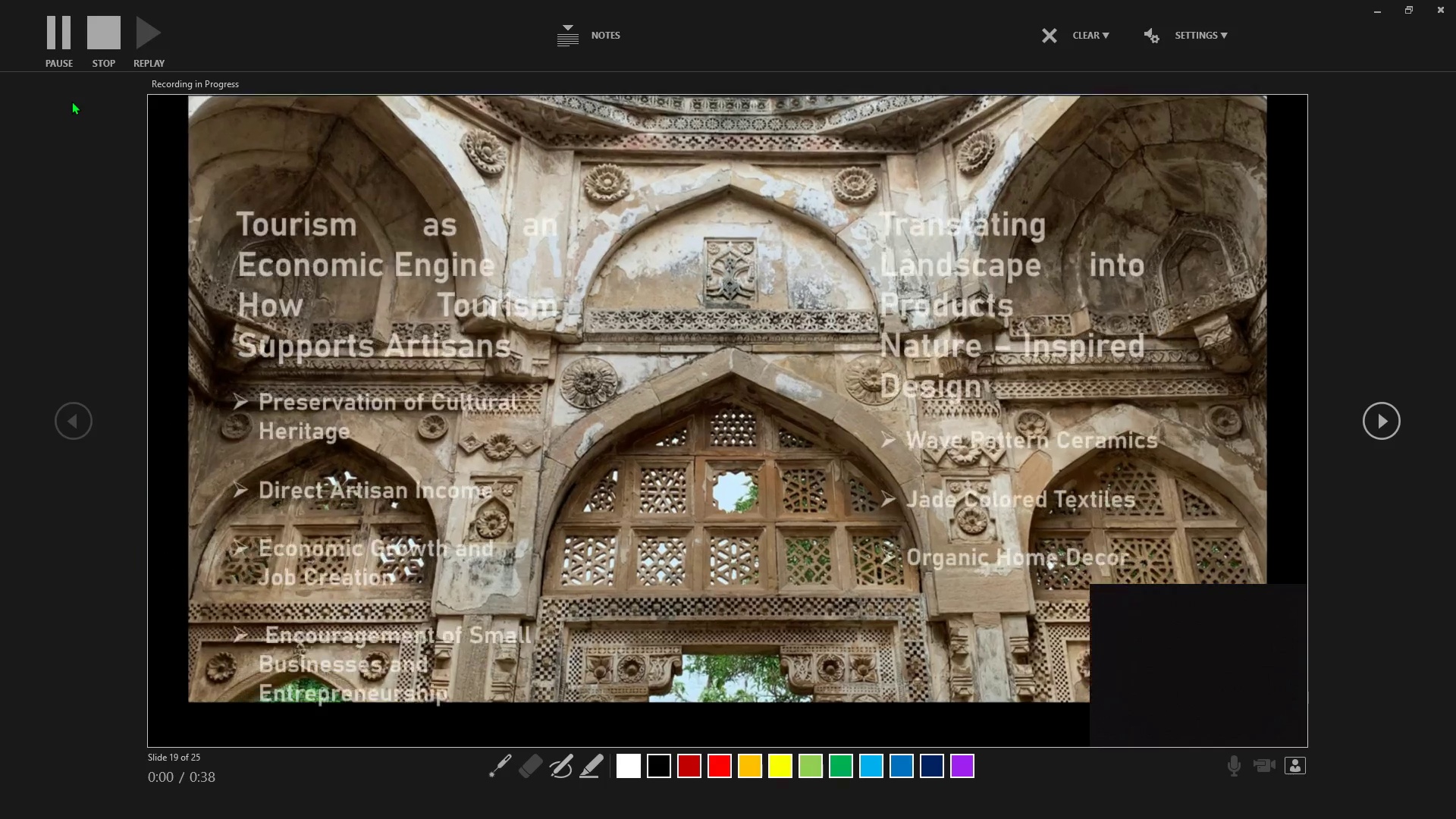 
wait(11.59)
 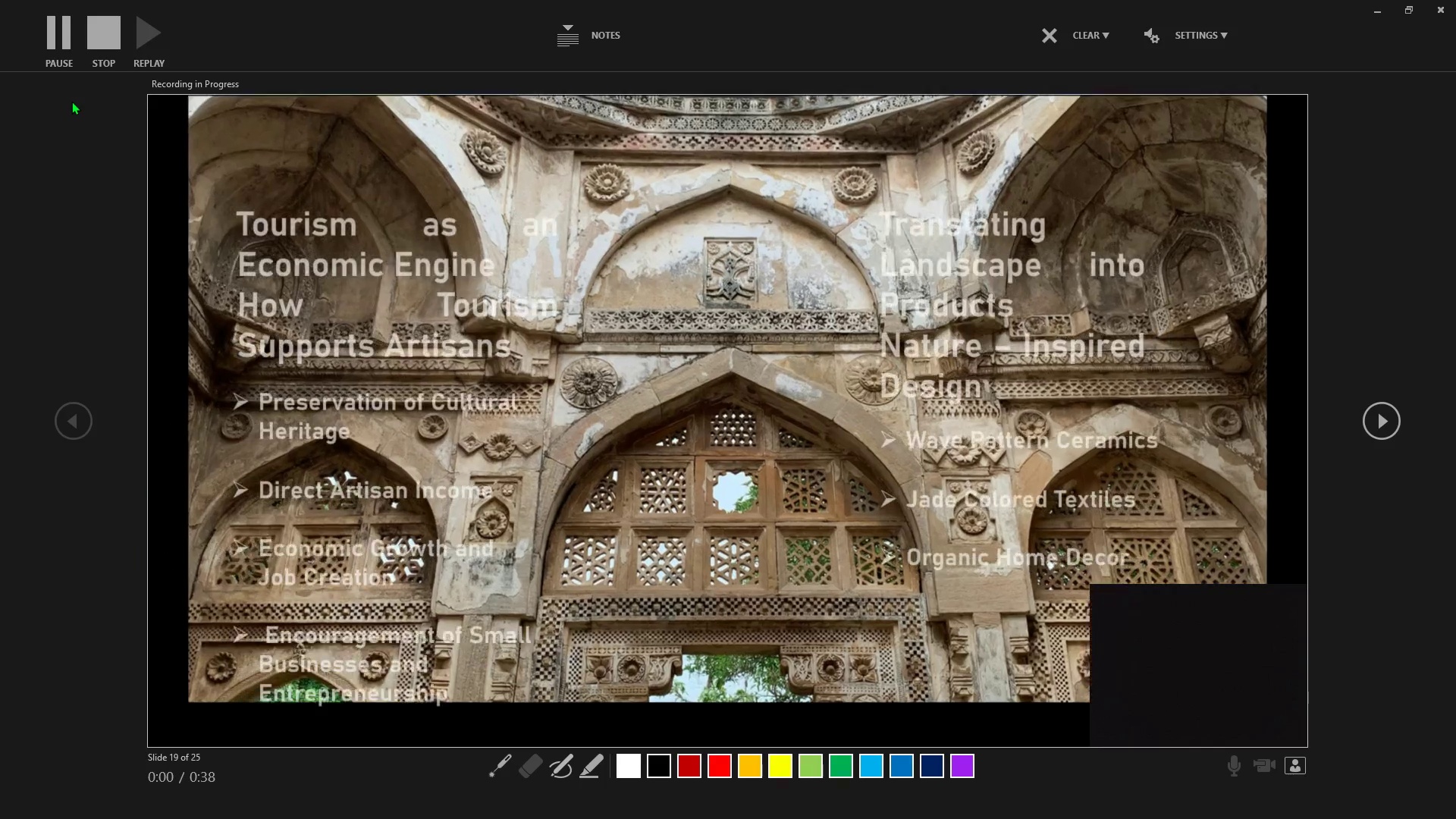 
key(ArrowRight)
 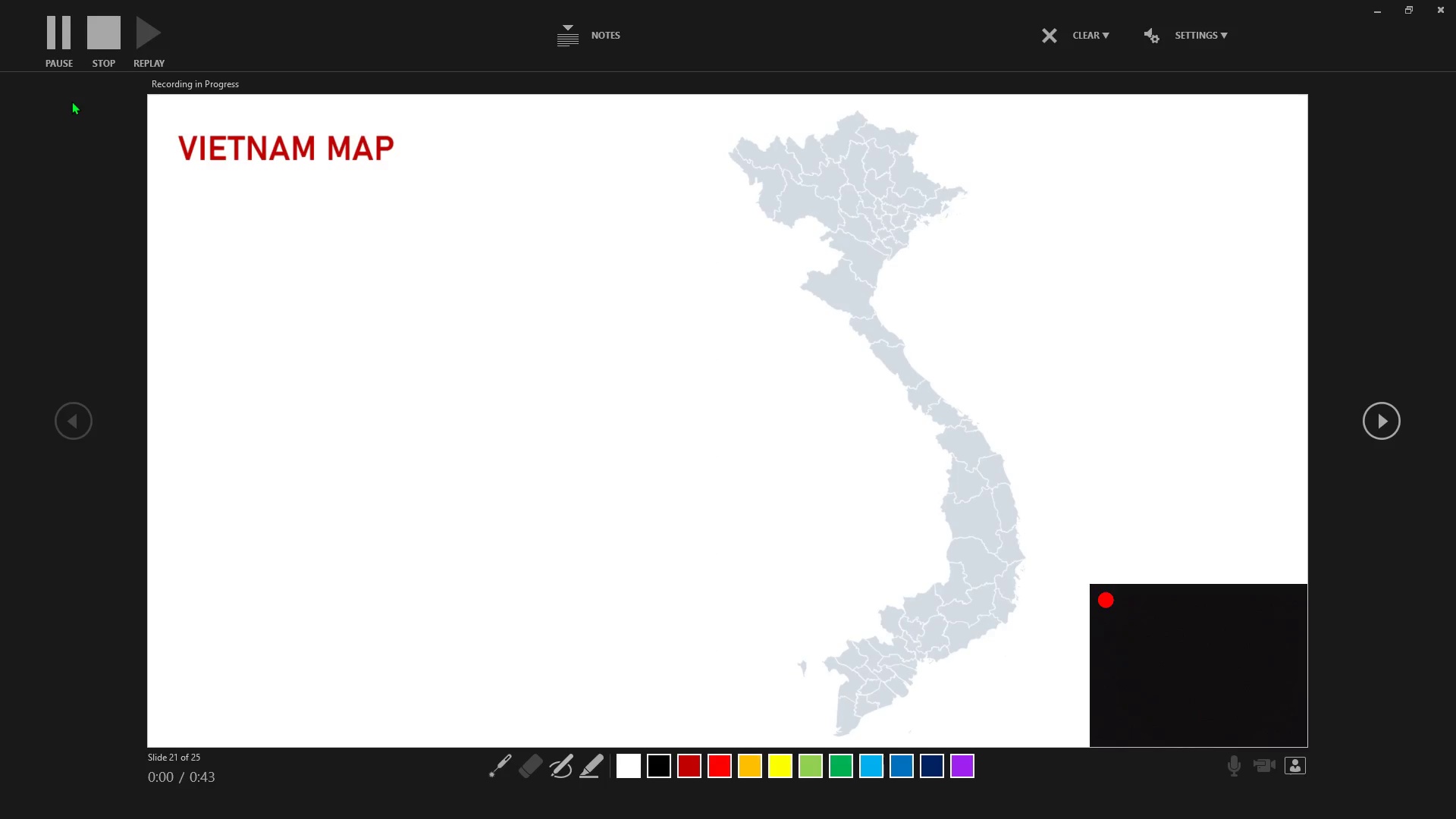 
key(ArrowRight)
 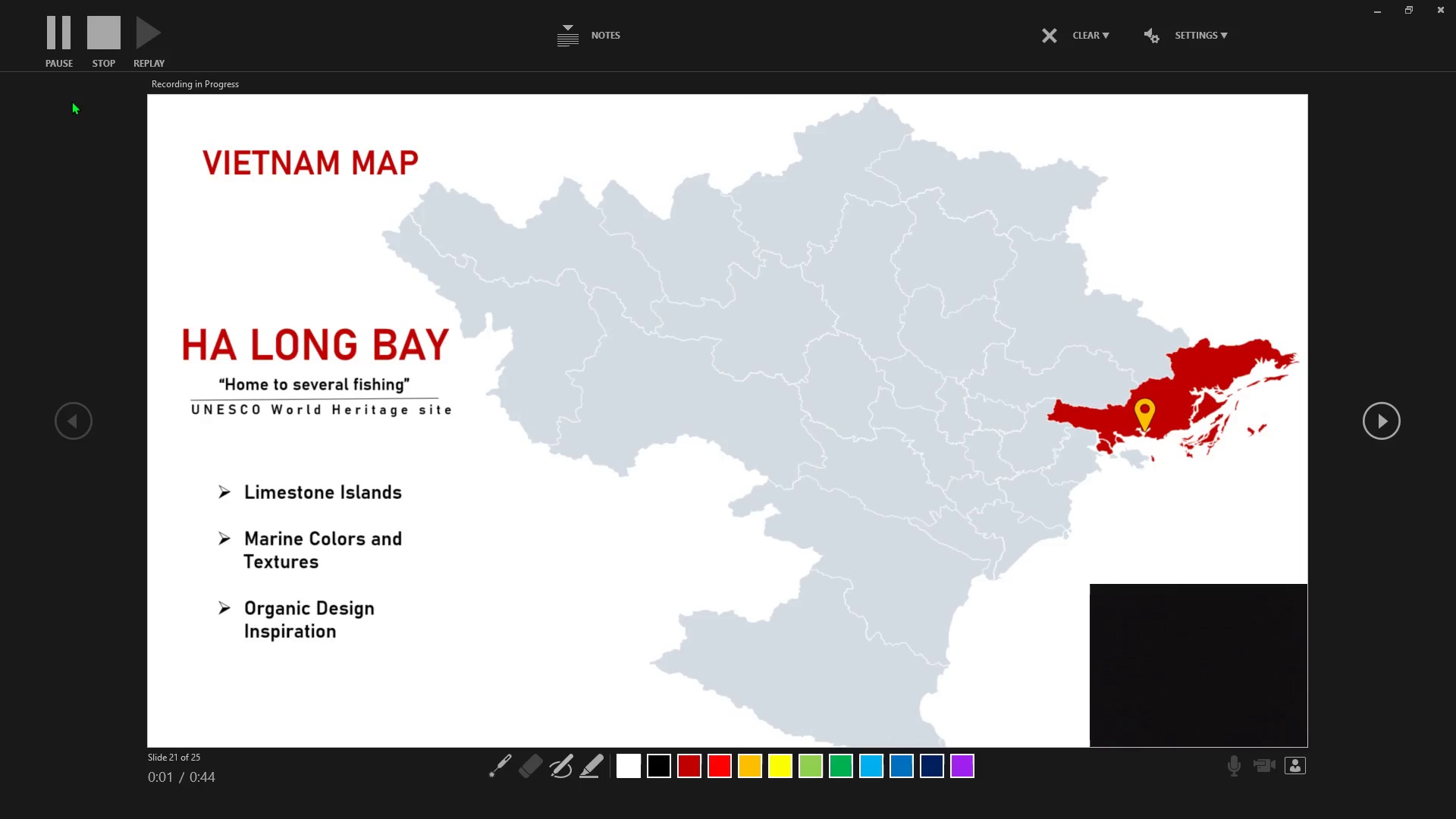 
key(ArrowRight)
 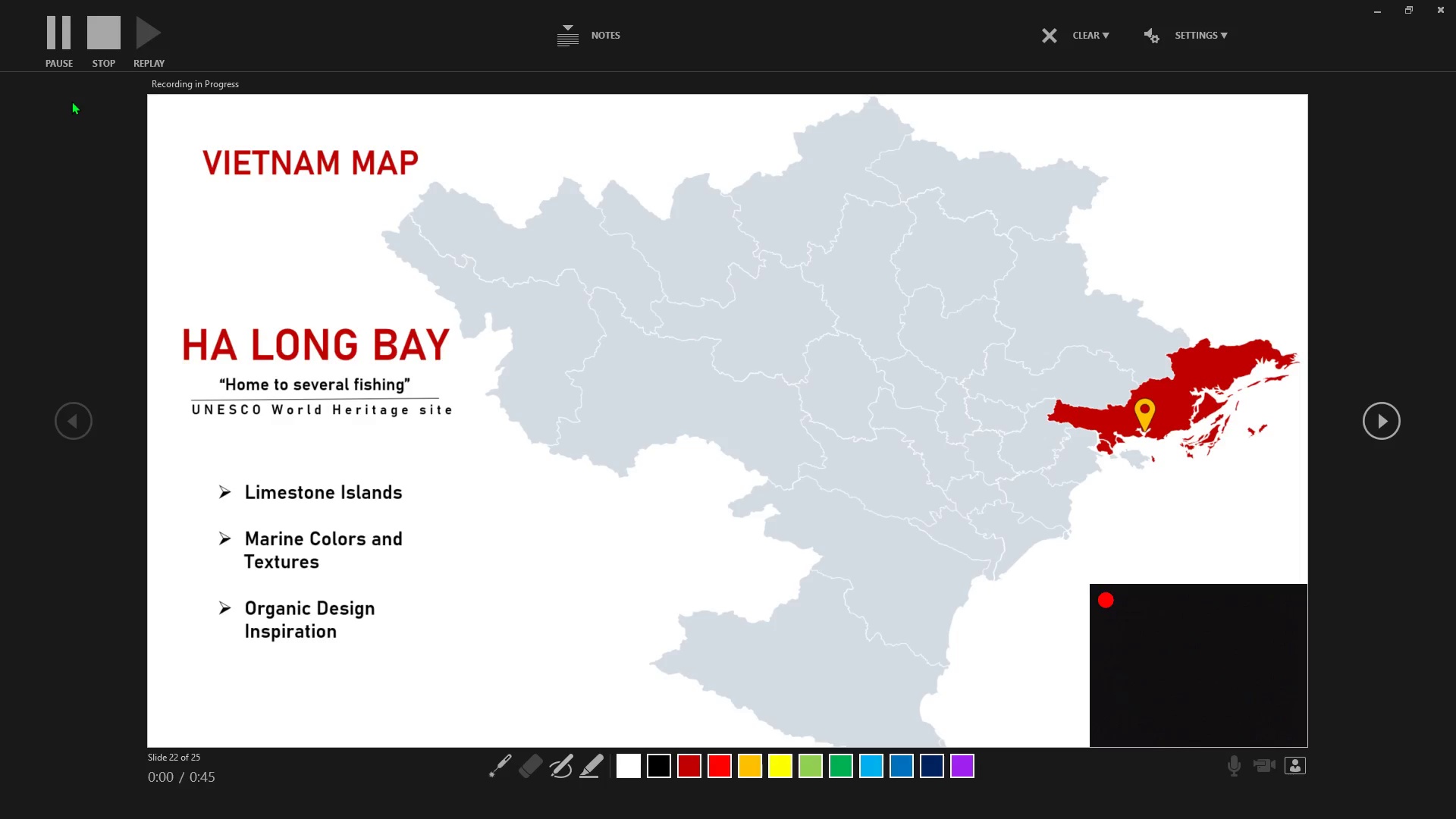 
wait(9.03)
 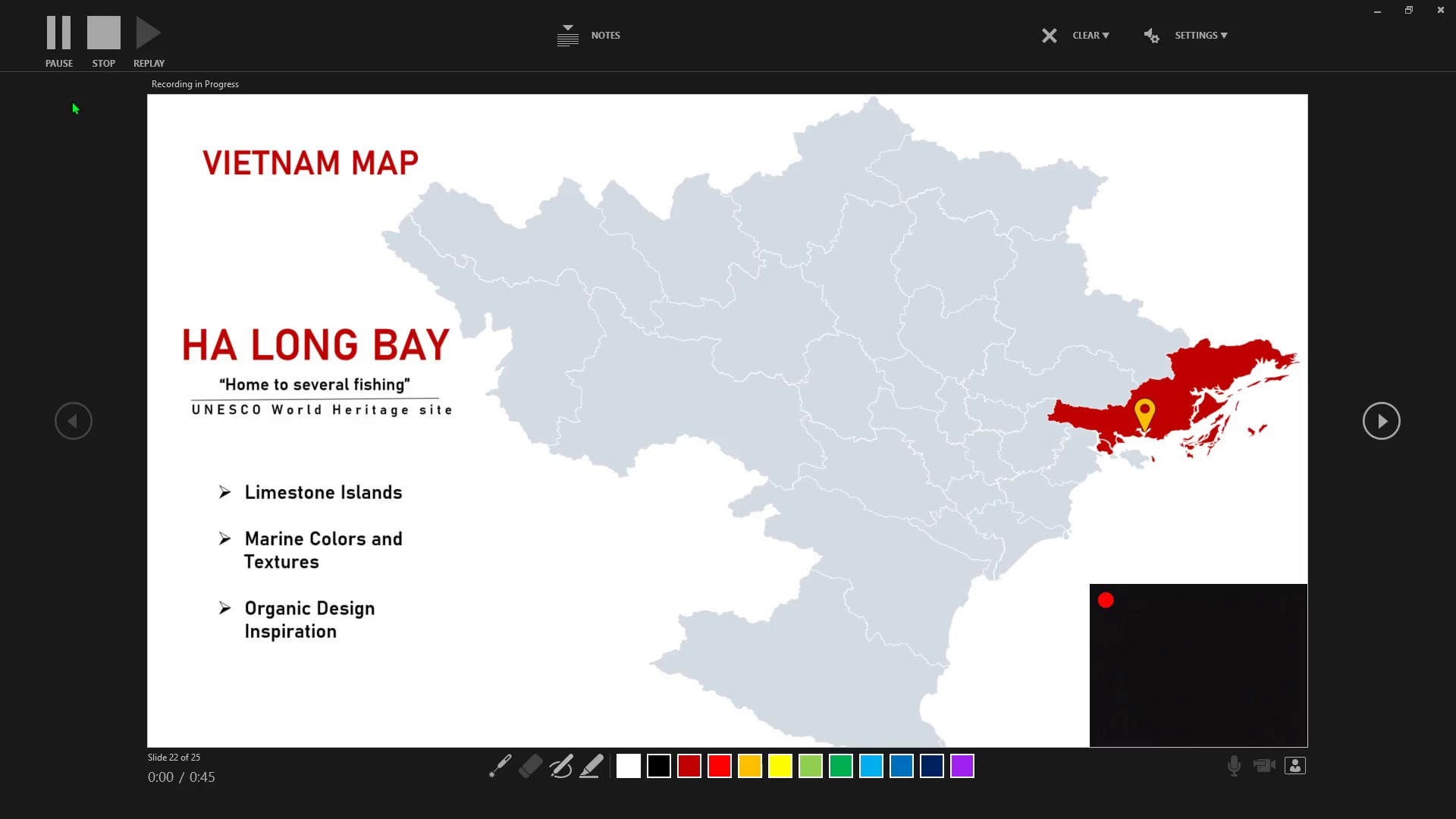 
key(ArrowRight)
 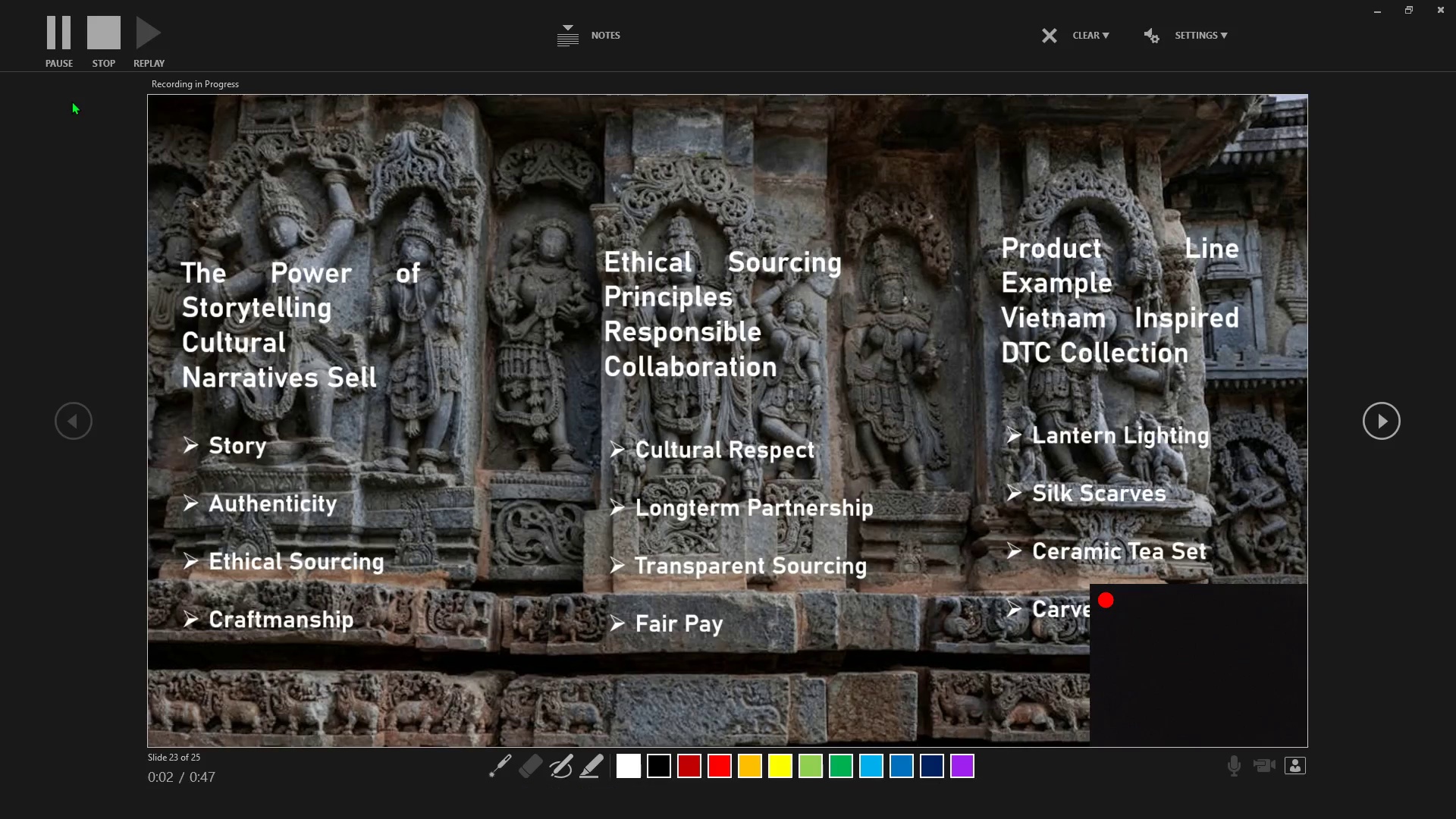 
wait(10.92)
 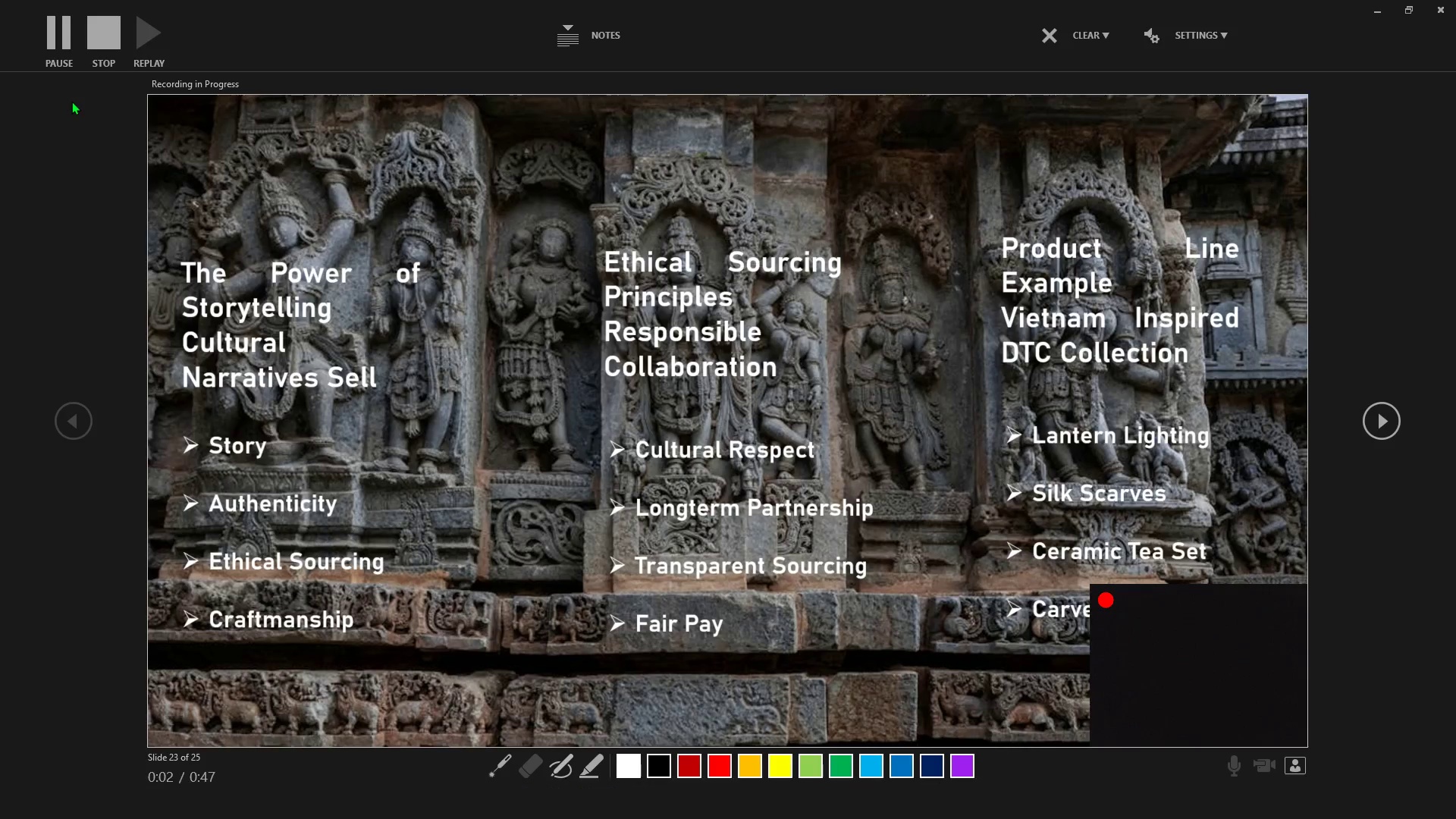 
key(ArrowRight)
 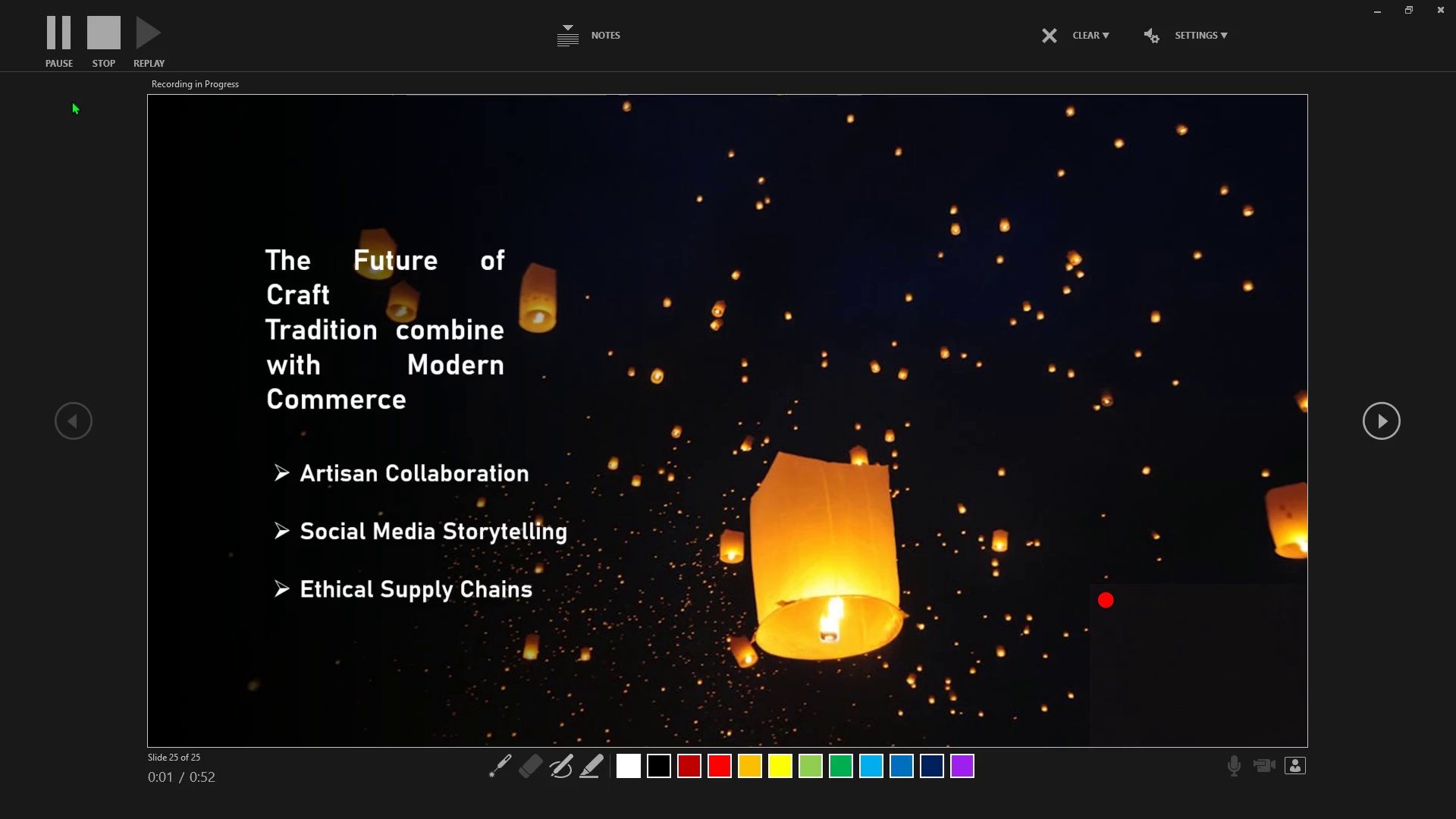 
wait(14.03)
 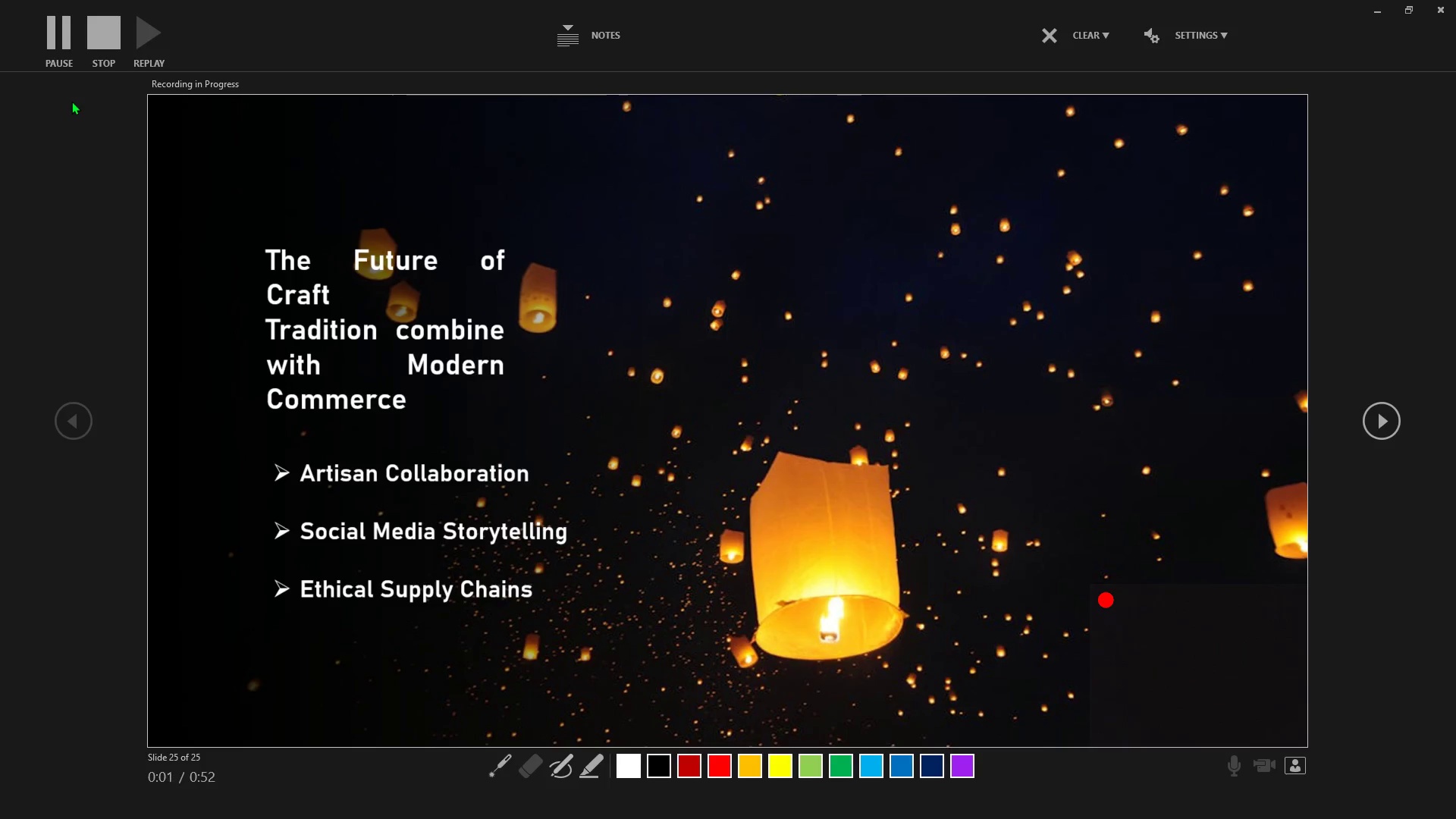 
key(ArrowRight)
 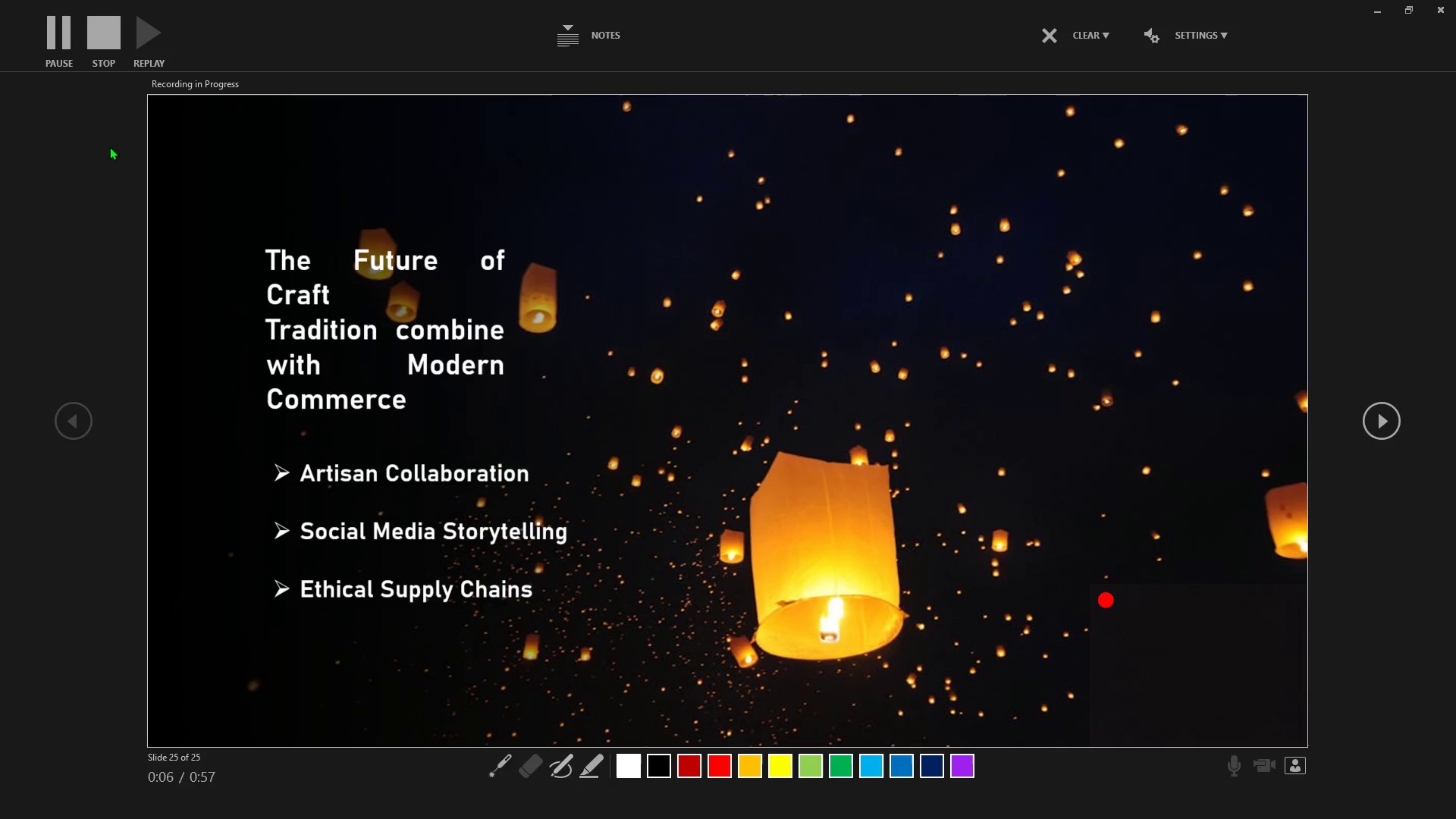 
wait(9.12)
 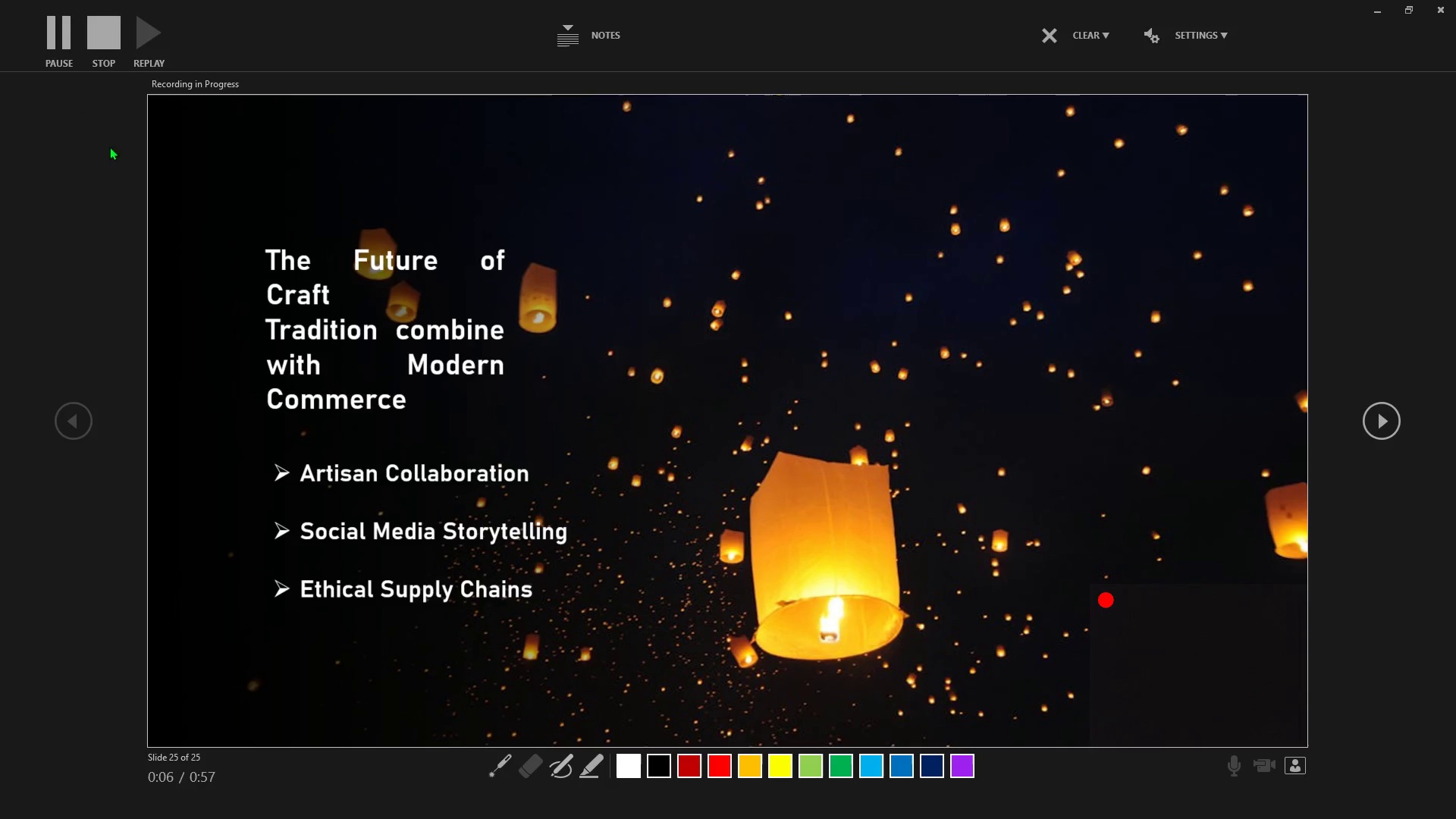 
left_click([103, 36])
 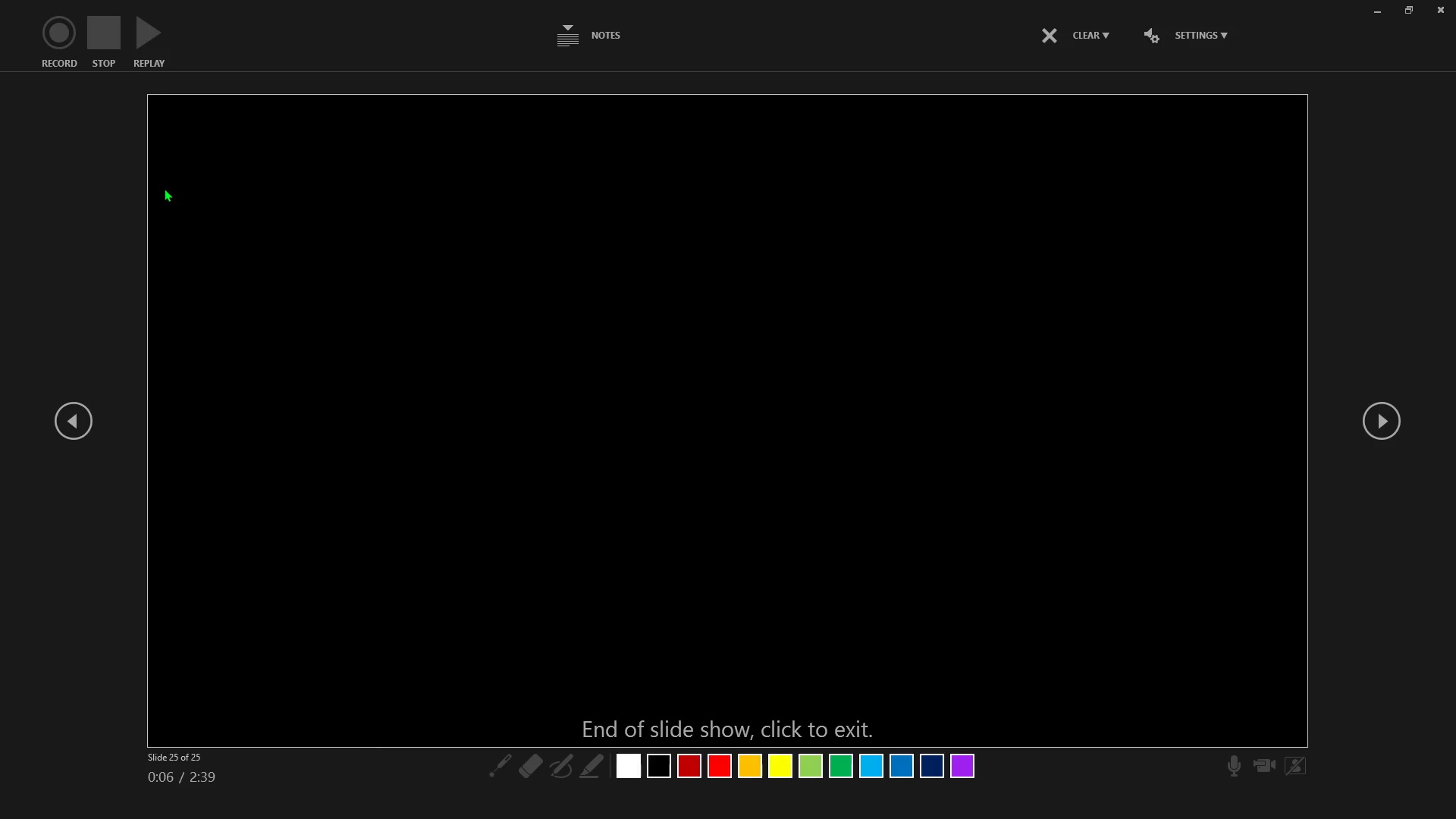 
wait(11.66)
 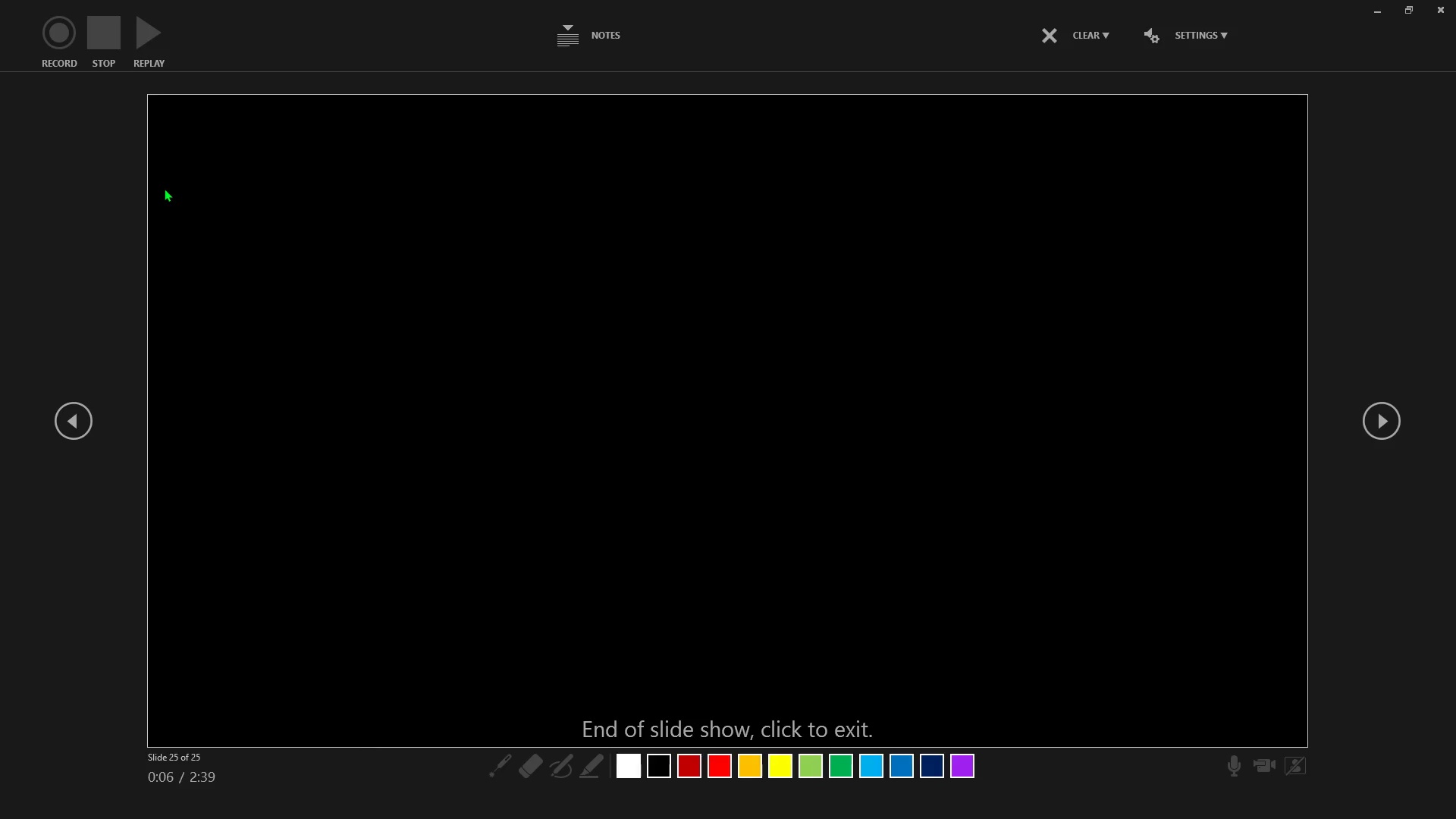 
key(Escape)
 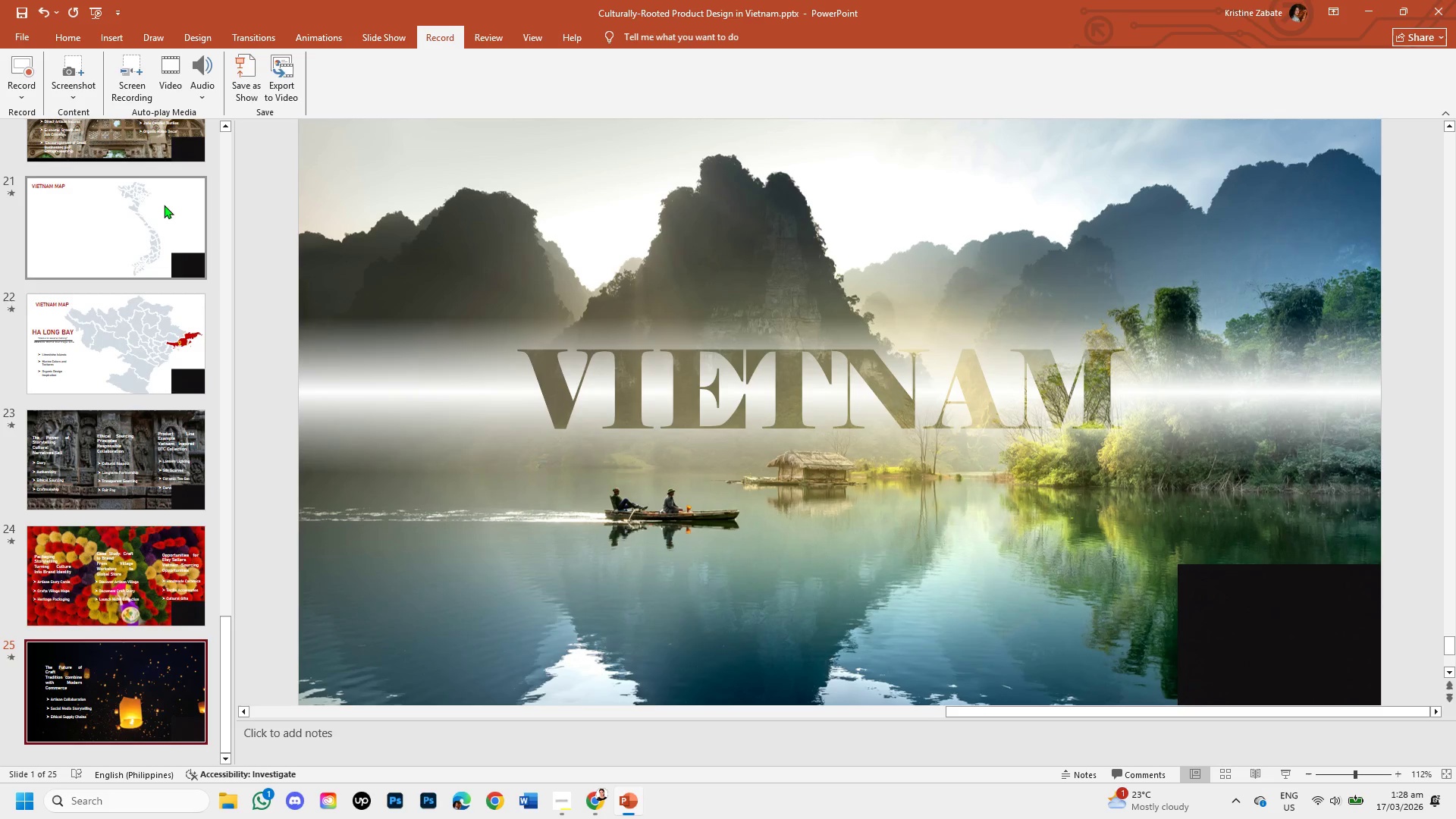 
scroll: coordinate [164, 224], scroll_direction: up, amount: 3.0
 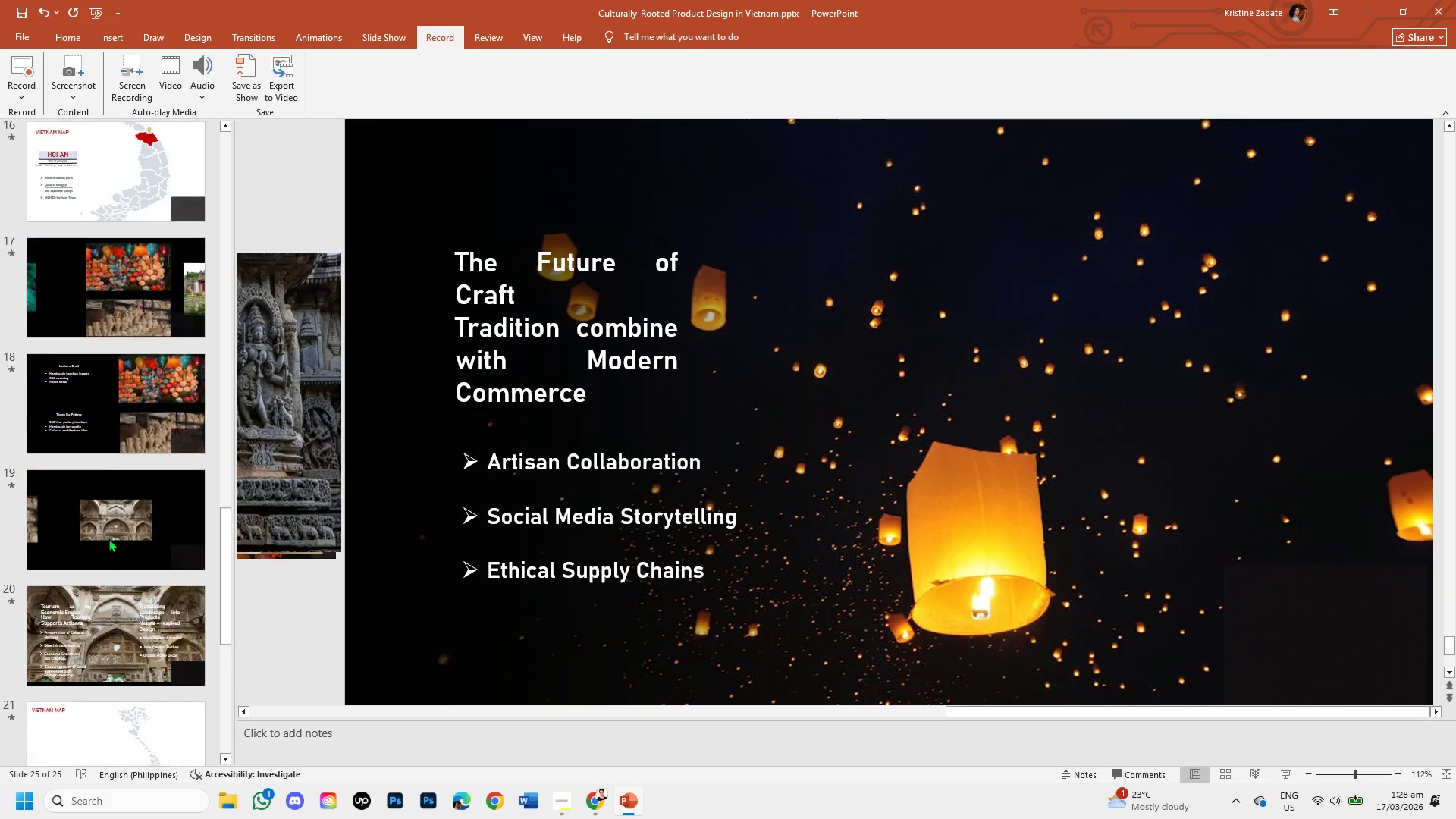 
scroll: coordinate [111, 503], scroll_direction: down, amount: 6.0
 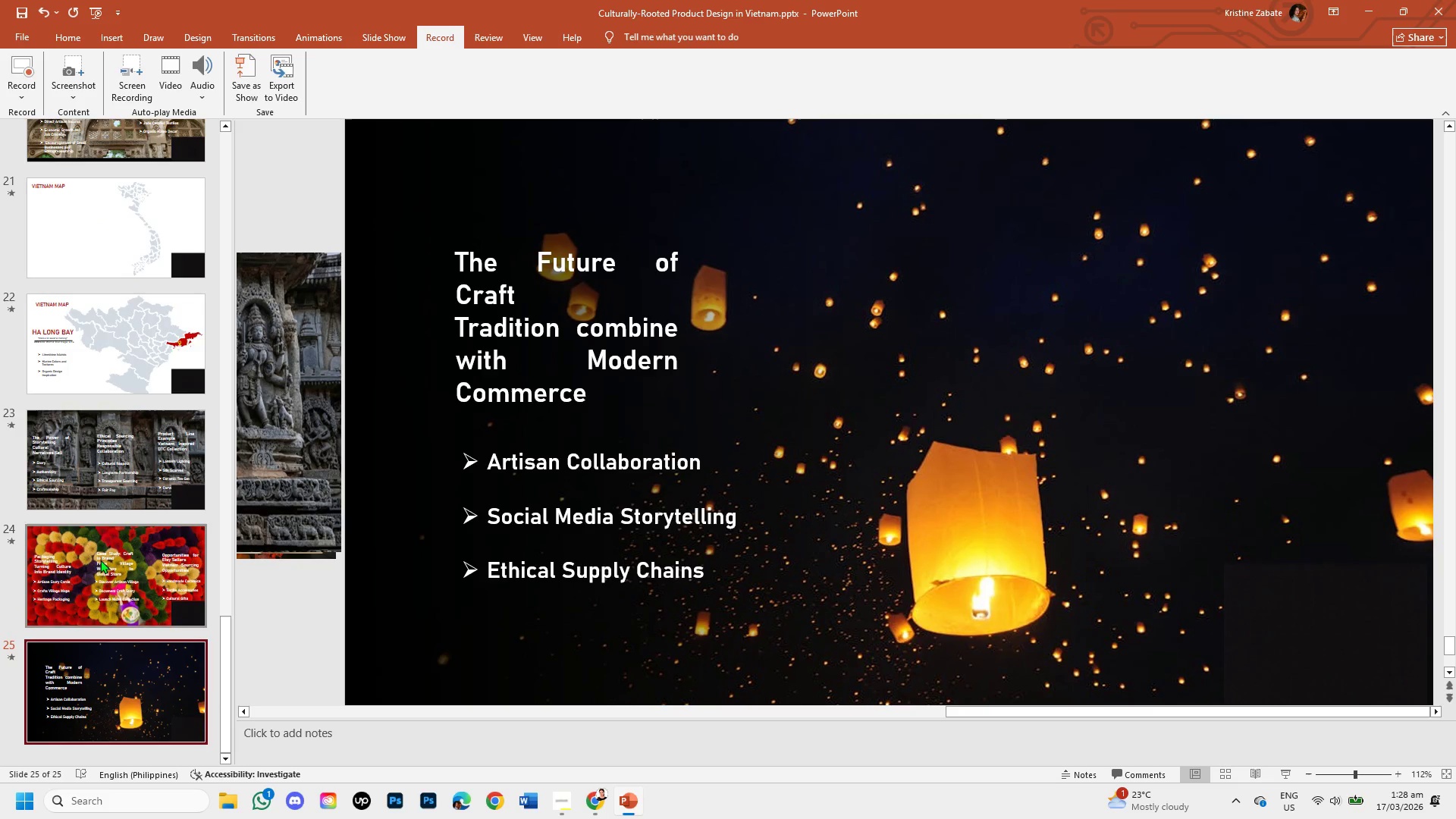 
left_click([100, 563])
 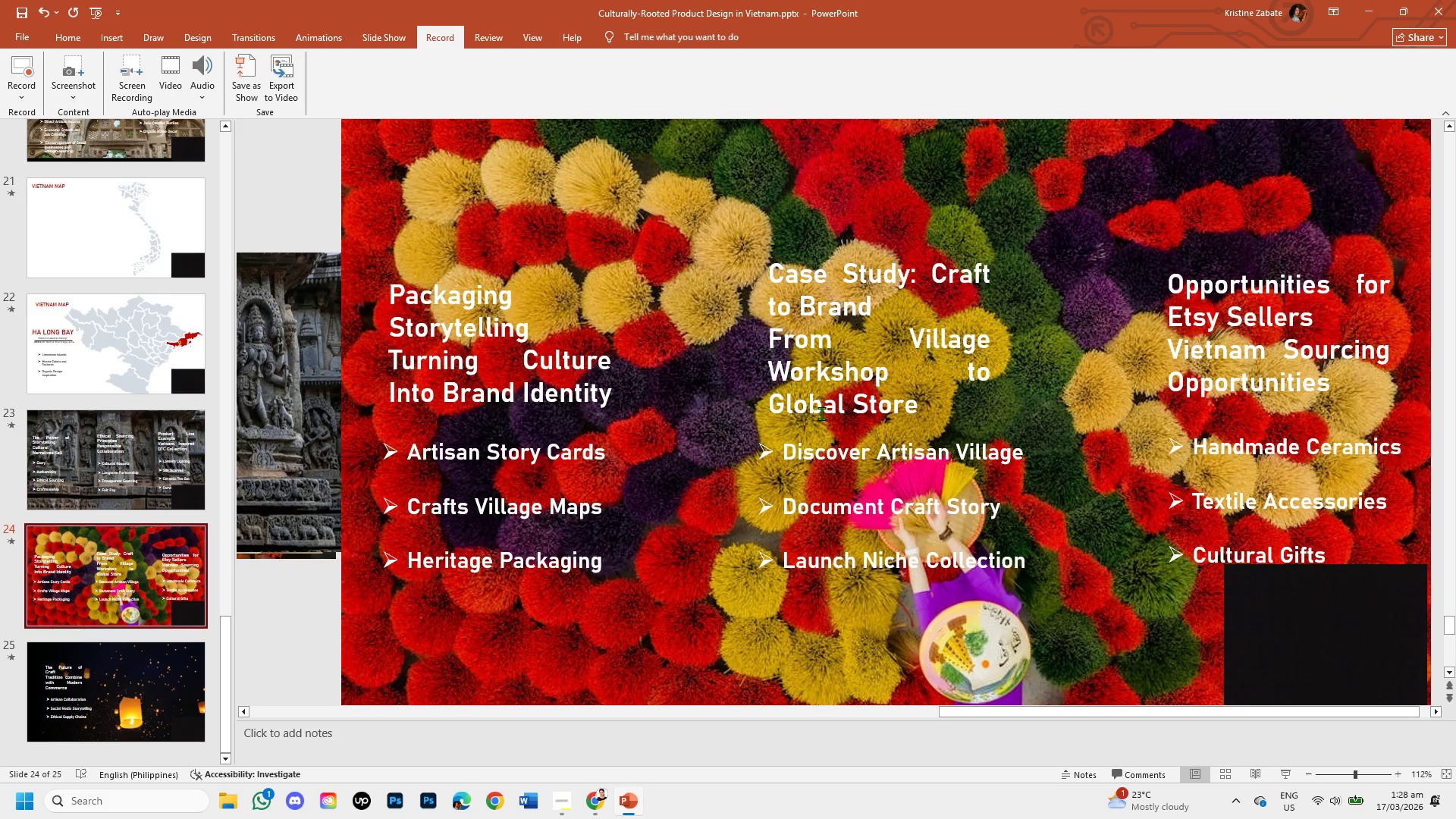 
wait(6.0)
 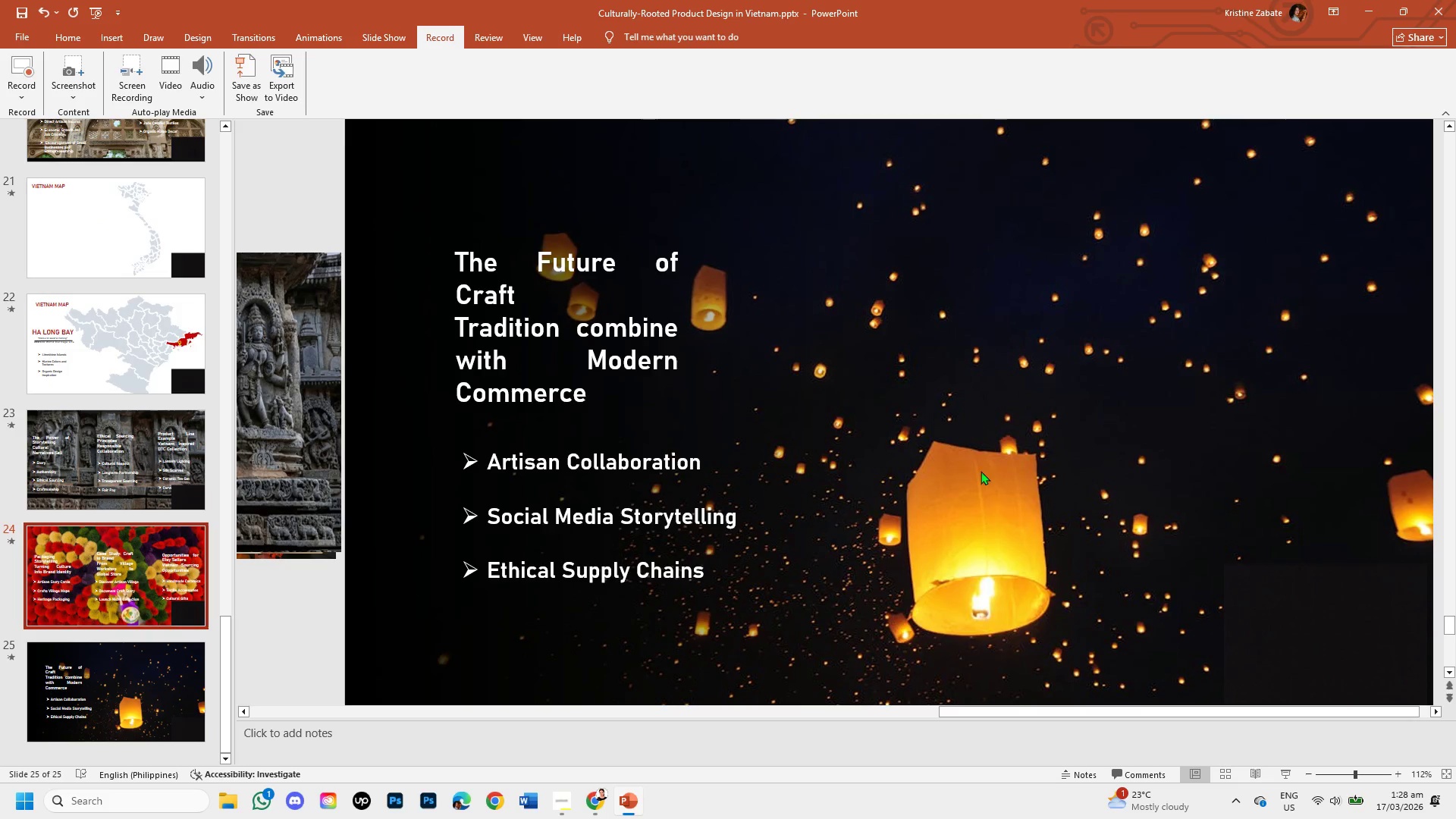 
left_click([850, 283])
 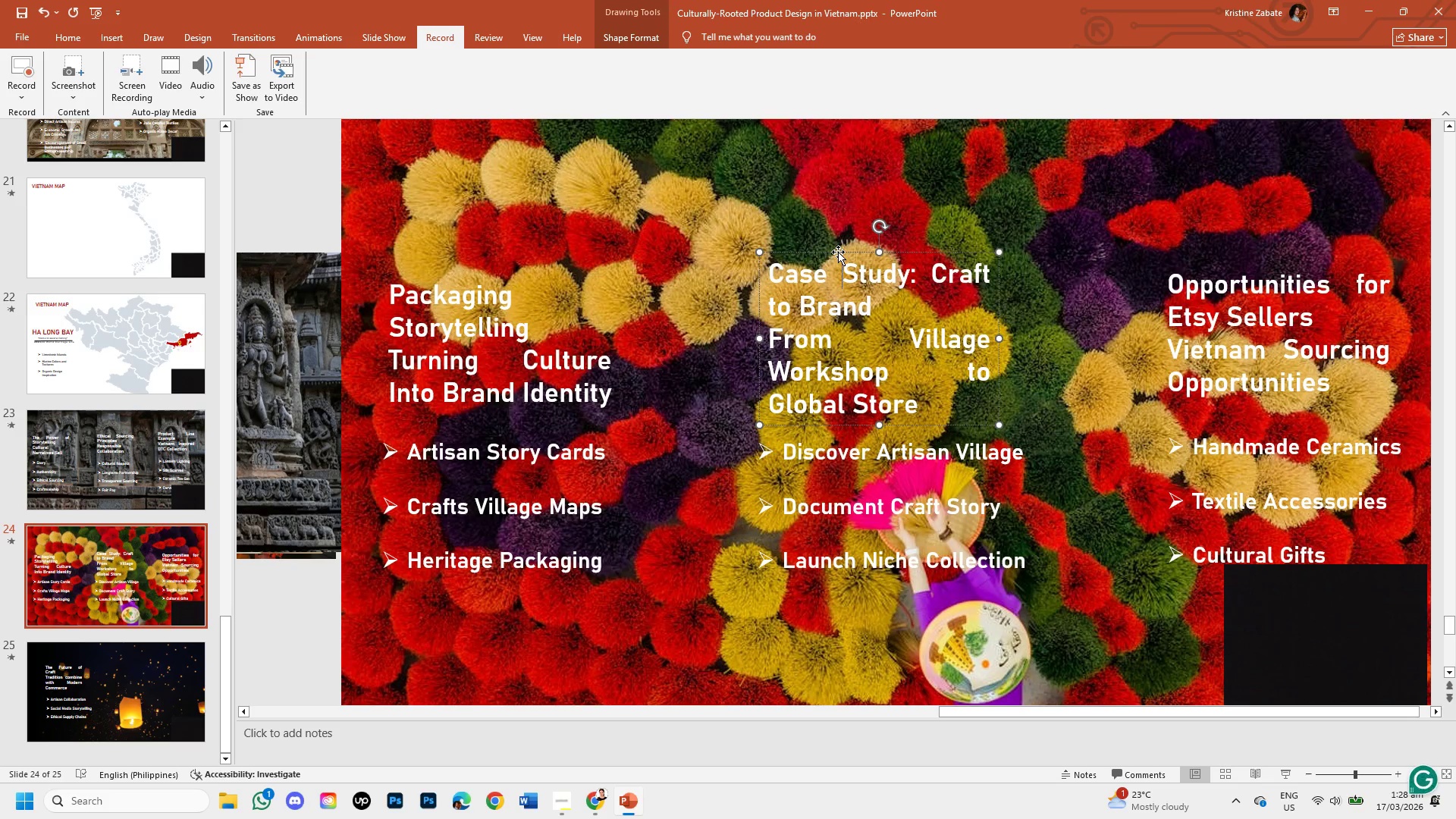 
left_click_drag(start_coordinate=[838, 252], to_coordinate=[848, 275])
 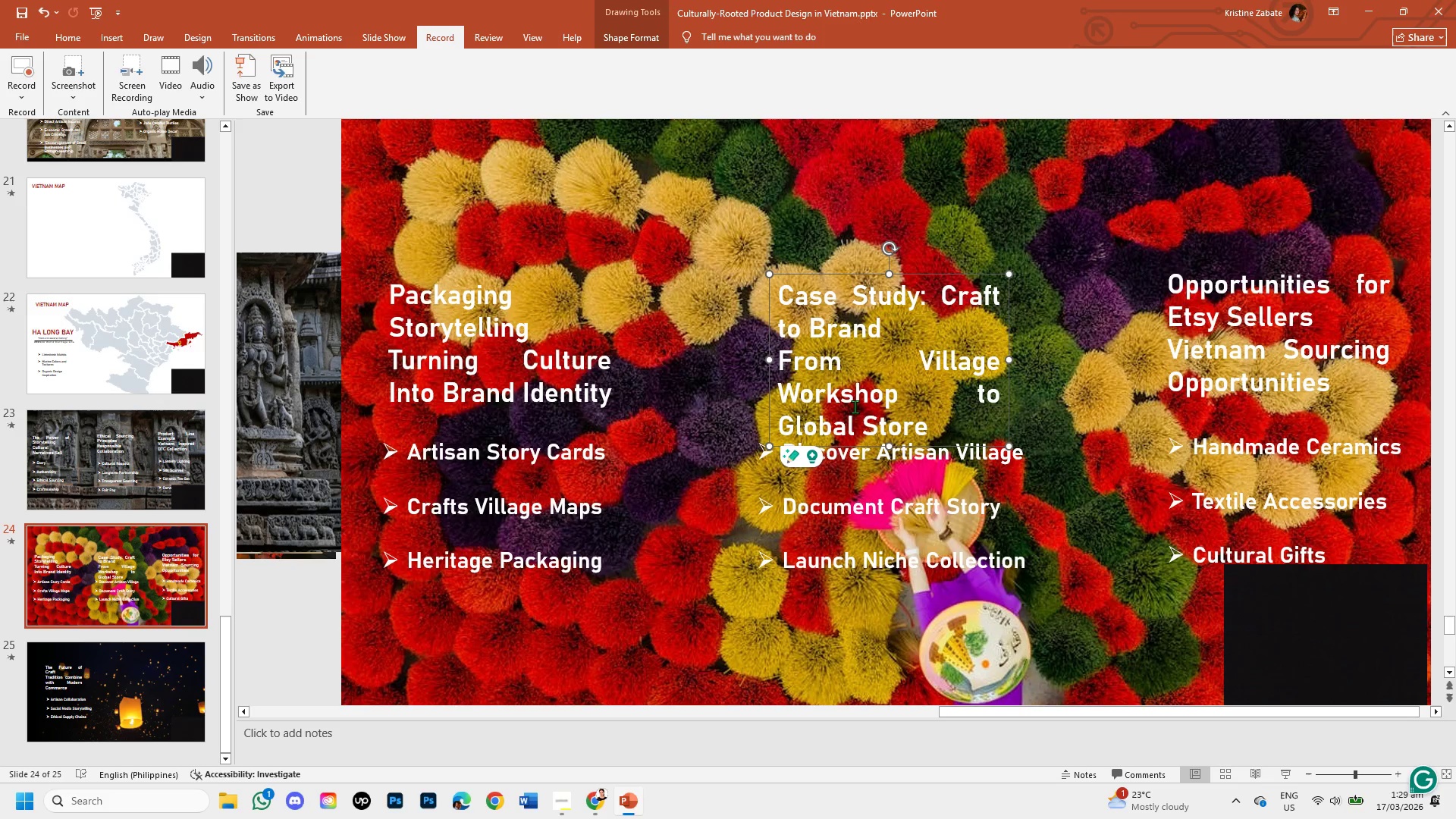 
left_click([876, 480])
 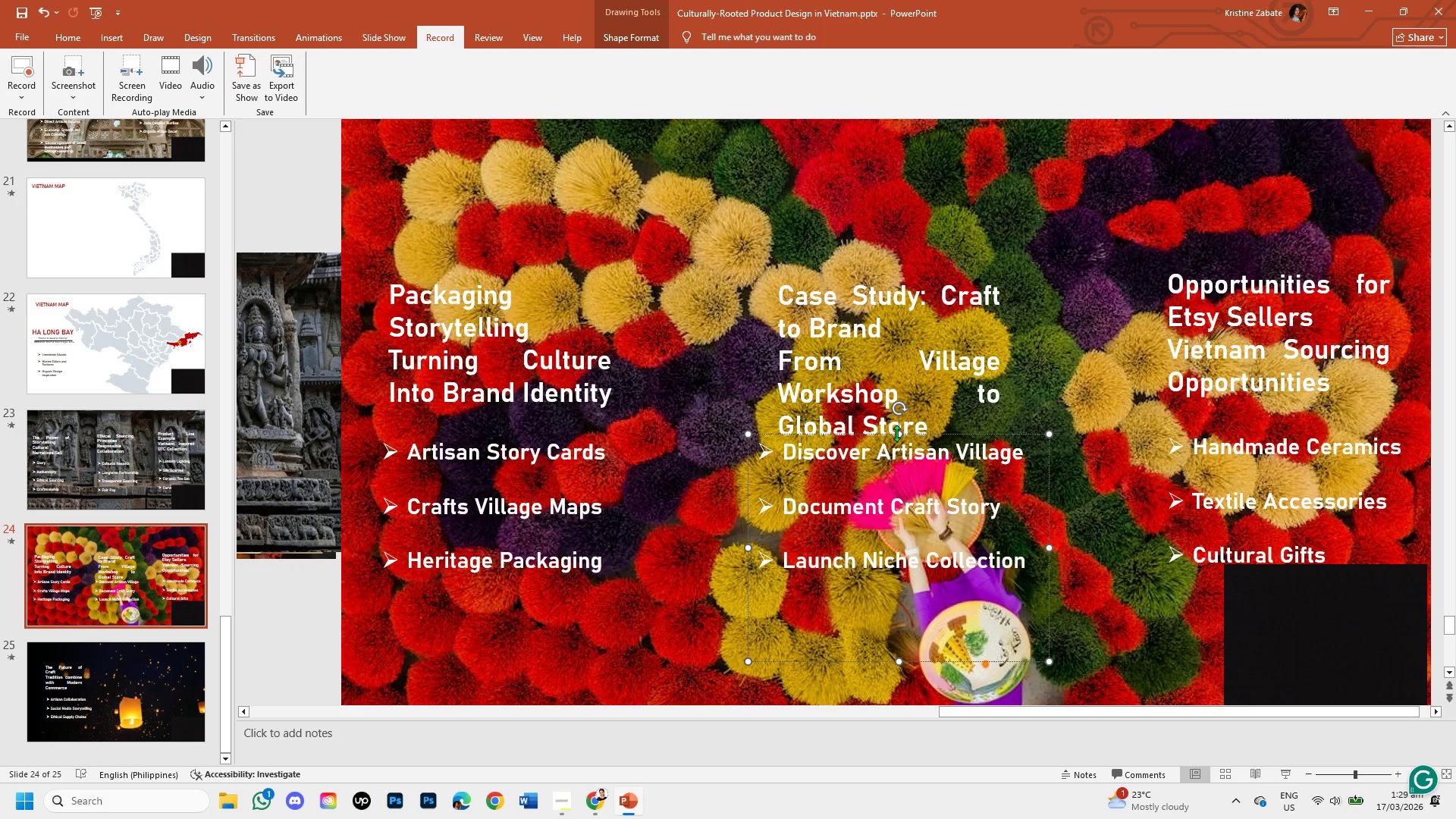 
left_click_drag(start_coordinate=[900, 433], to_coordinate=[907, 463])
 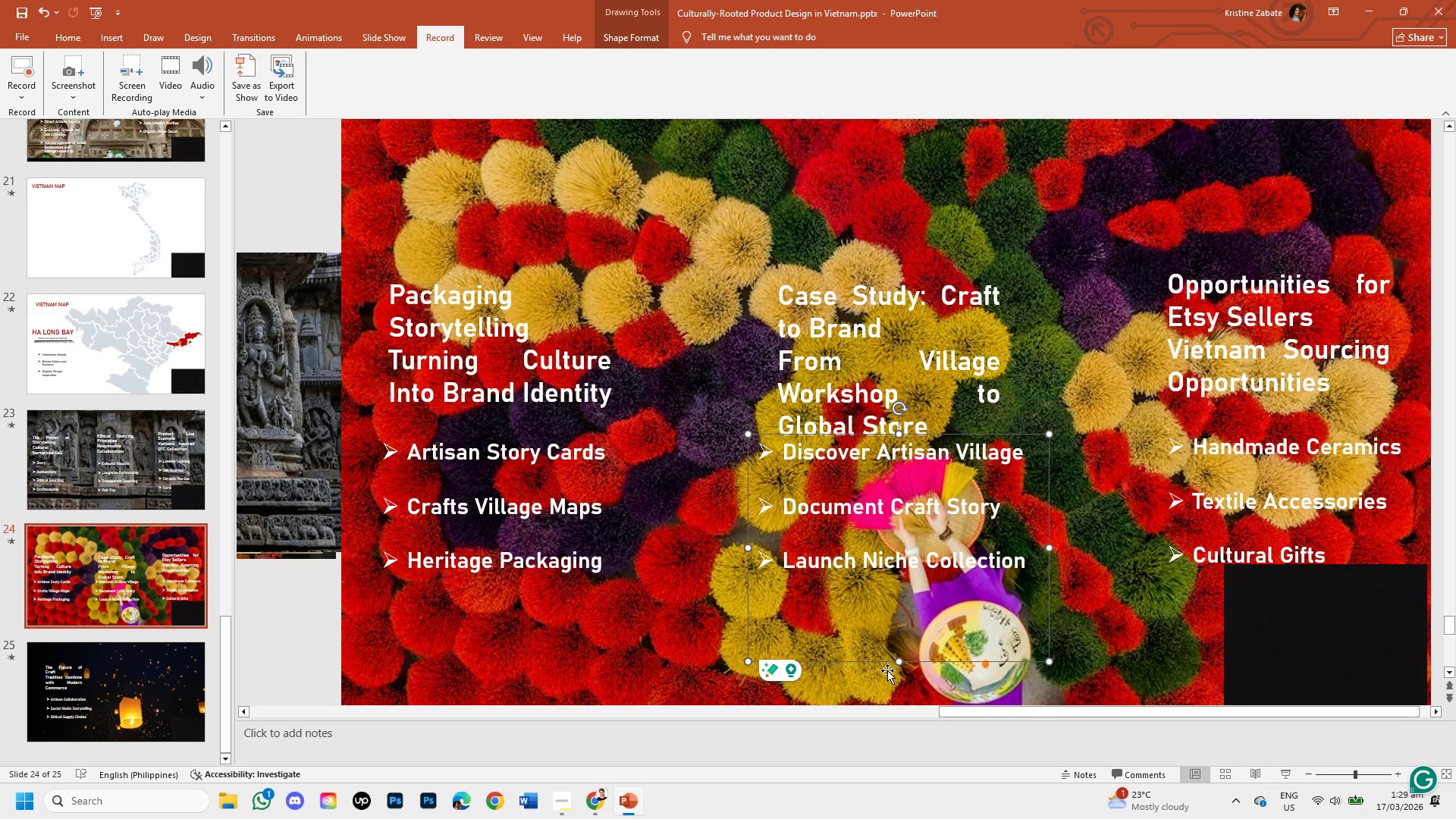 
left_click_drag(start_coordinate=[877, 661], to_coordinate=[897, 693])
 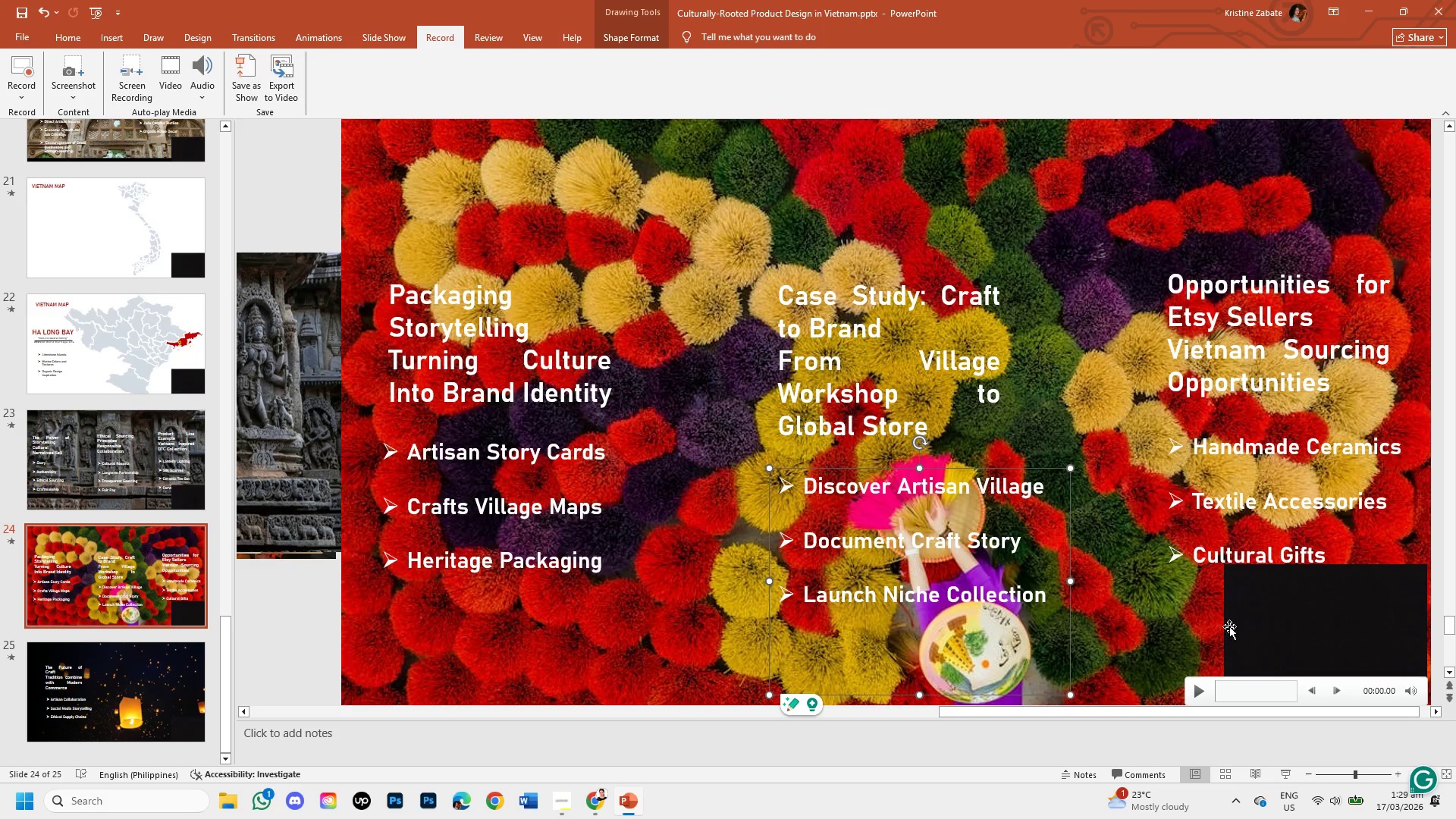 
left_click([579, 527])
 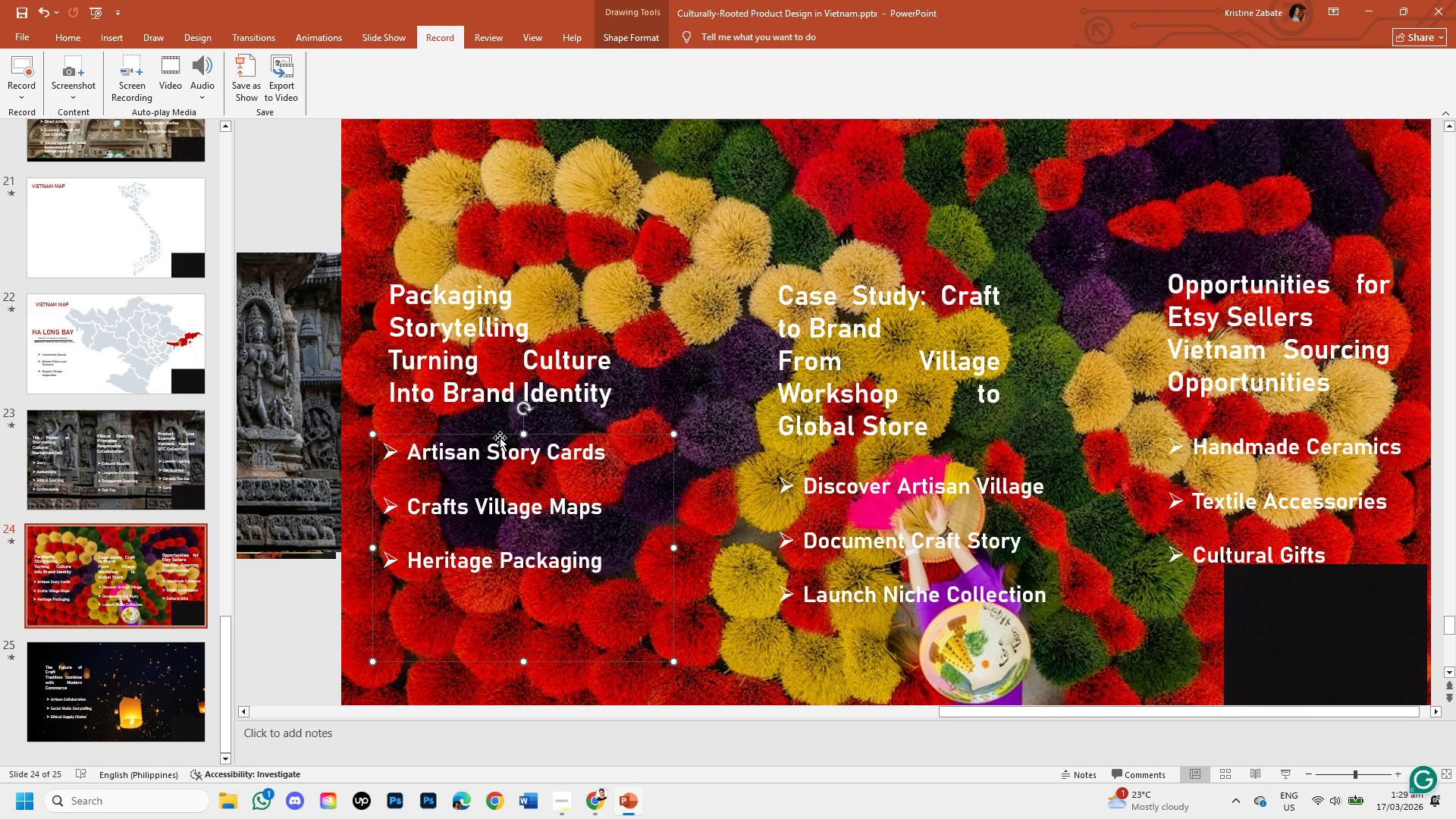 
left_click_drag(start_coordinate=[497, 436], to_coordinate=[507, 468])
 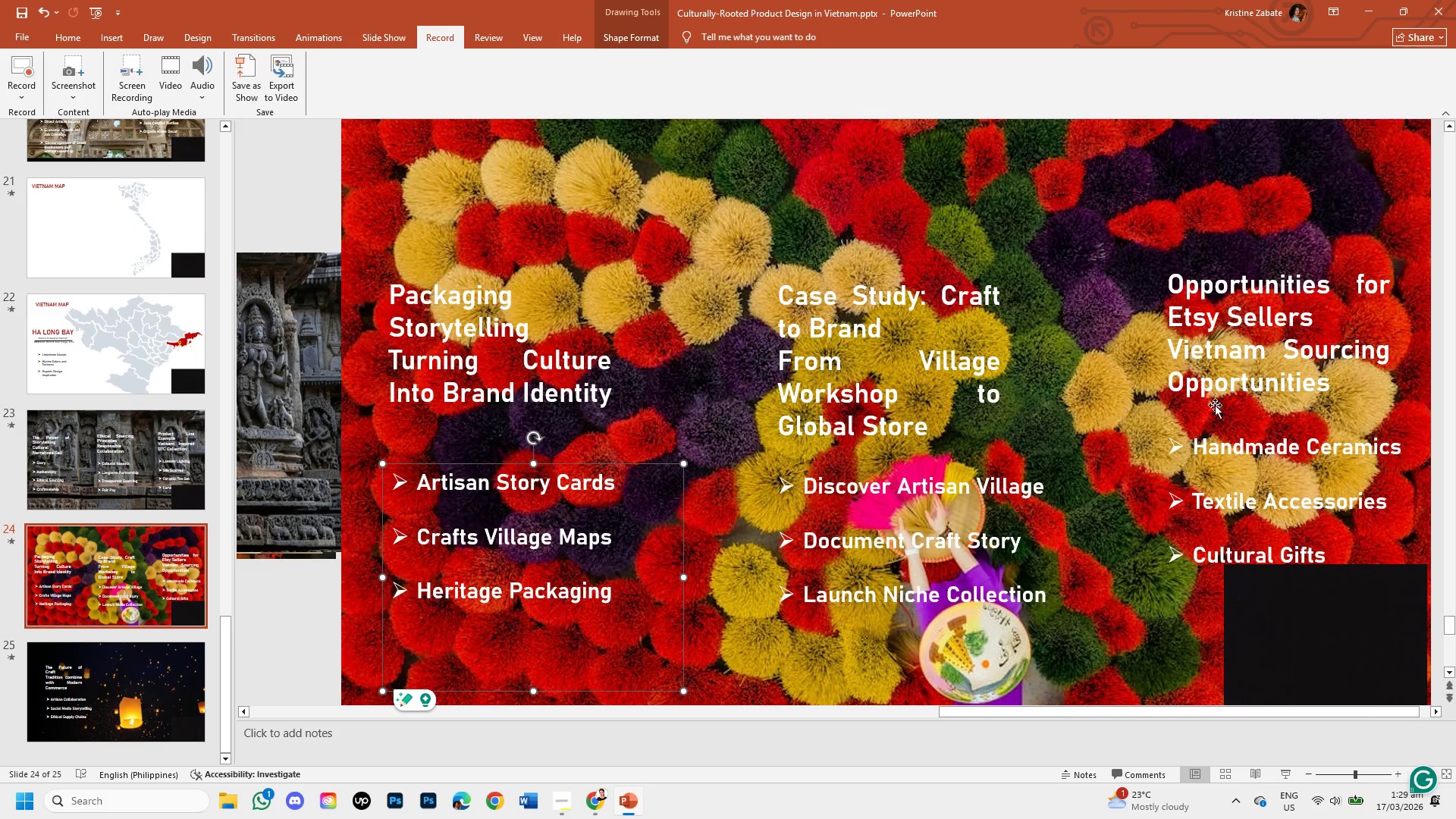 
left_click([1230, 450])
 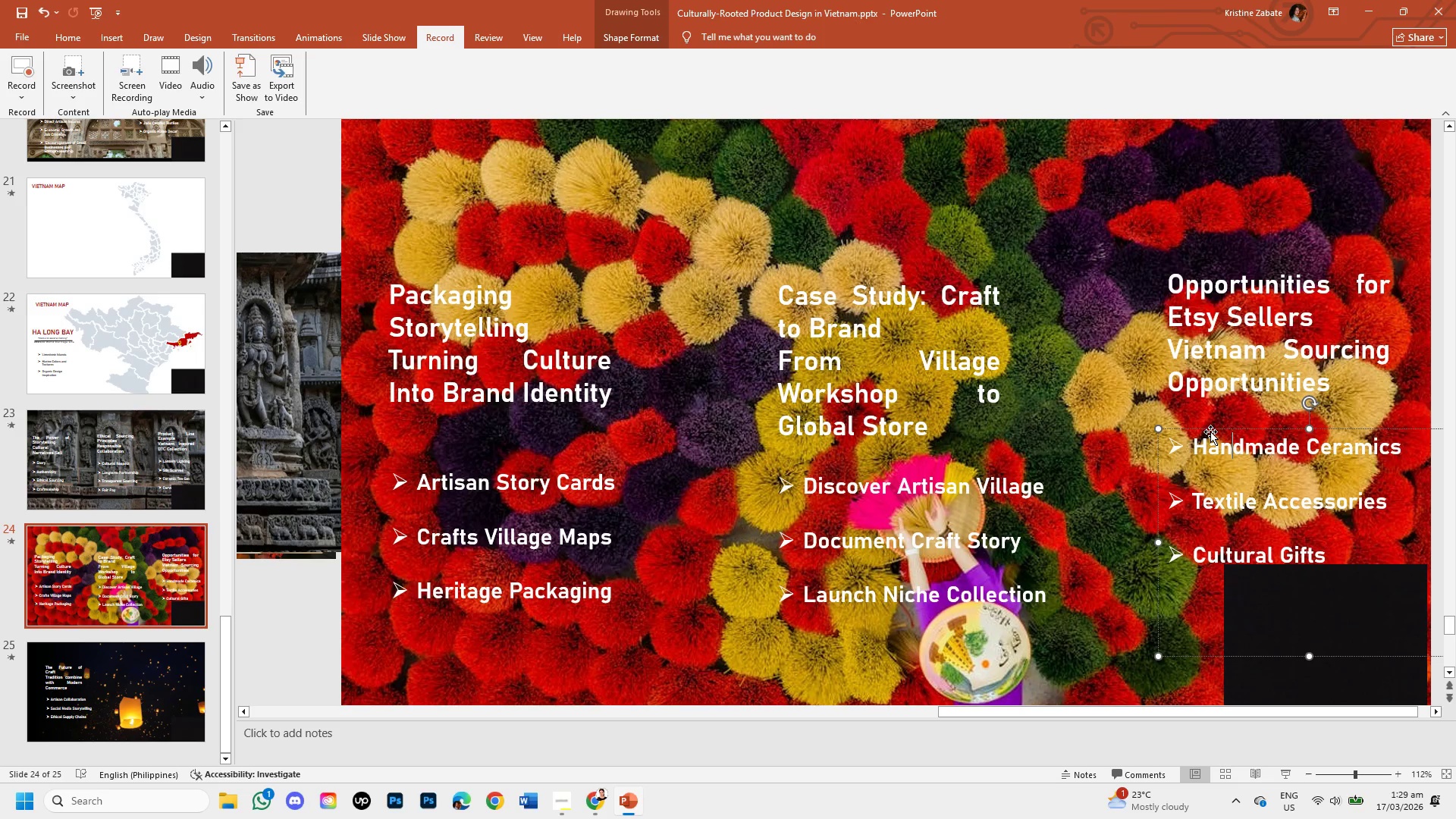 
left_click_drag(start_coordinate=[1210, 431], to_coordinate=[1228, 462])
 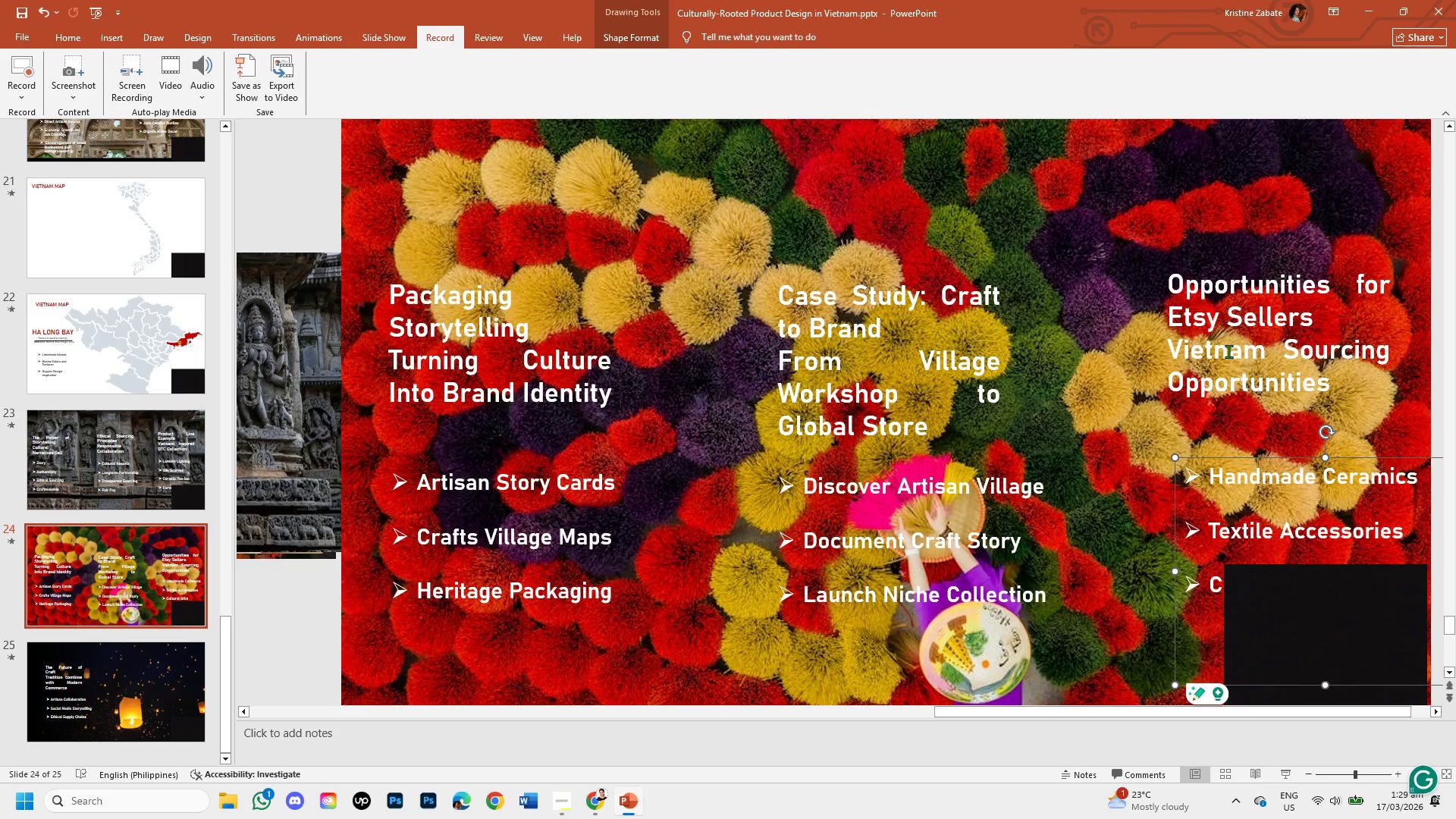 
left_click([1228, 351])
 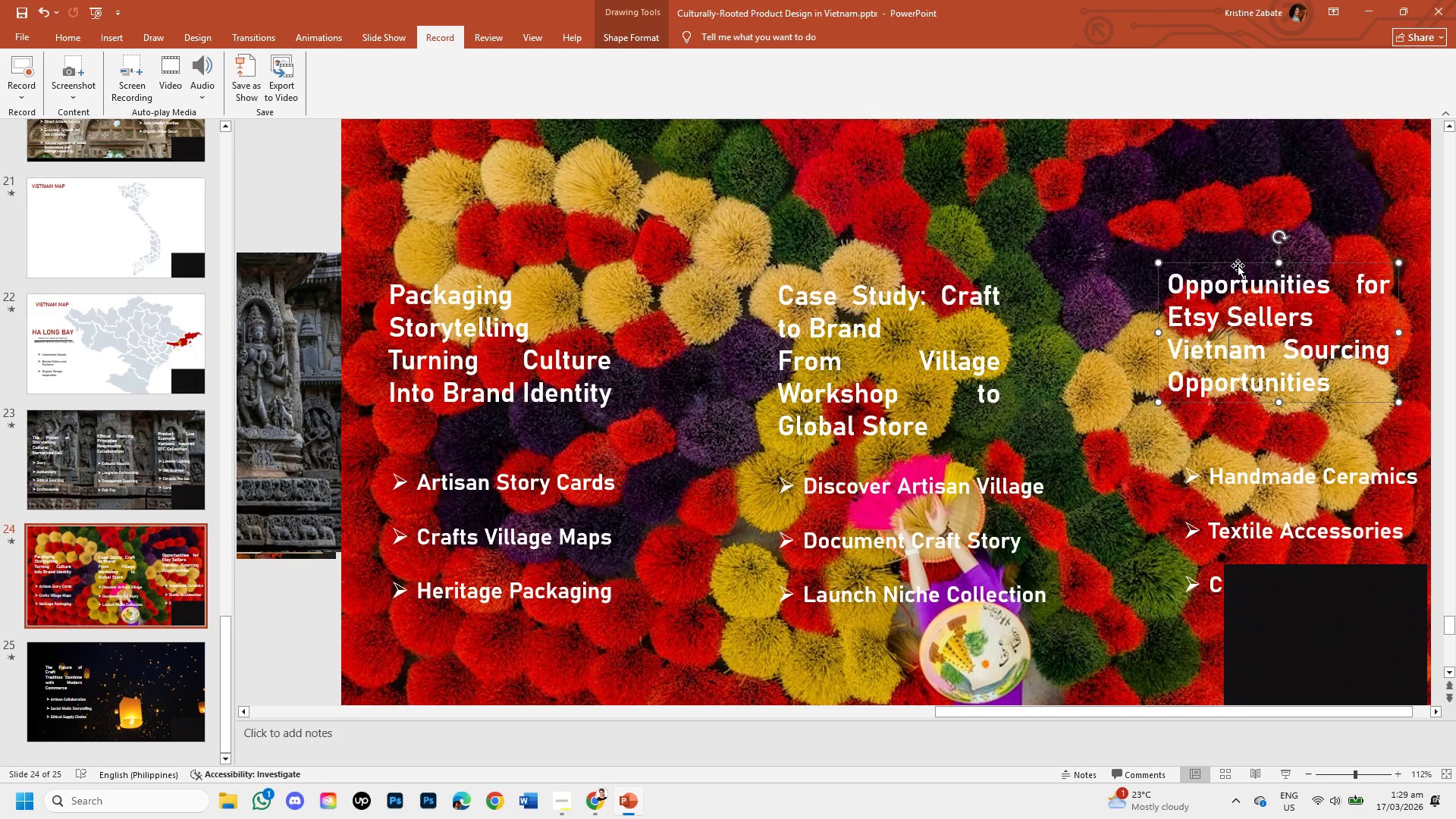 
left_click_drag(start_coordinate=[1238, 265], to_coordinate=[1248, 281])
 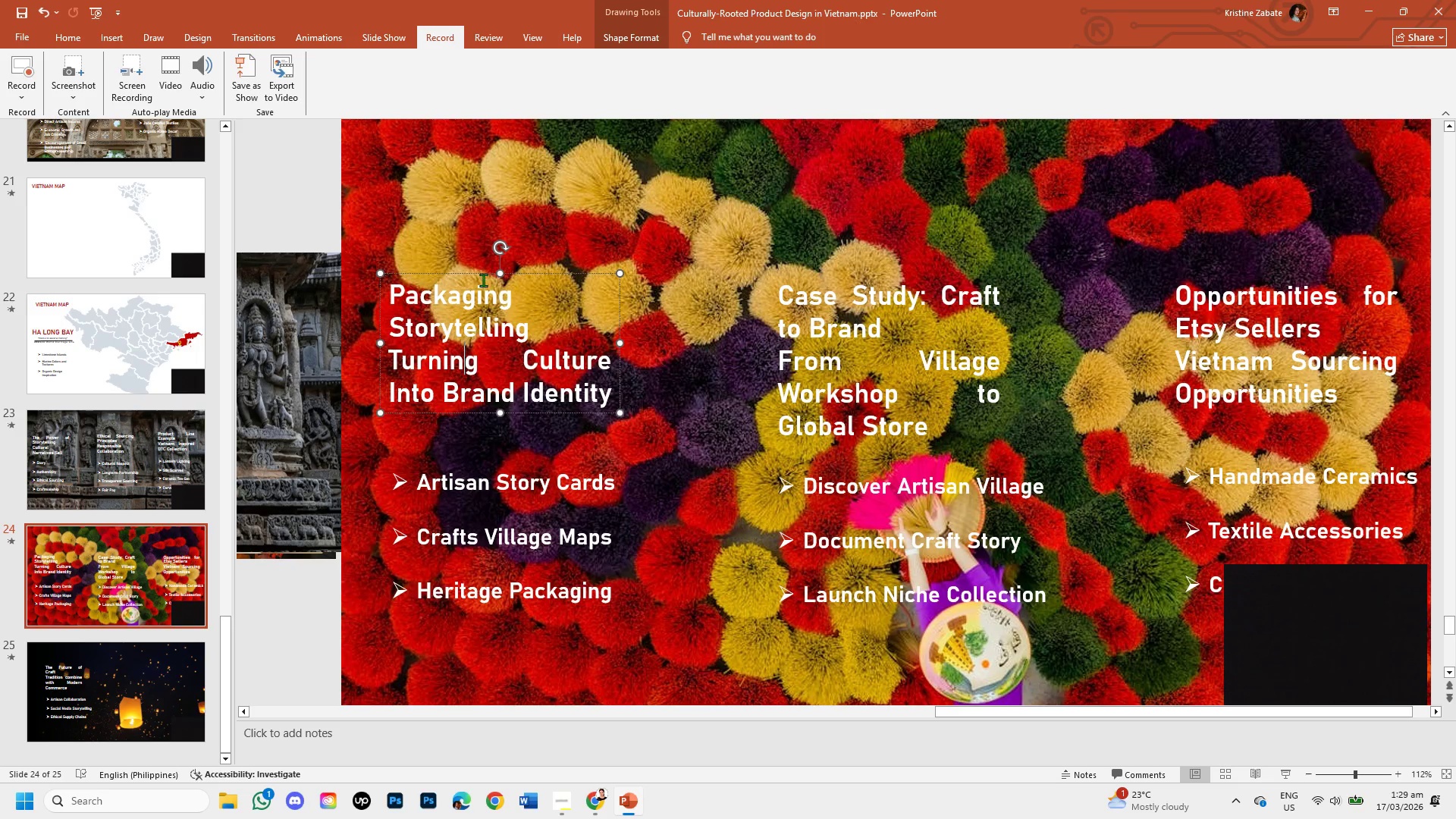 
left_click_drag(start_coordinate=[481, 273], to_coordinate=[484, 287])
 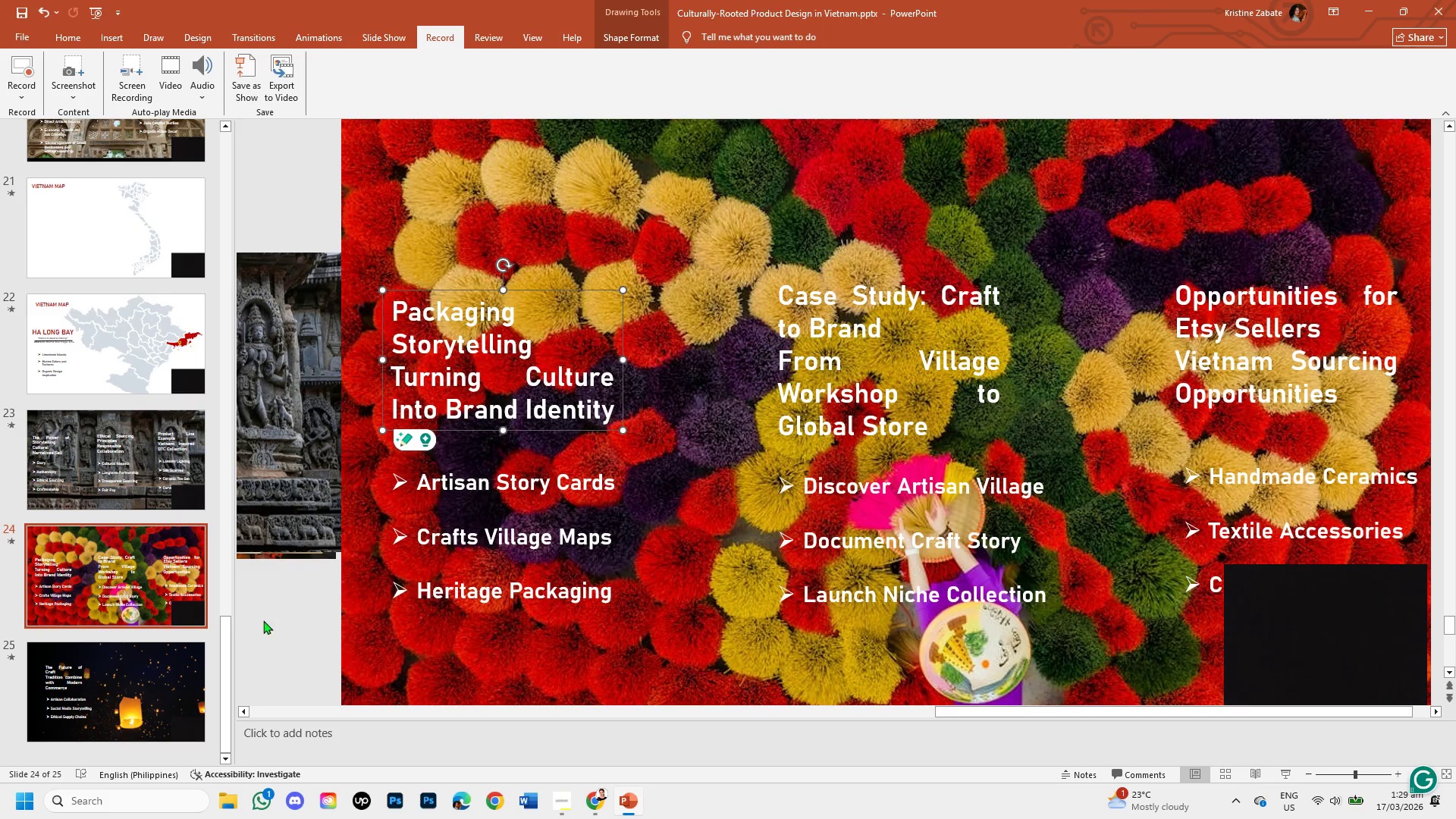 
left_click([259, 614])
 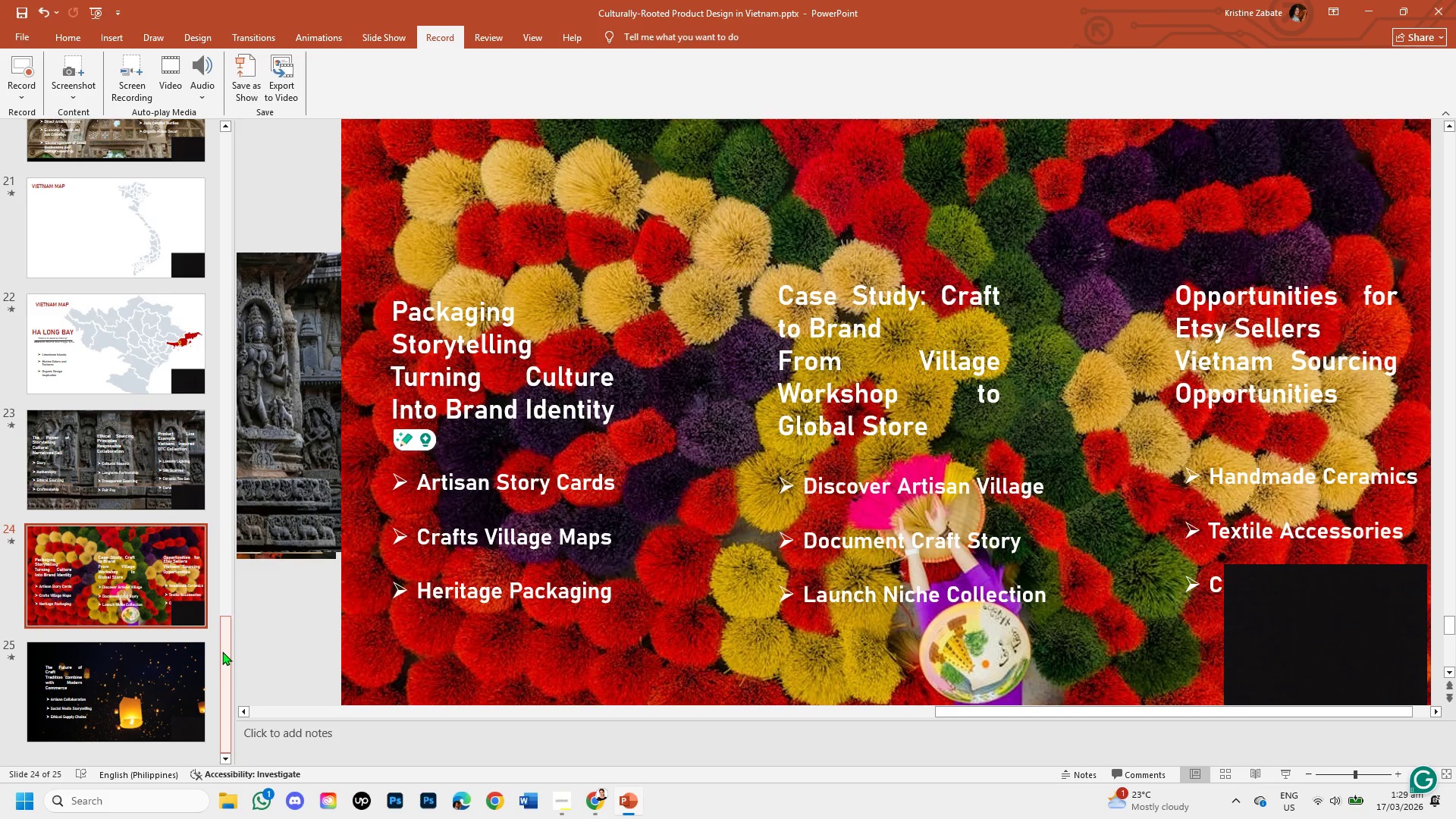 
wait(11.22)
 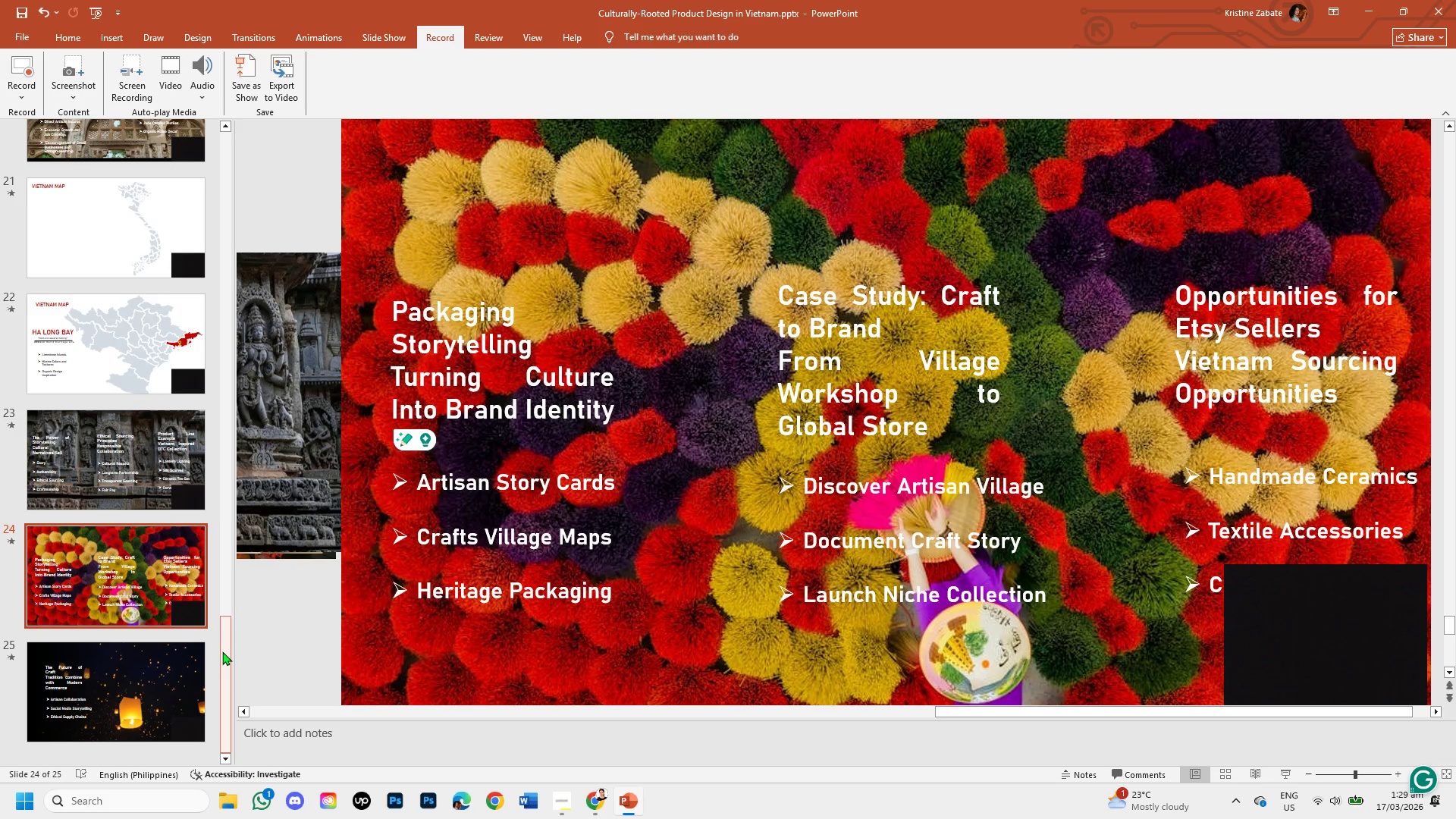 
left_click([1203, 694])
 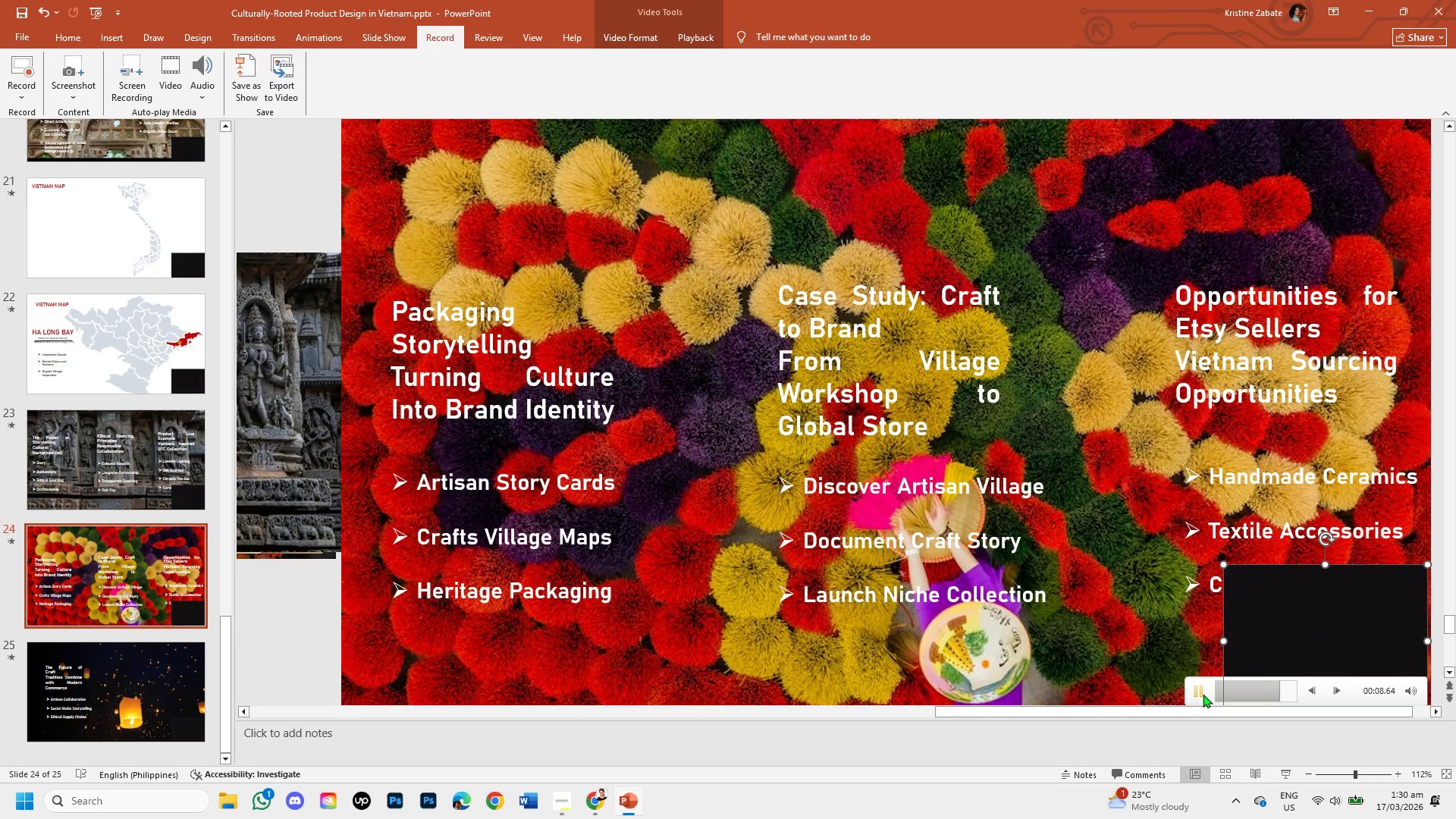 
wait(13.99)
 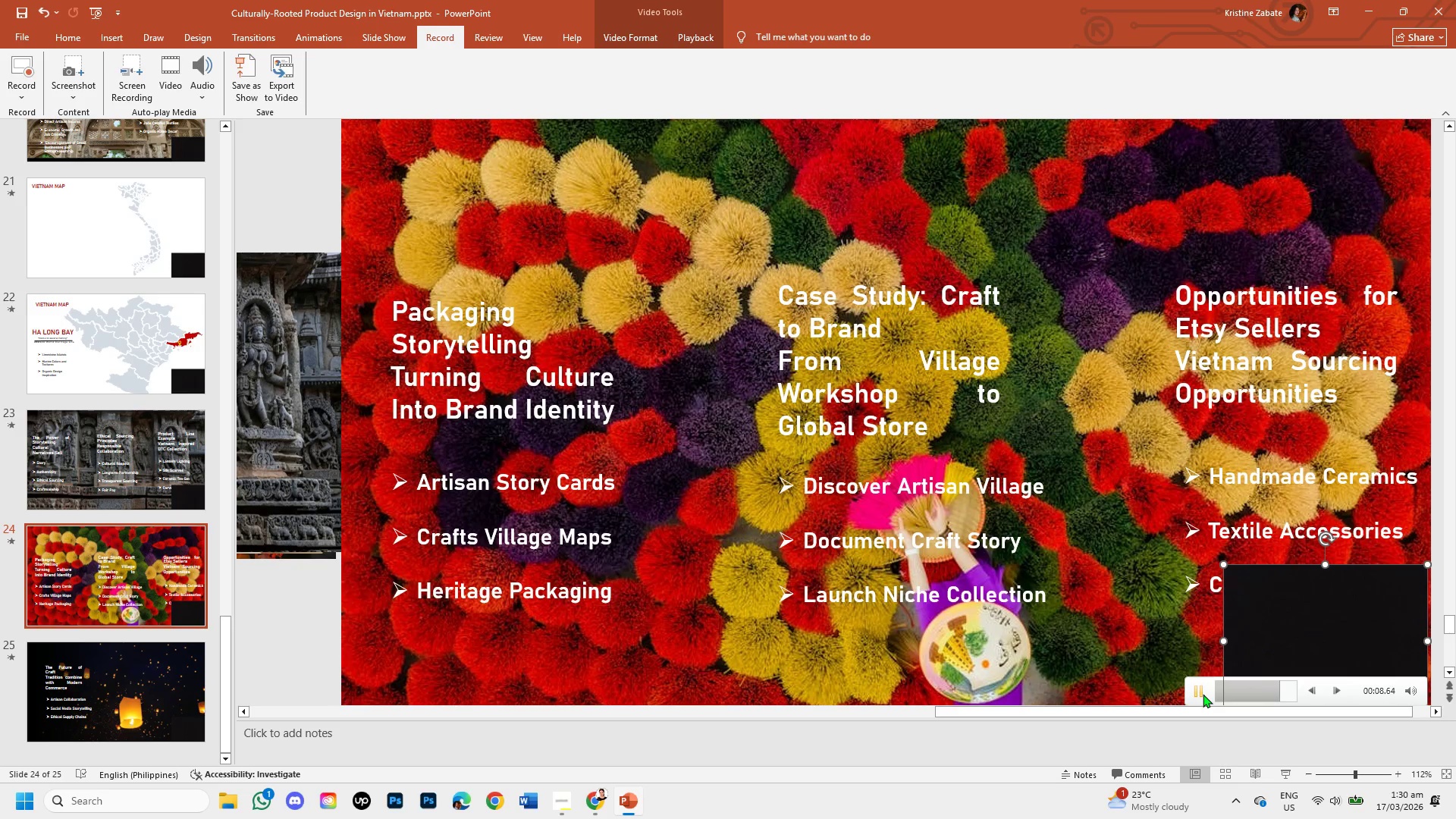 
left_click_drag(start_coordinate=[227, 630], to_coordinate=[237, 132])
 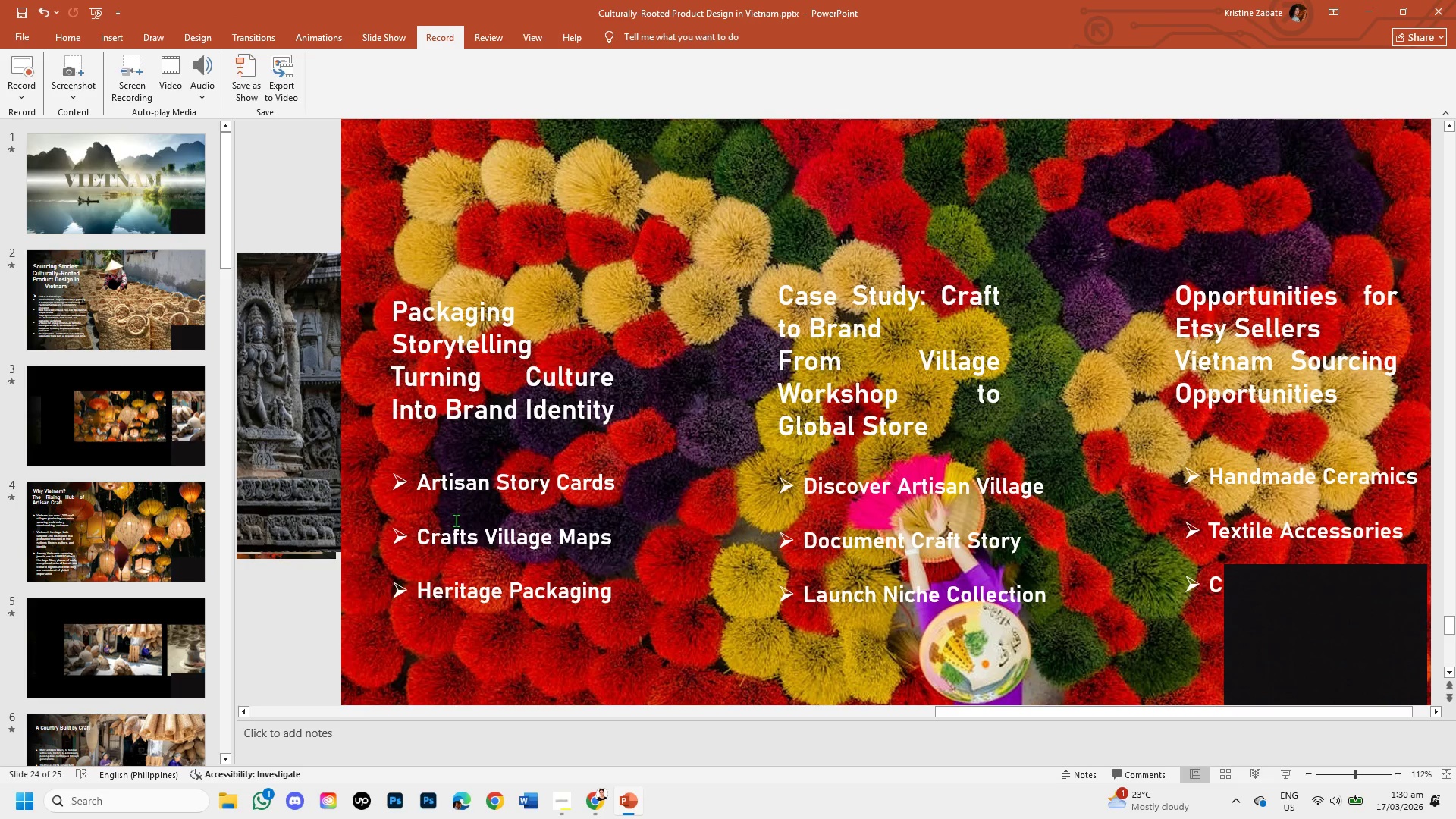 
wait(6.25)
 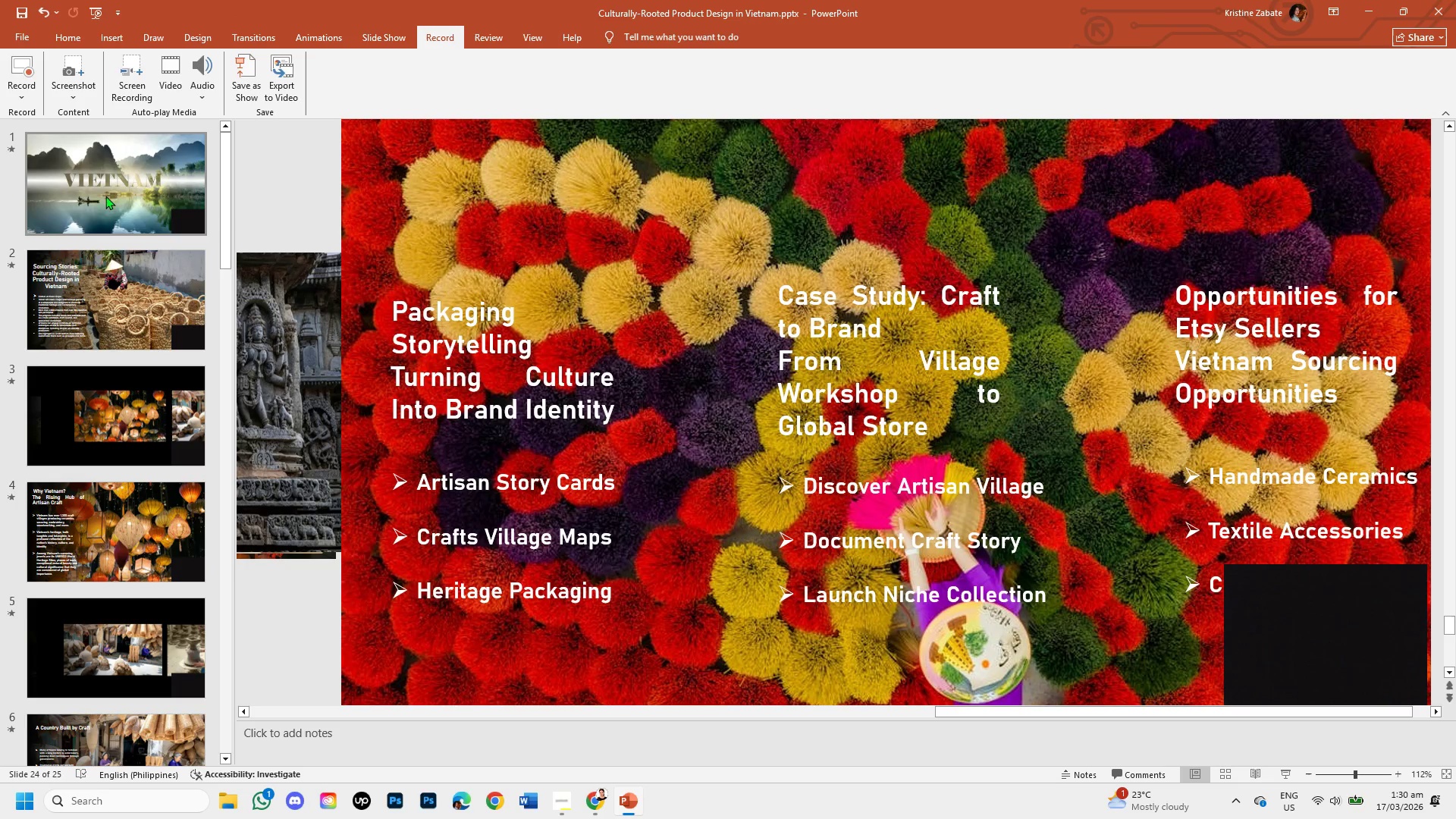 
left_click([1264, 591])
 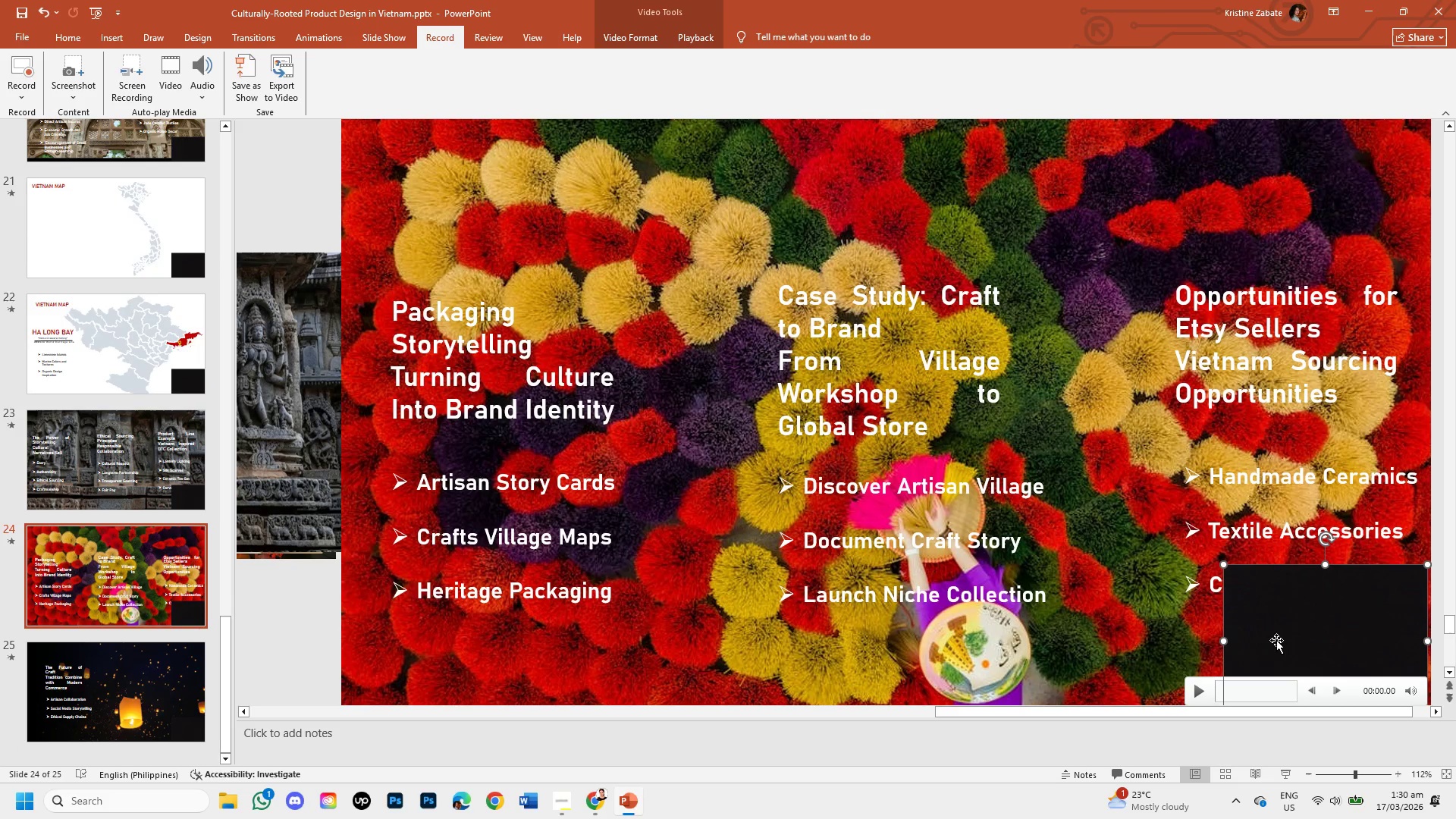 
left_click_drag(start_coordinate=[1331, 629], to_coordinate=[1329, 613])
 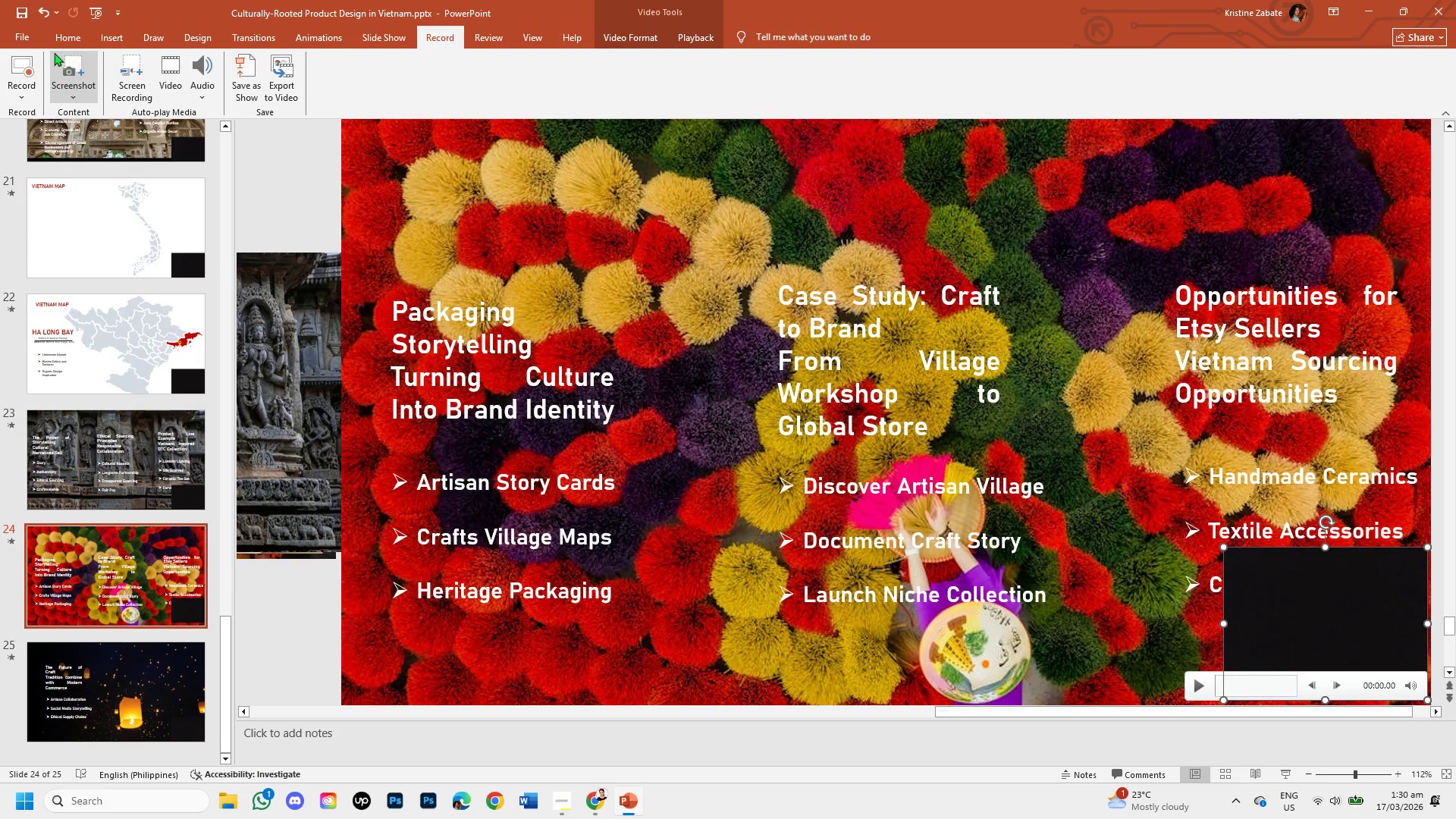 
left_click([58, 36])
 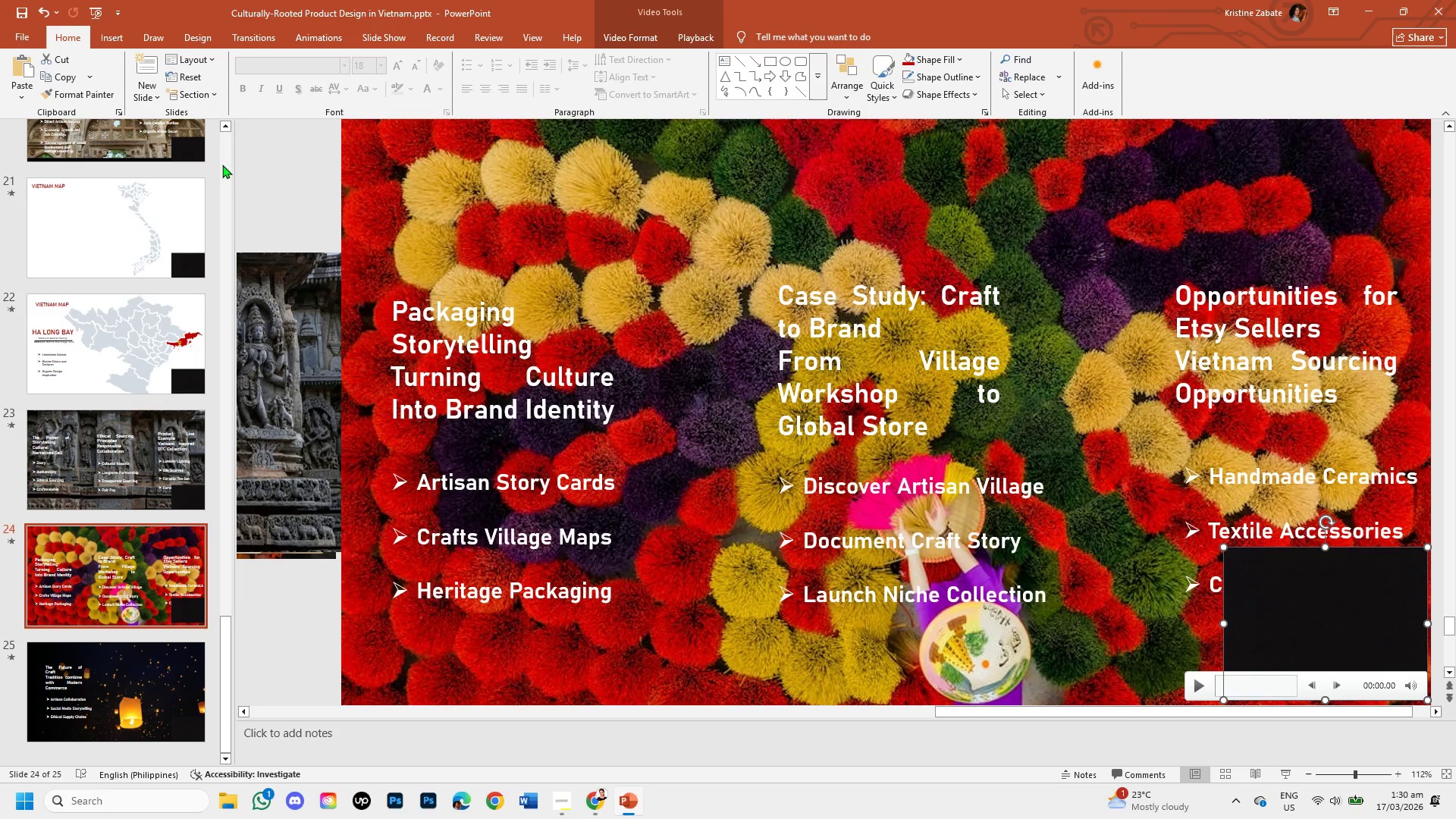 
left_click([261, 171])
 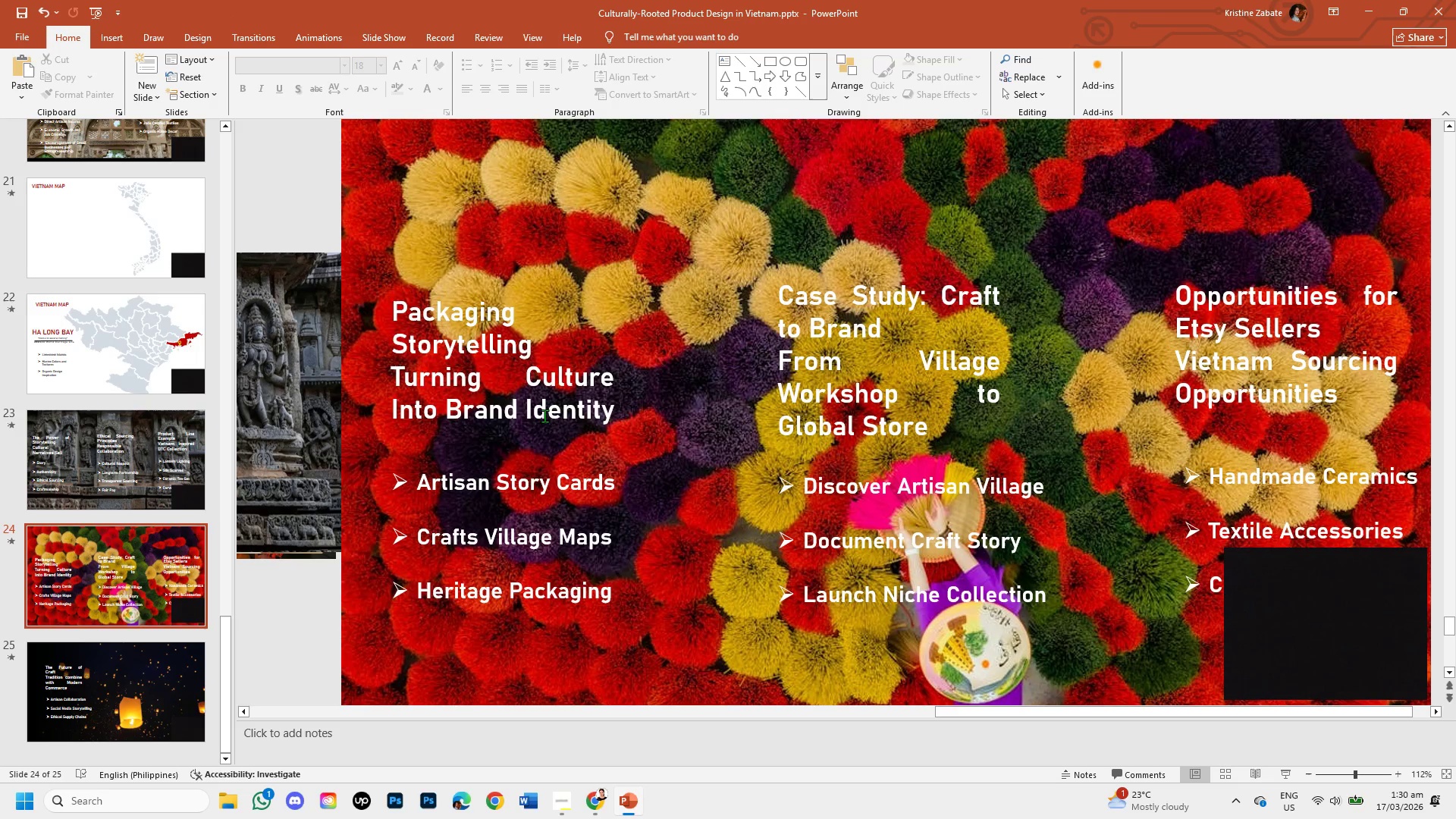 
left_click([108, 214])
 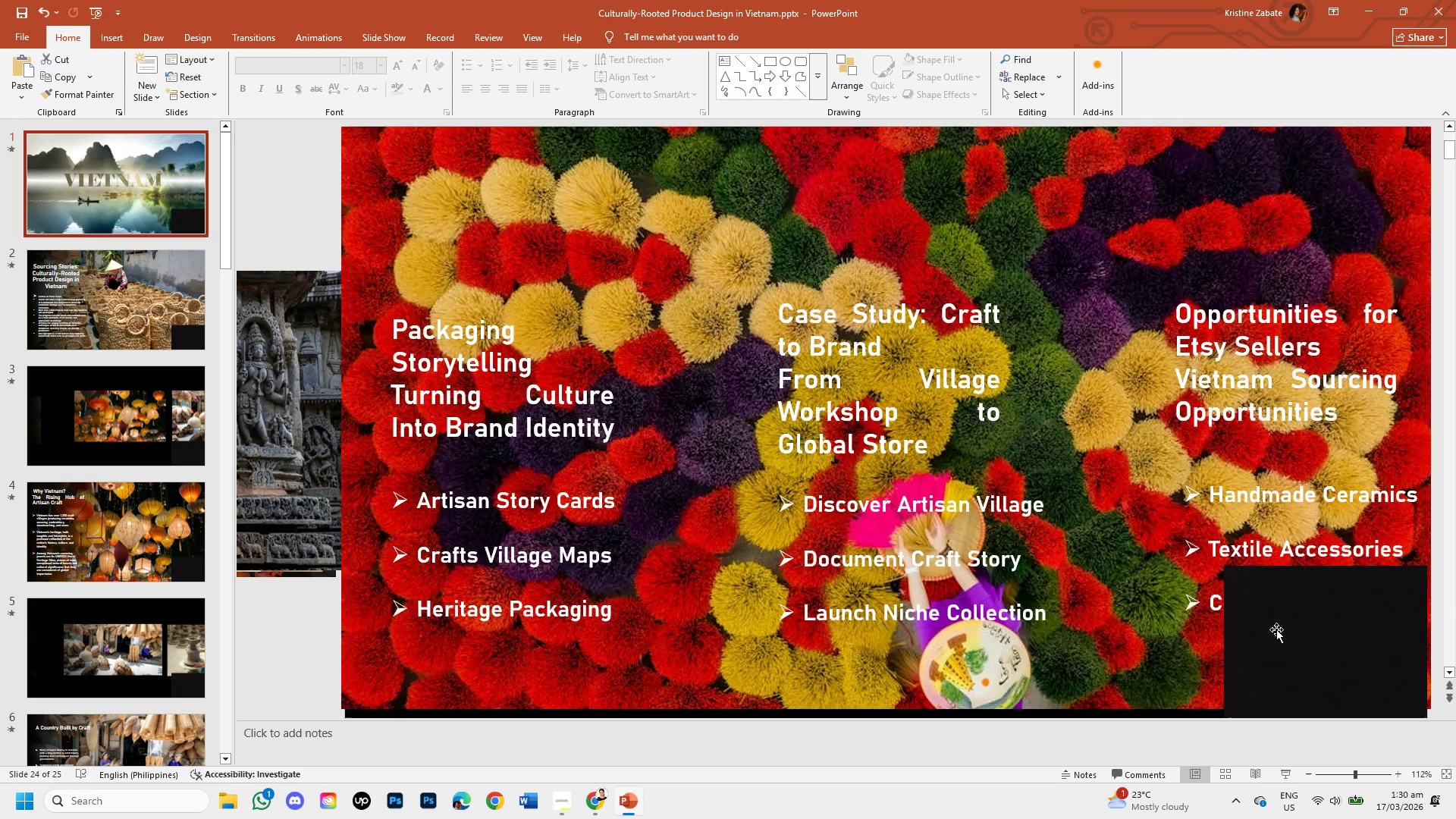 
scroll: coordinate [88, 390], scroll_direction: up, amount: 22.0
 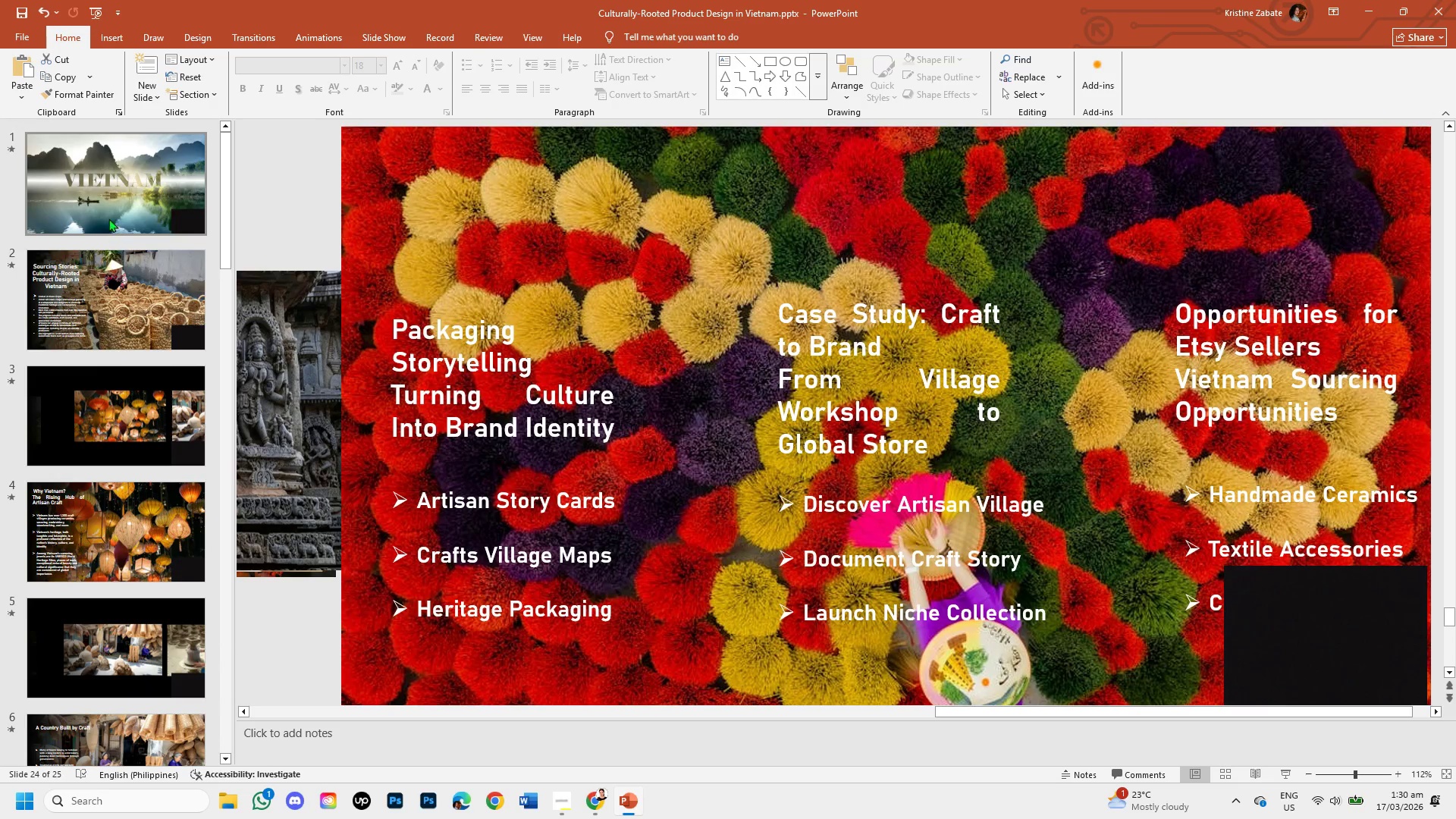 
left_click([1307, 629])
 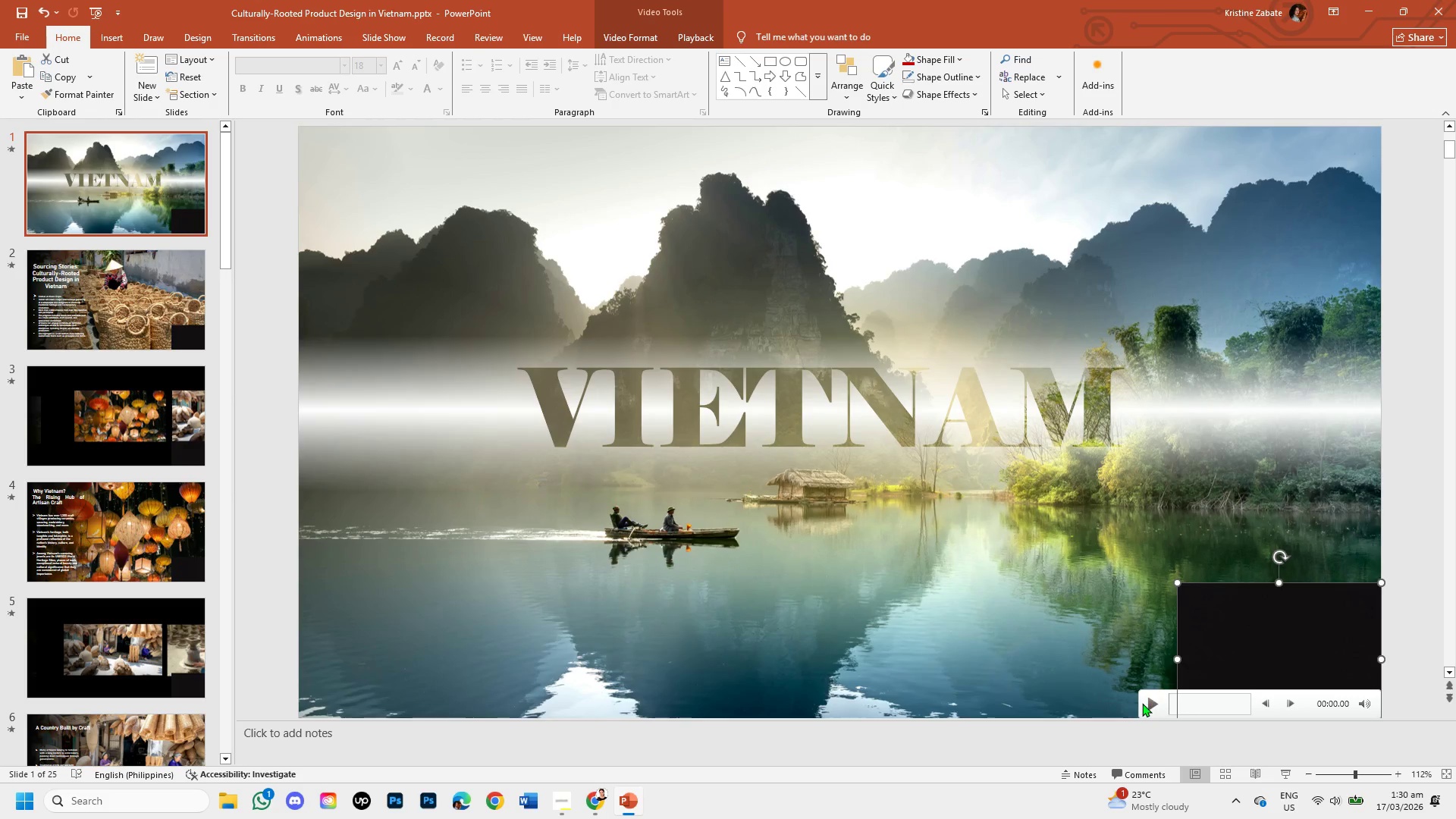 
double_click([1151, 705])
 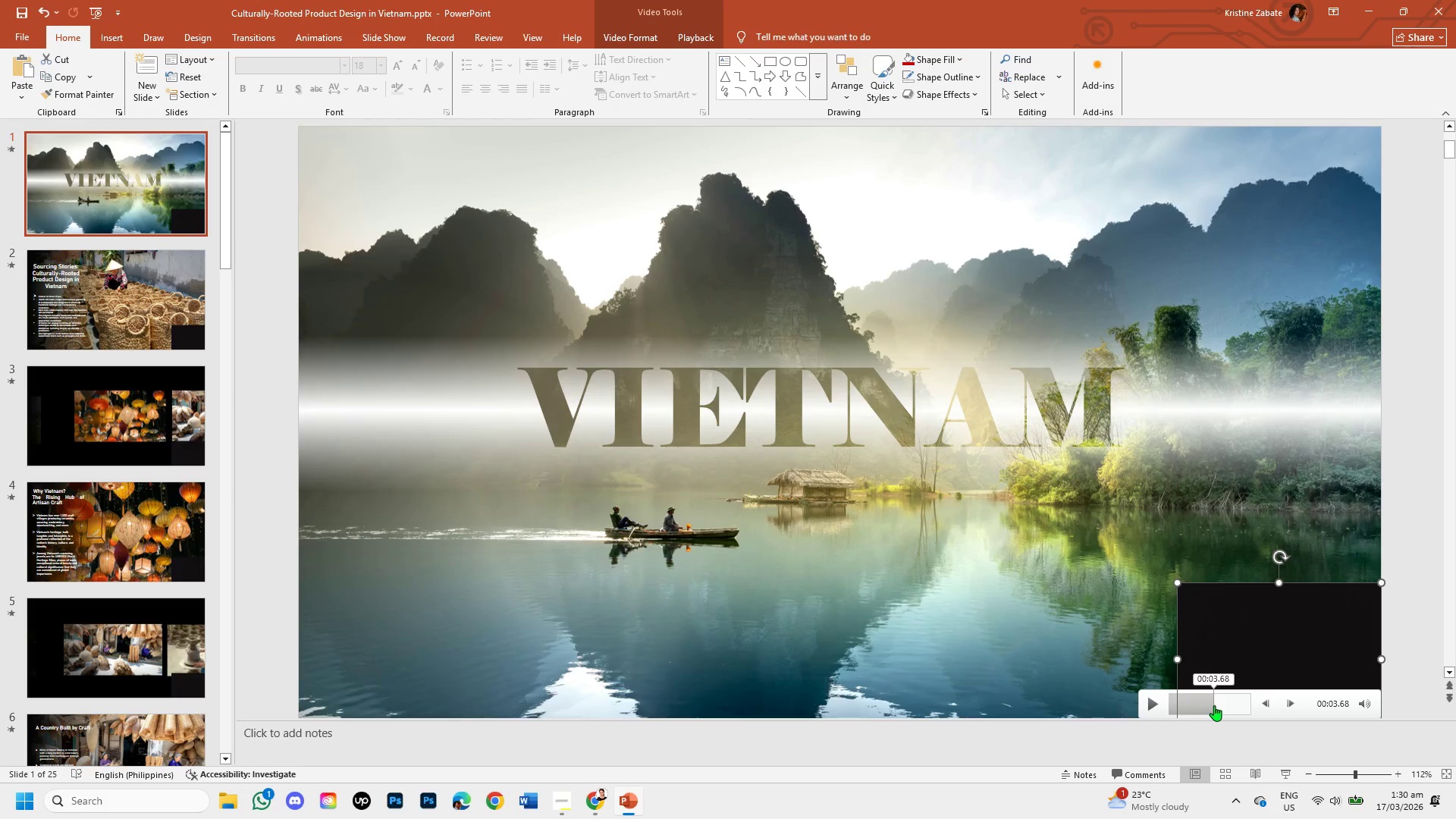 
left_click_drag(start_coordinate=[1220, 705], to_coordinate=[1241, 704])
 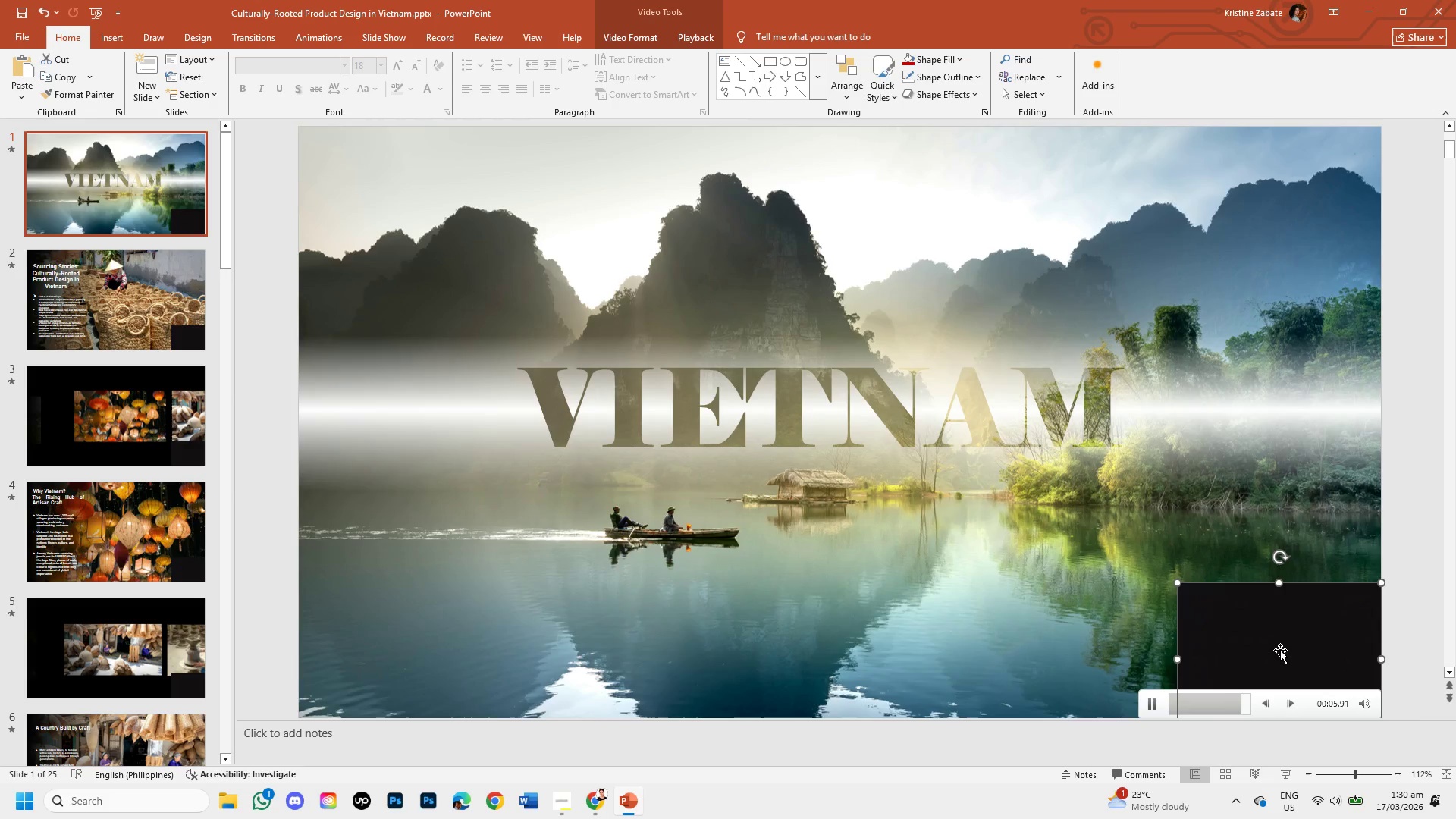 
left_click([1282, 644])
 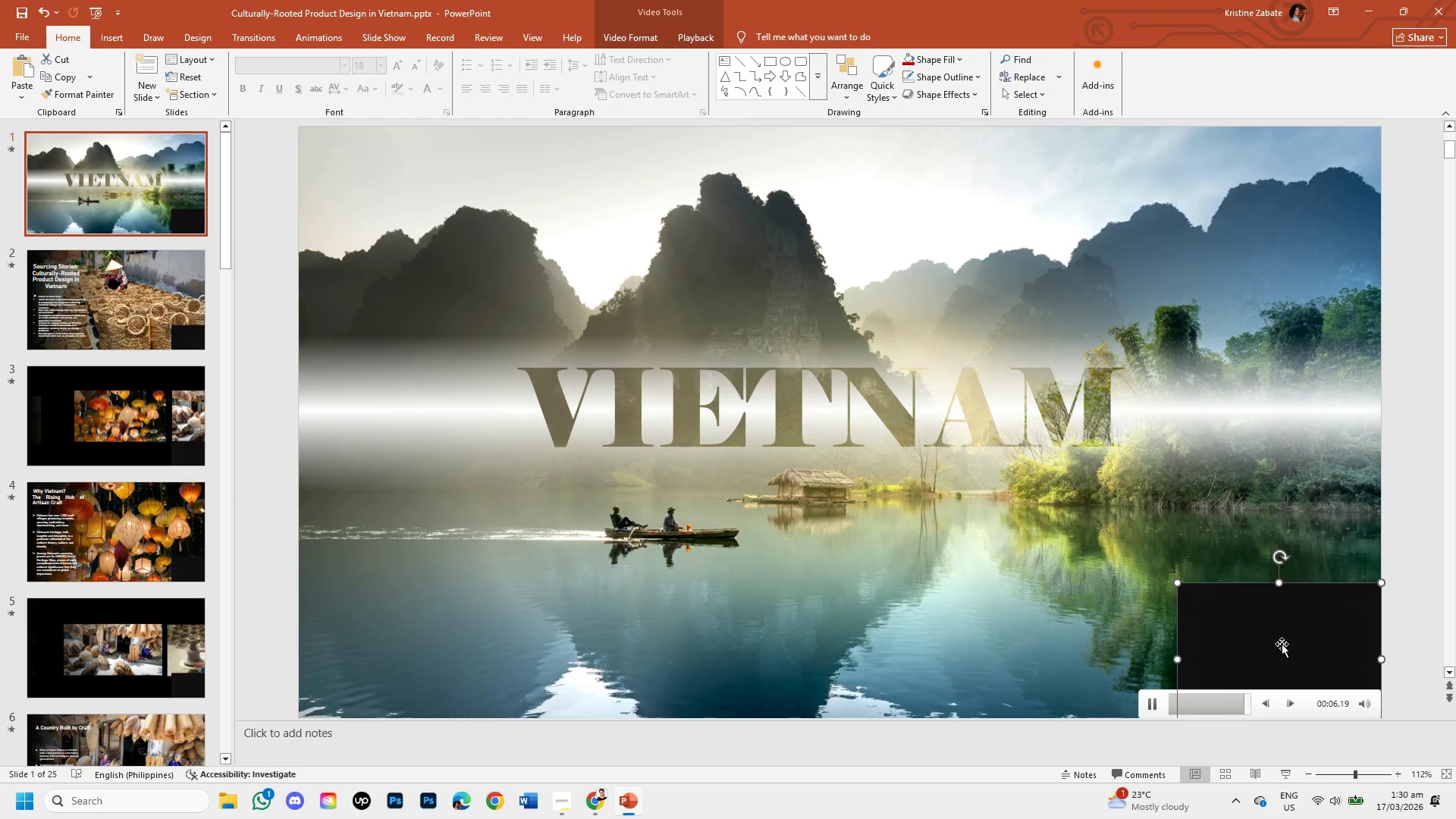 
left_click_drag(start_coordinate=[1282, 644], to_coordinate=[1239, 619])
 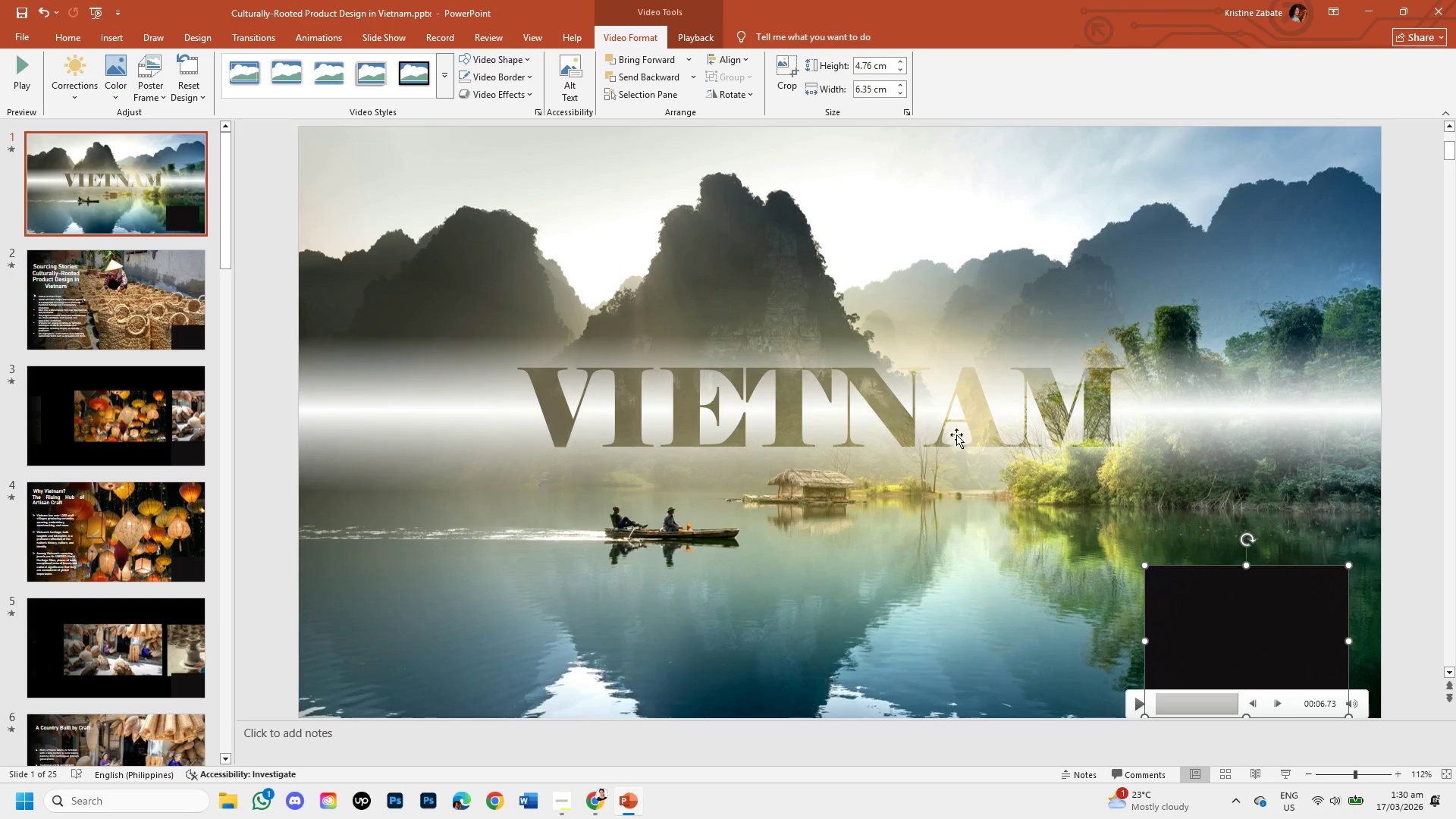 
left_click_drag(start_coordinate=[1209, 620], to_coordinate=[1241, 617])
 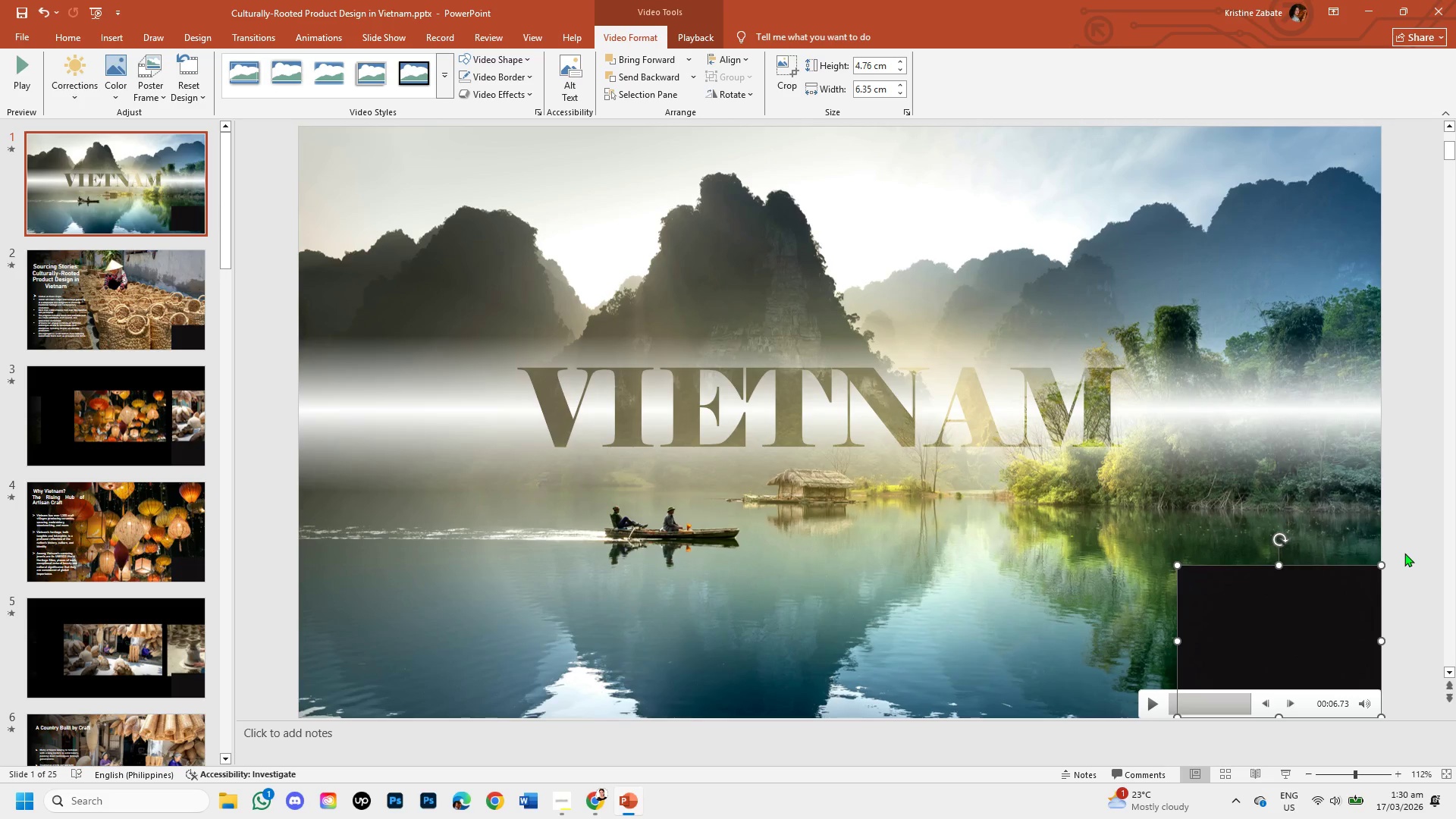 
left_click([1404, 553])
 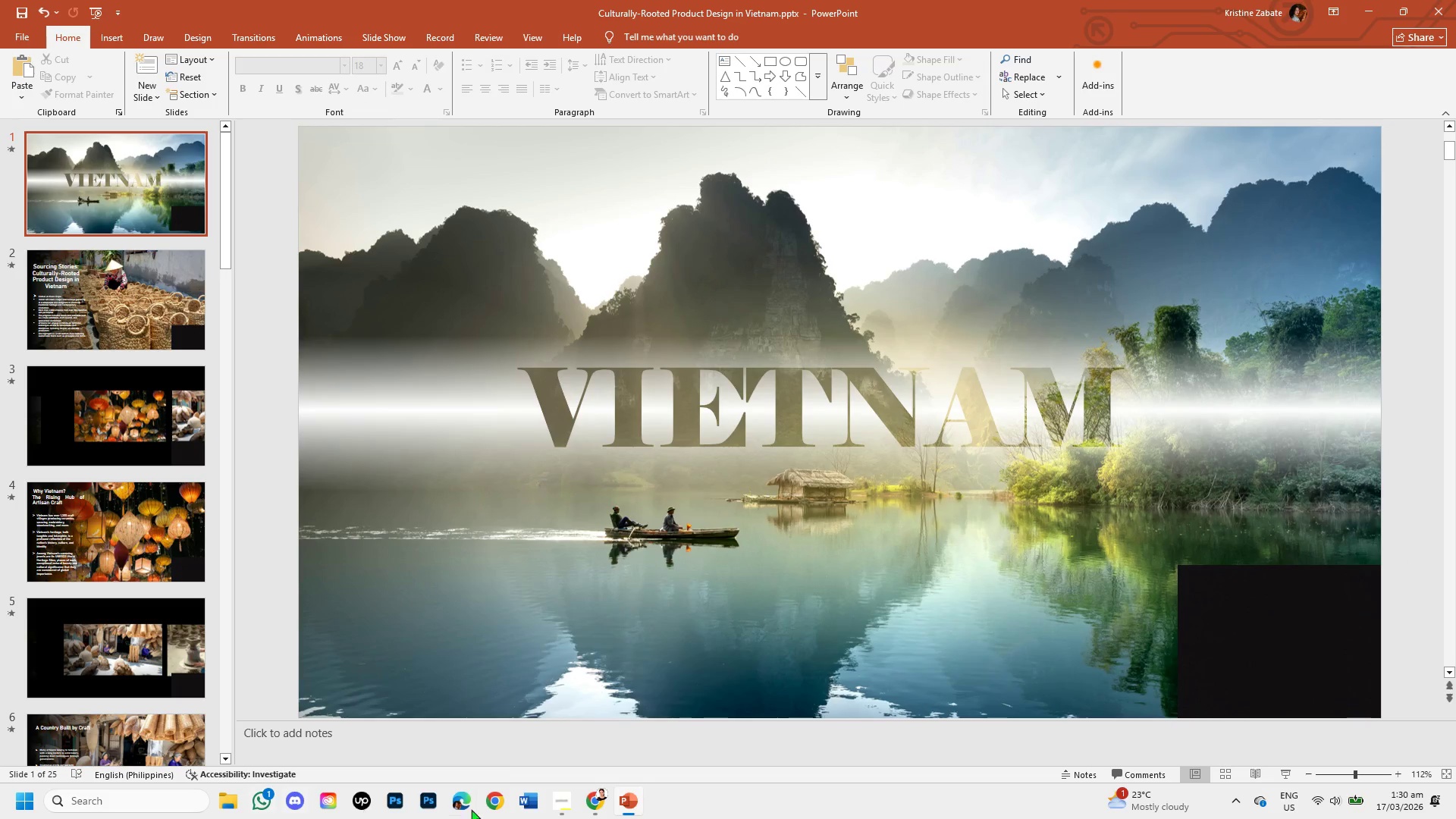 
left_click([227, 805])
 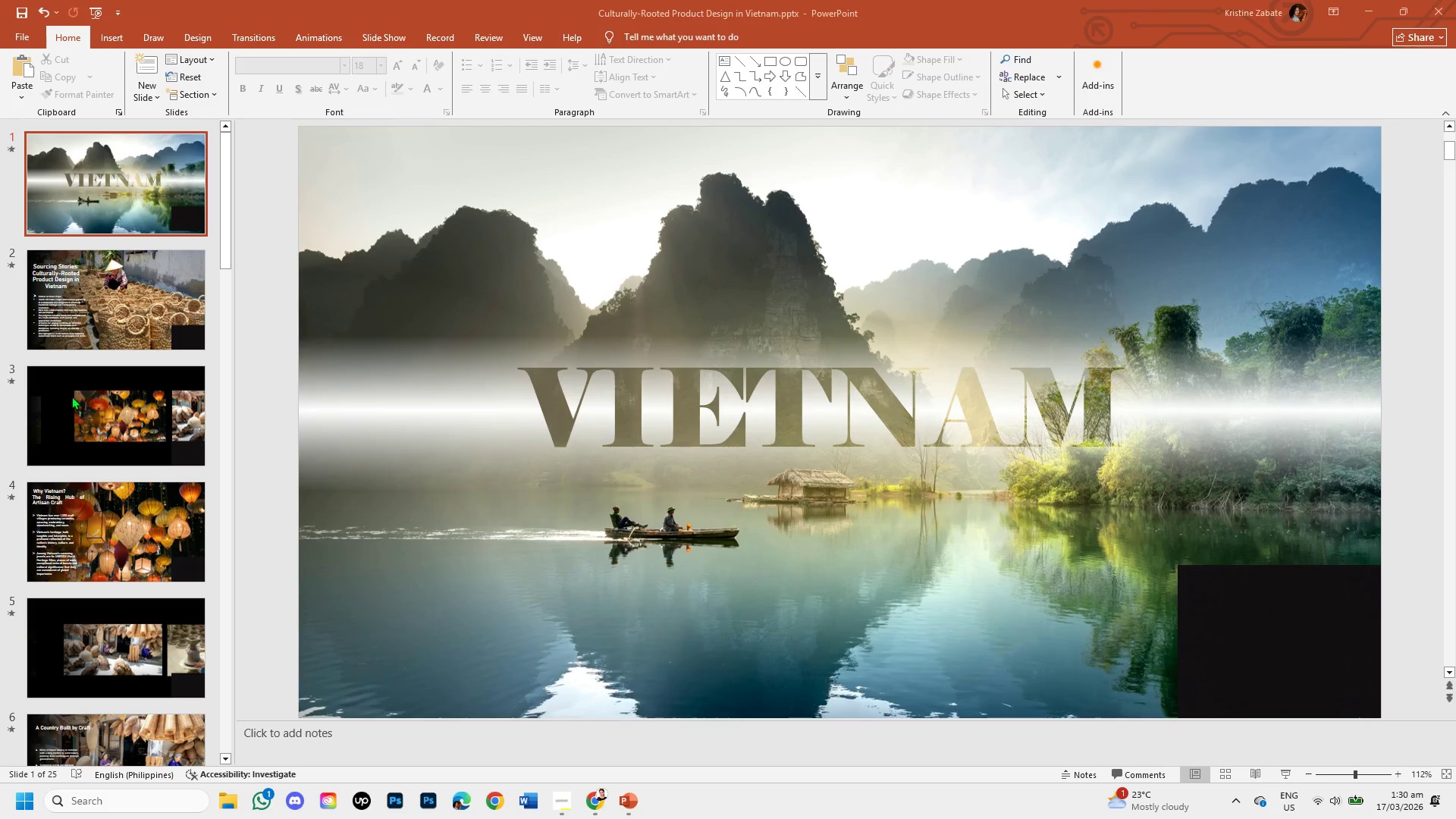 
mouse_move([-31, 428])
 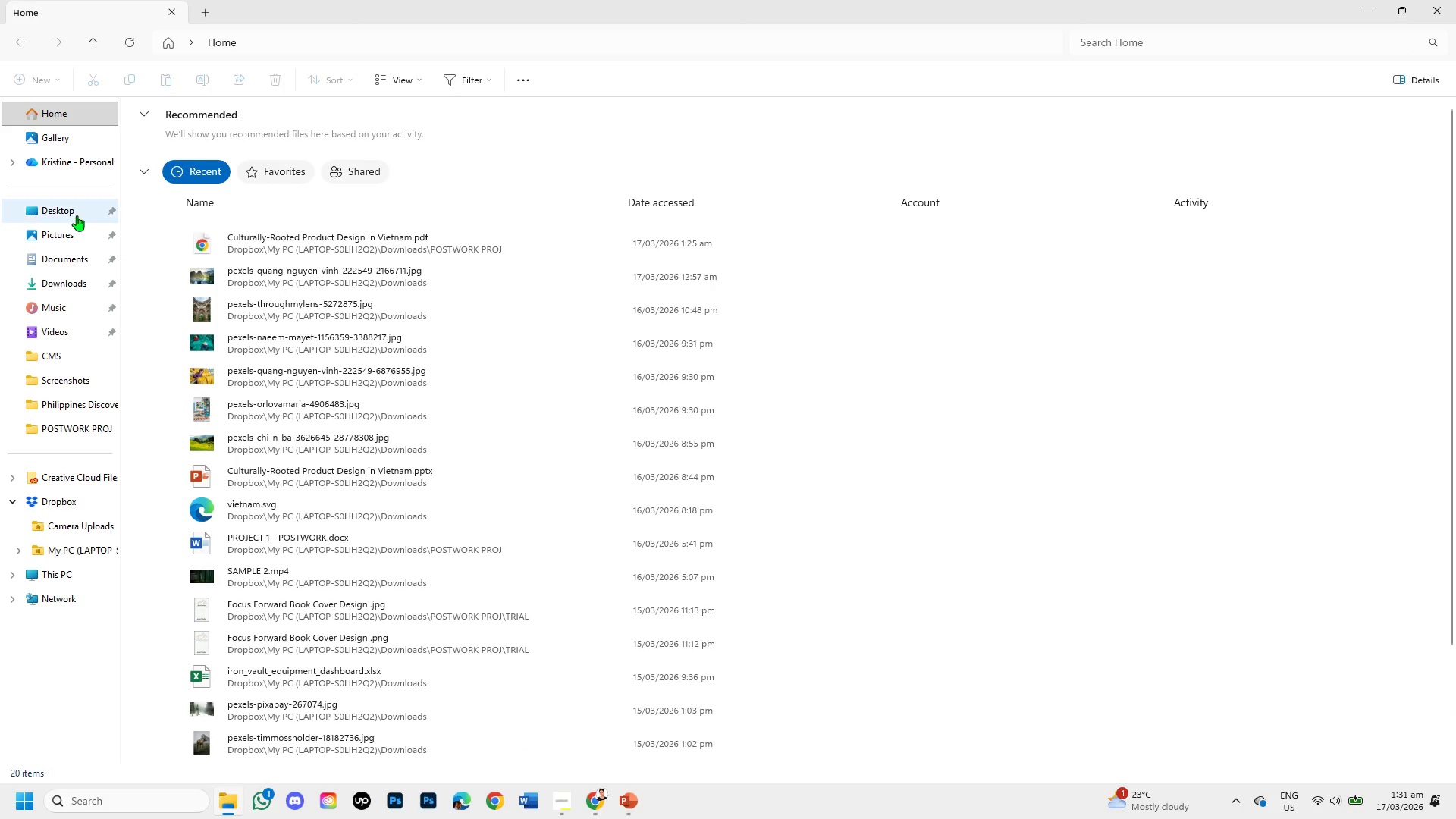 
left_click([80, 275])
 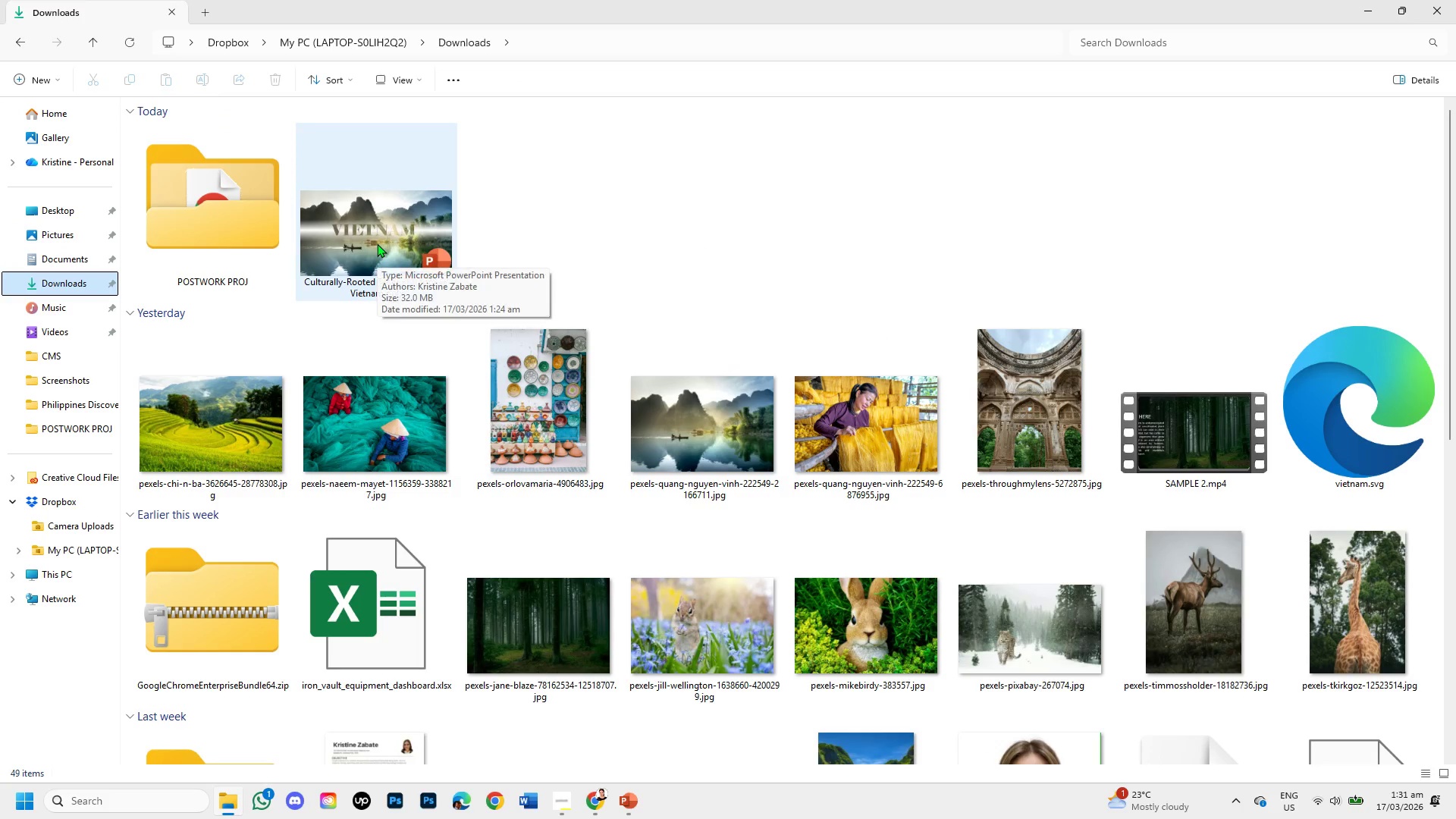 
wait(7.6)
 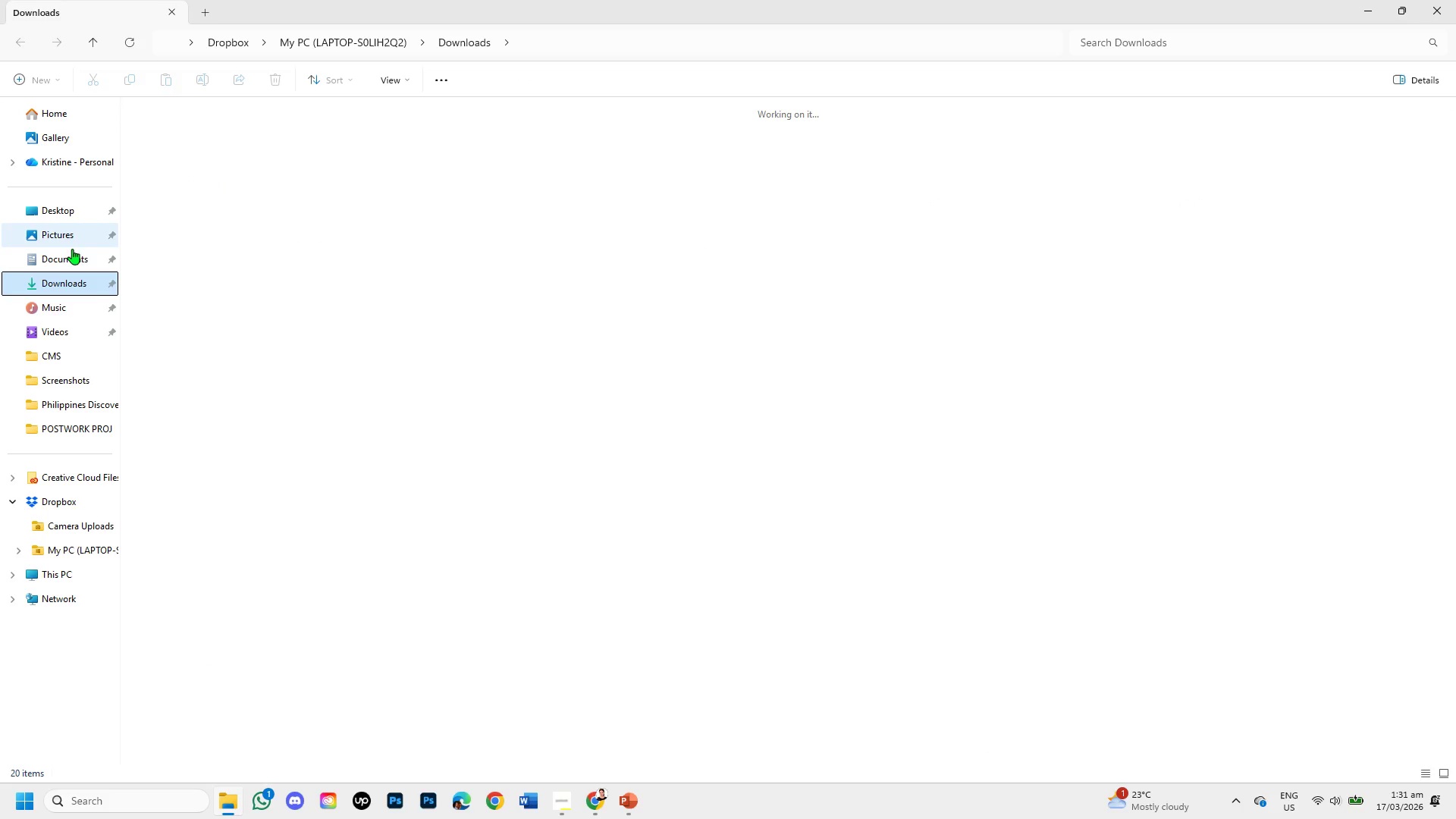 
mouse_move([326, 336])
 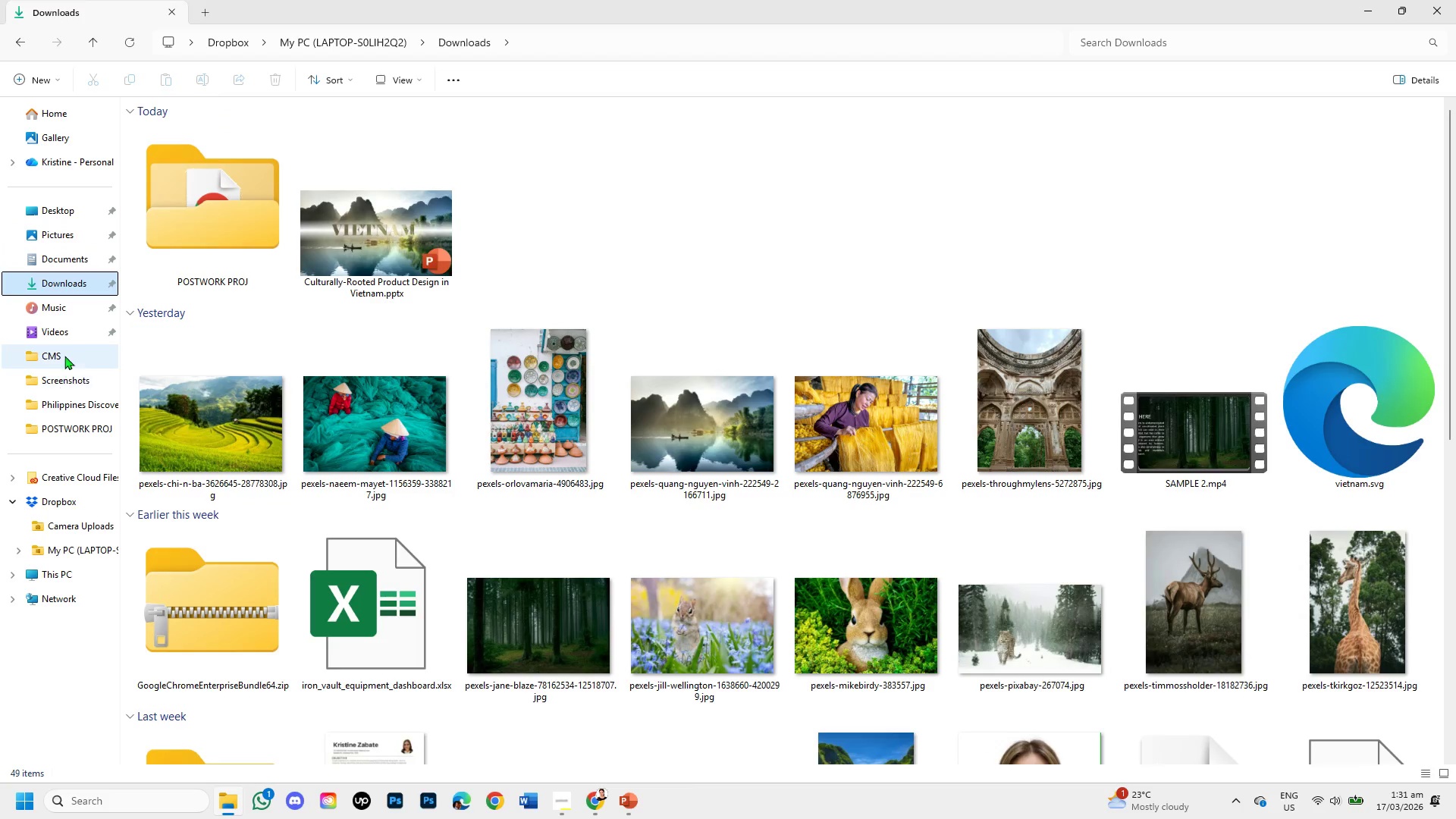 
left_click([64, 334])
 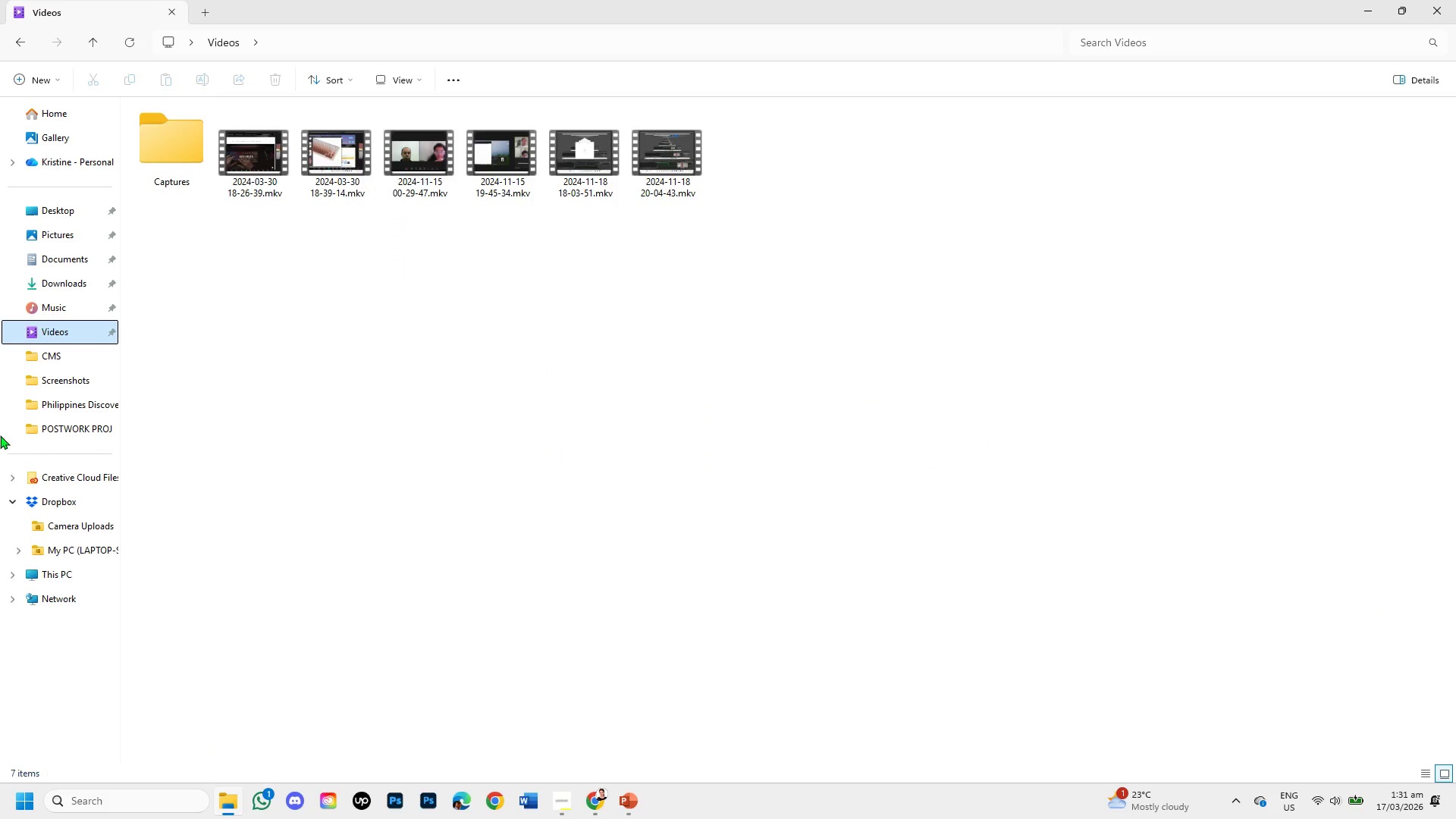 
left_click([1455, 0])
 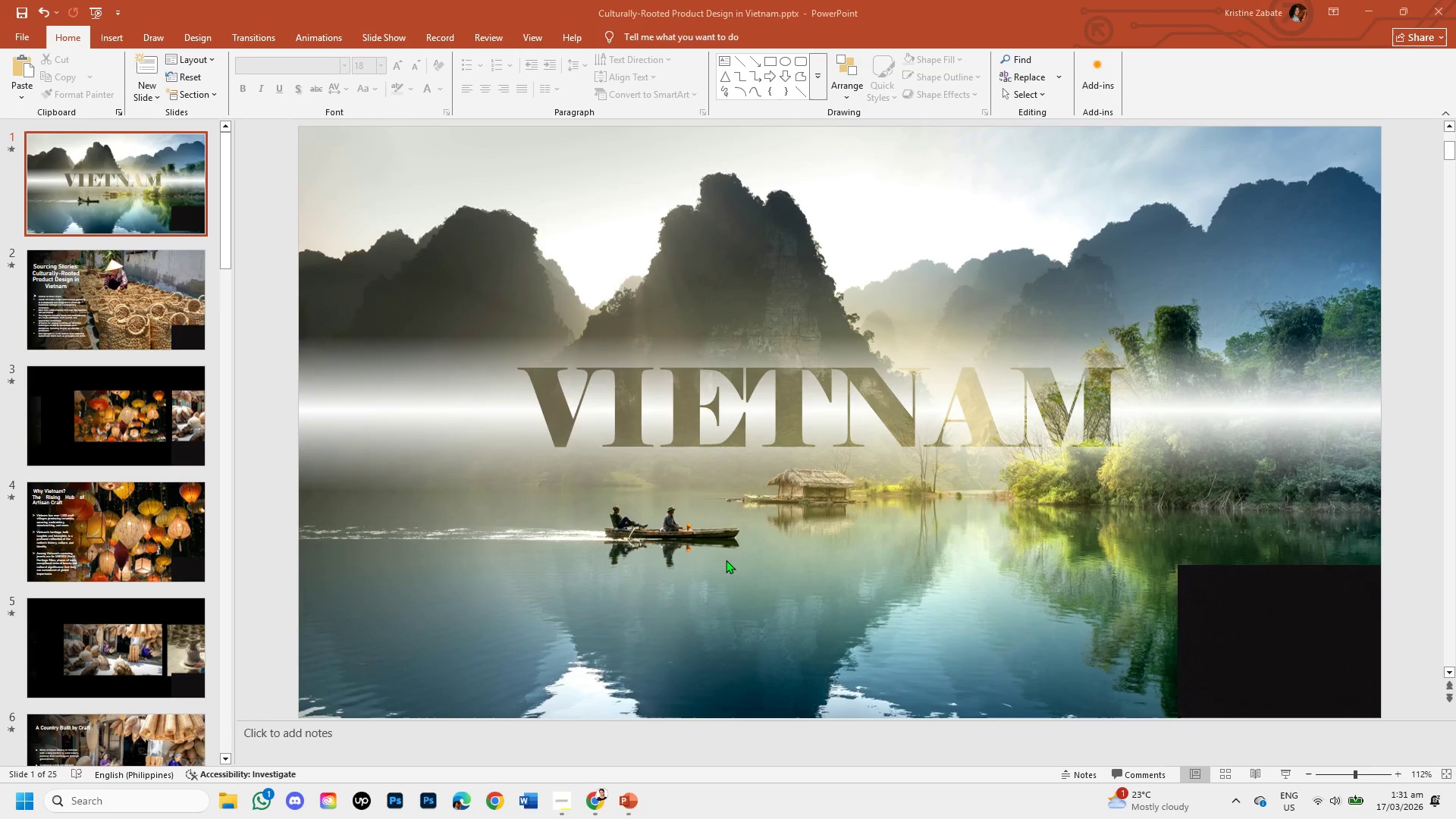 
key(Control+Z)
 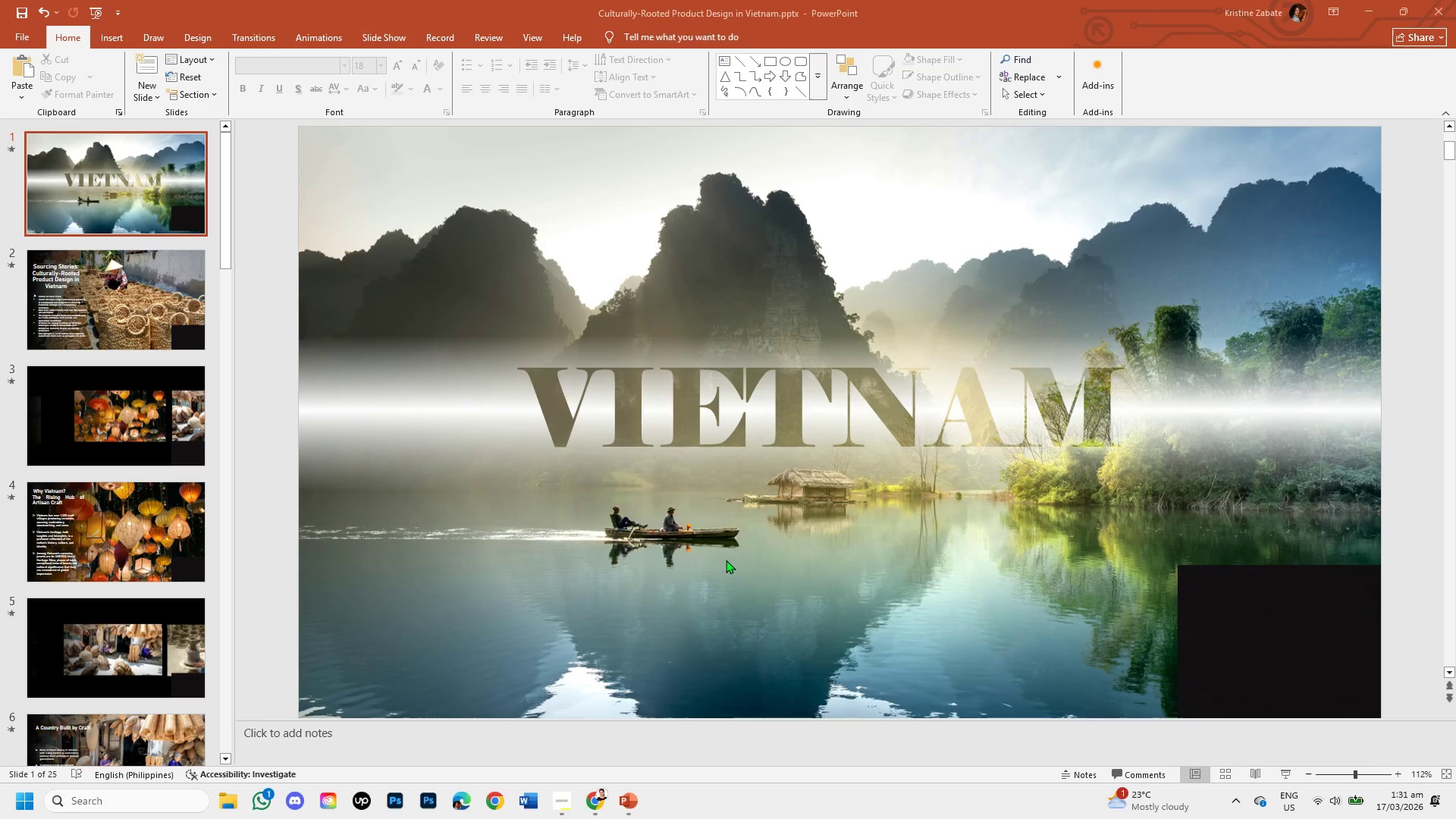 
key(Control+Z)
 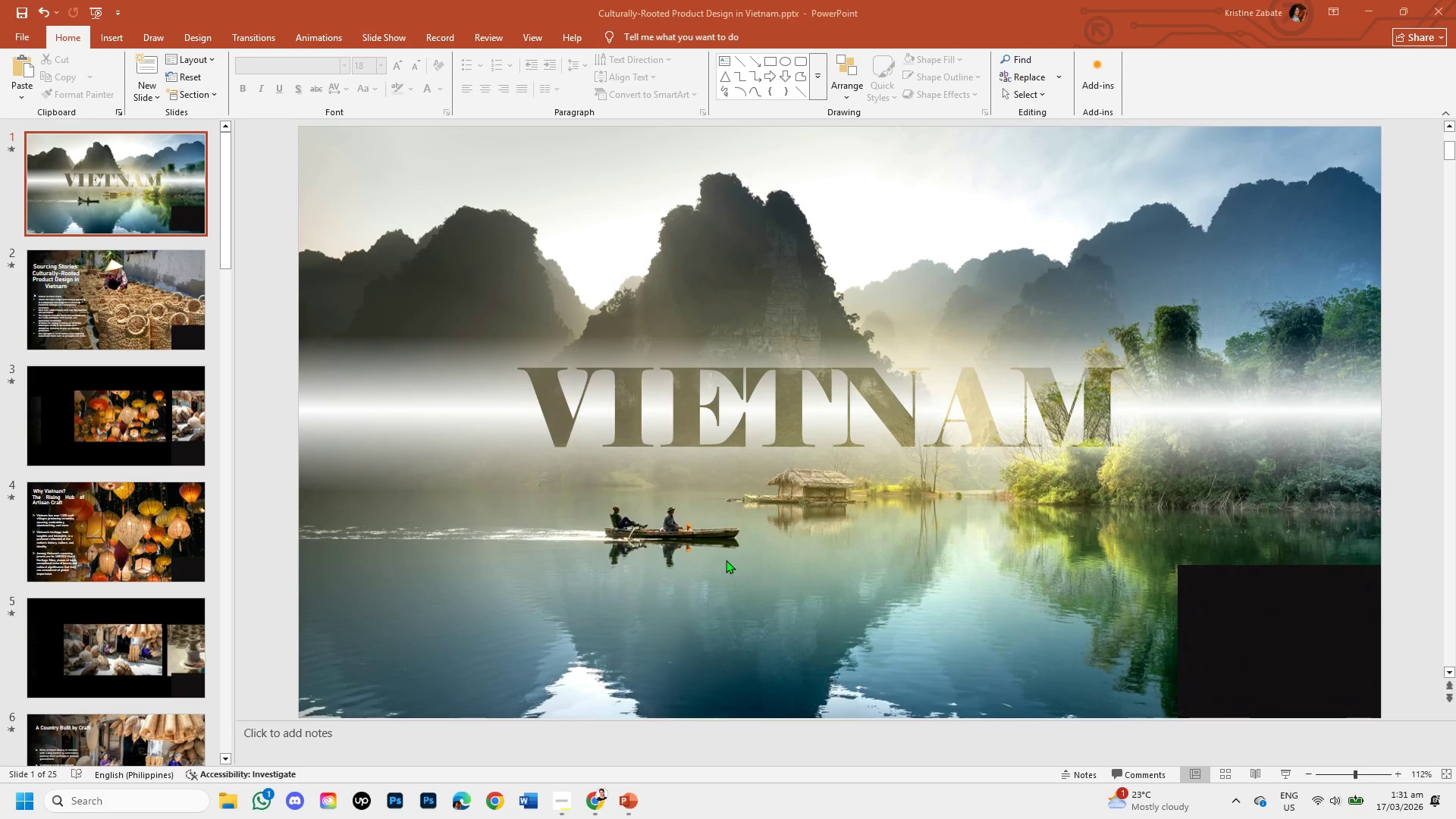 
key(Control+Z)
 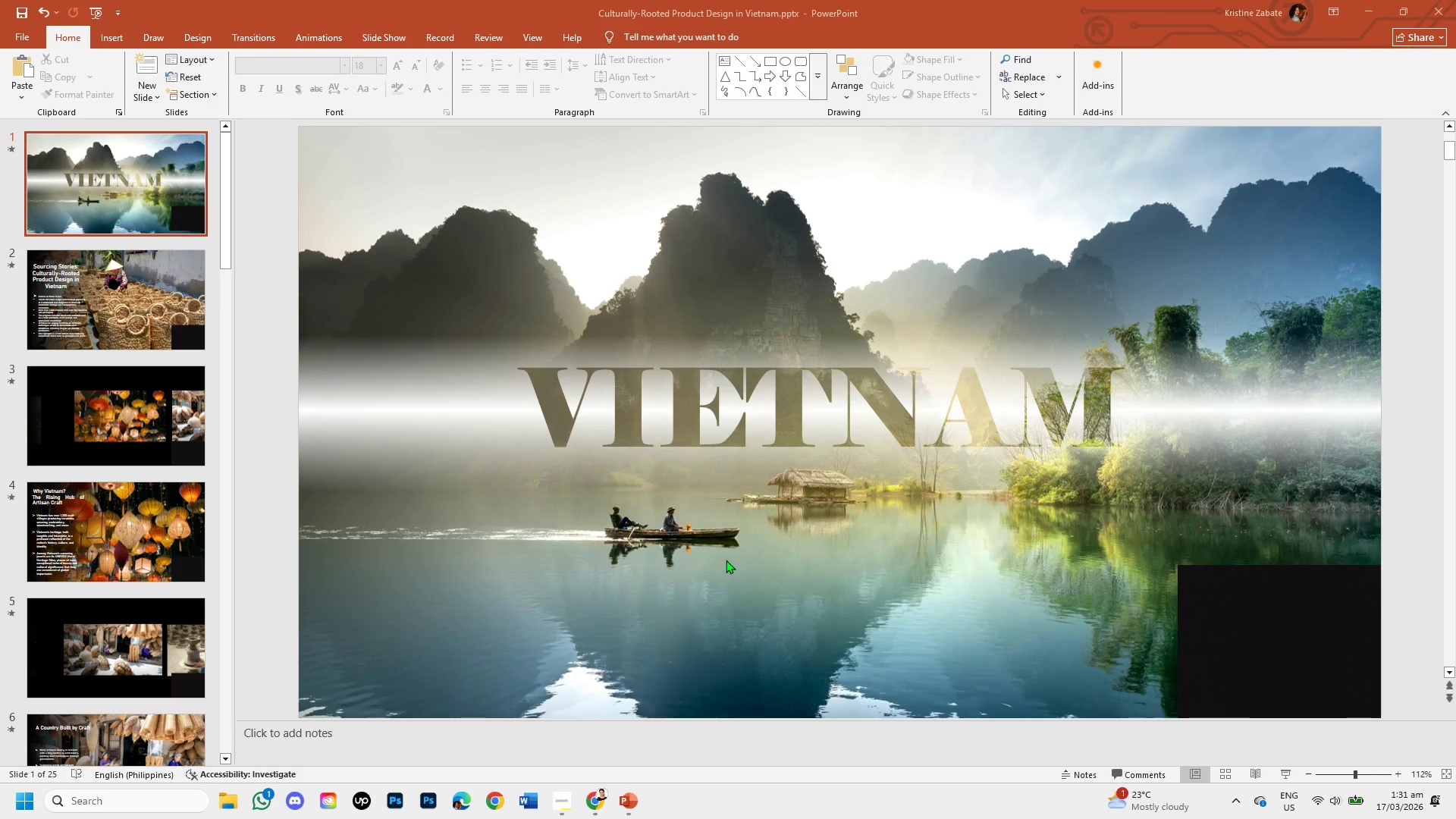 
key(Control+Z)
 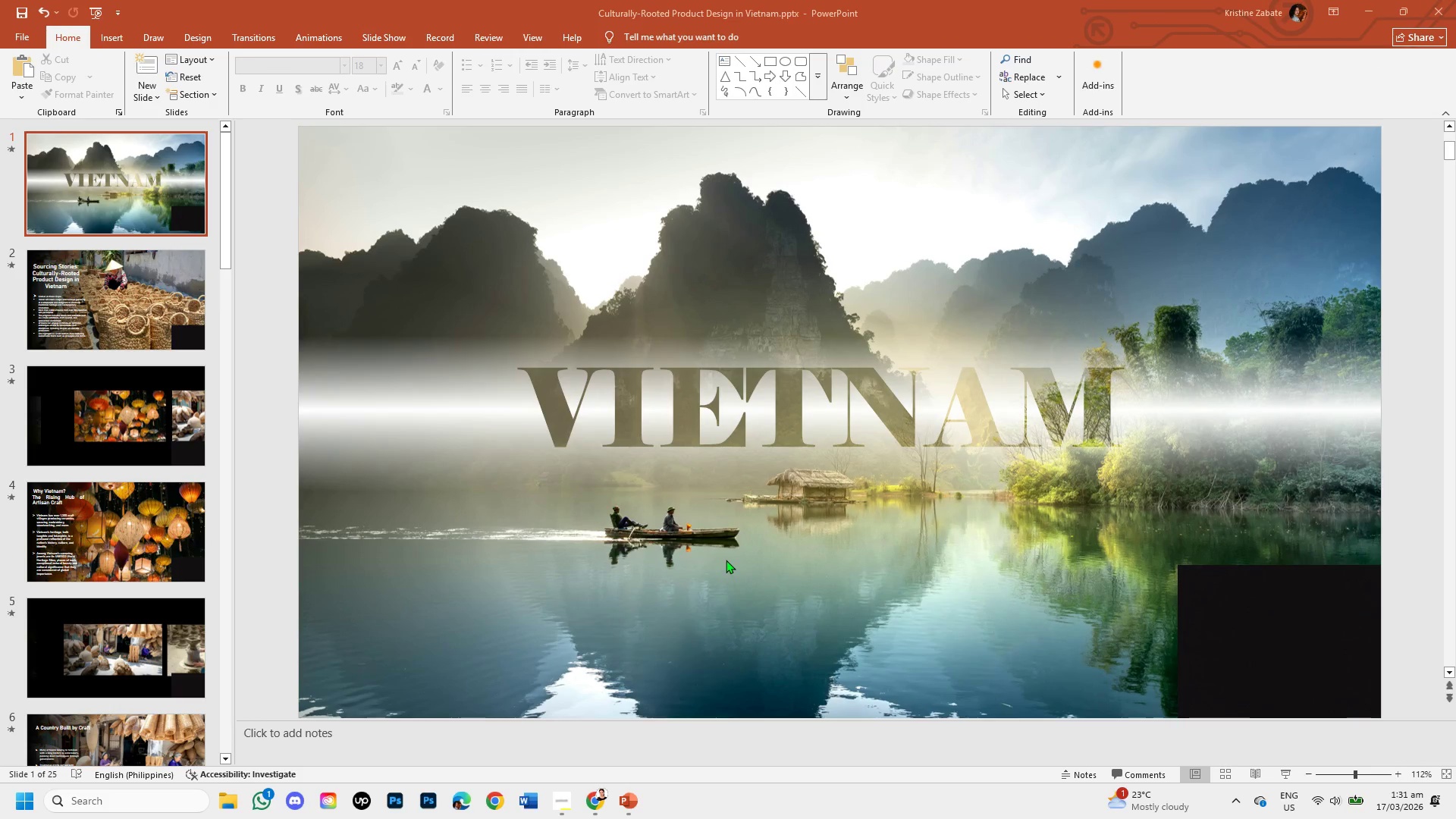 
key(Control+Z)
 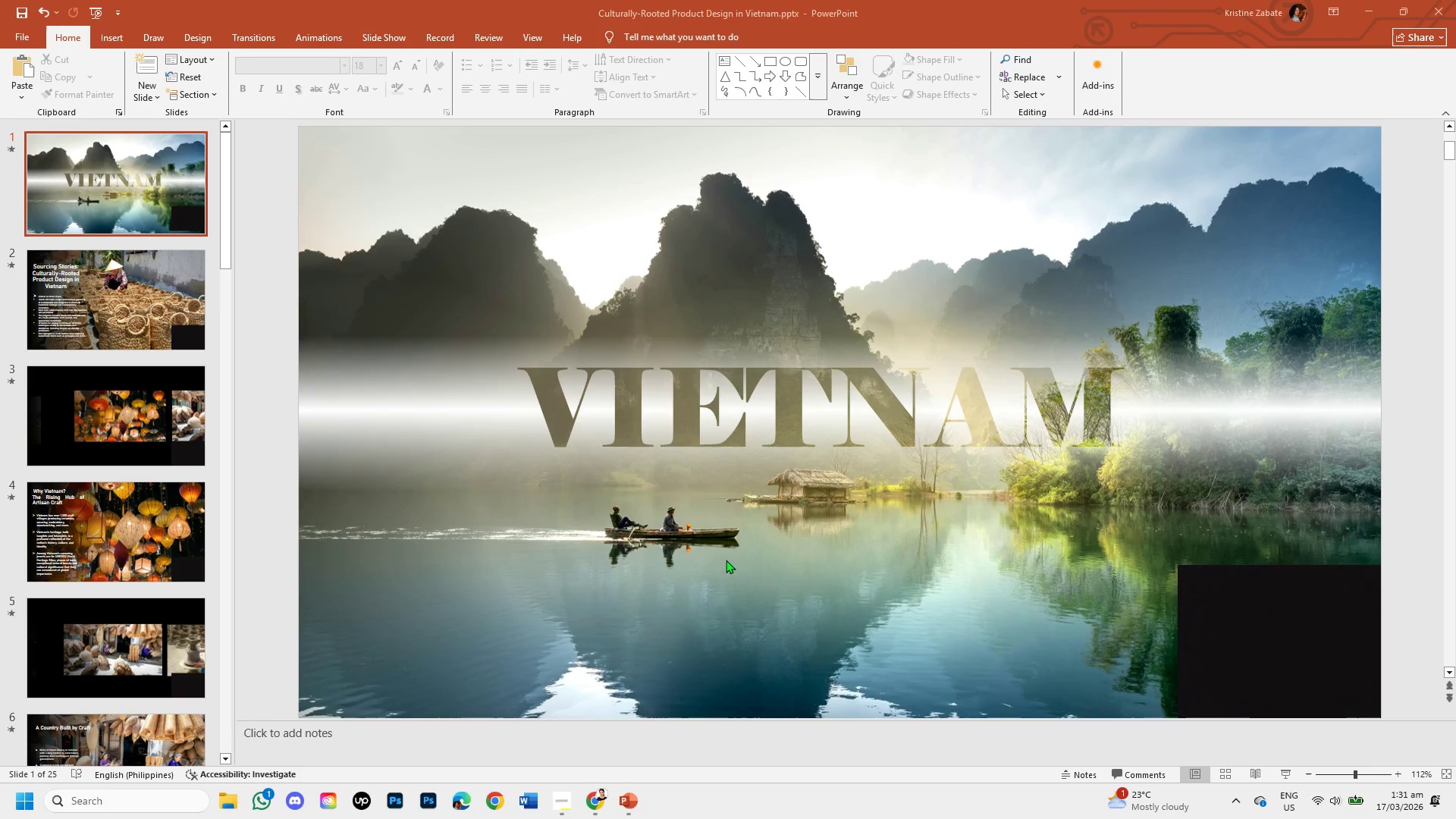 
key(Control+Z)
 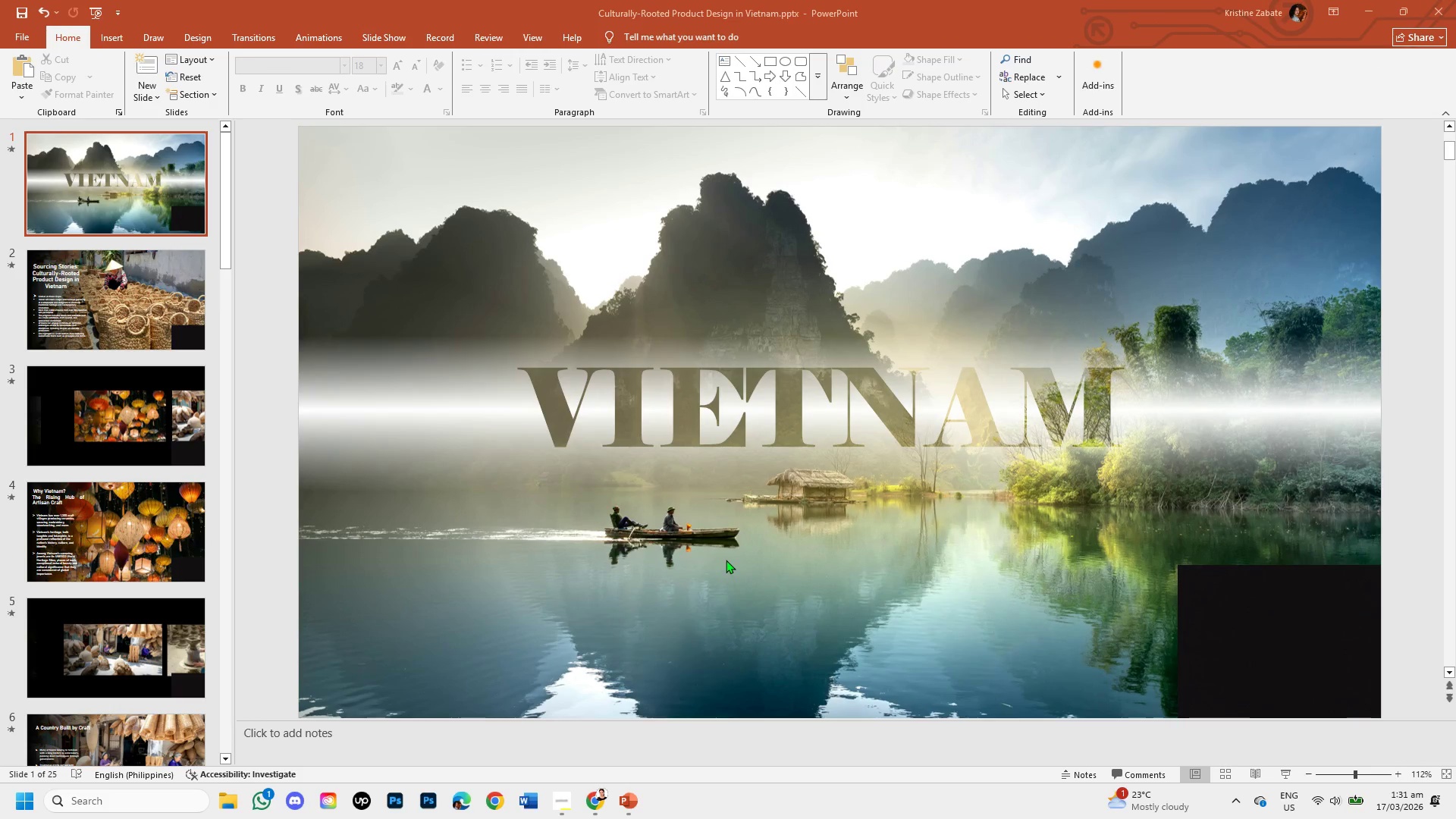 
key(Control+Z)
 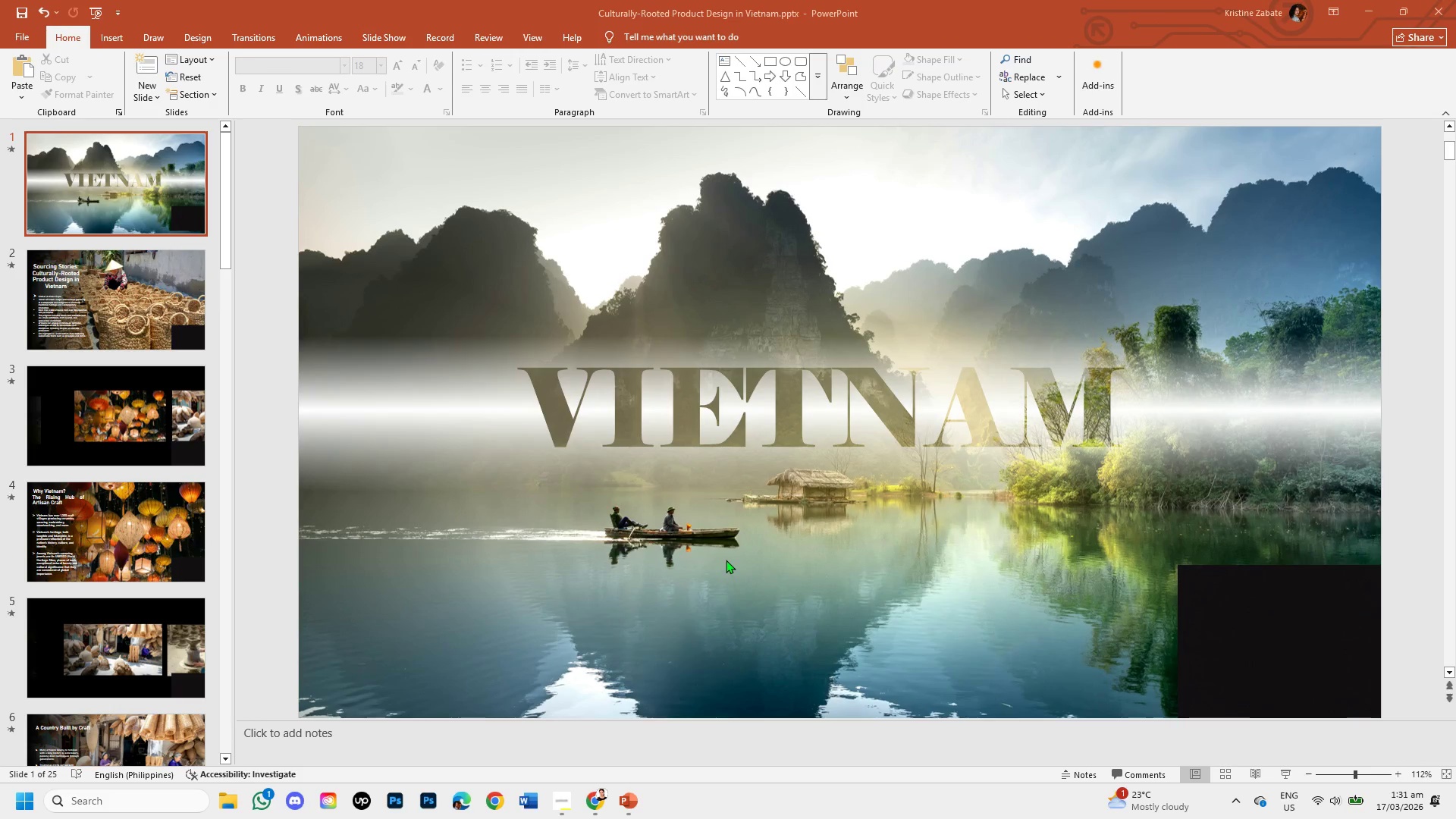 
key(Control+Z)
 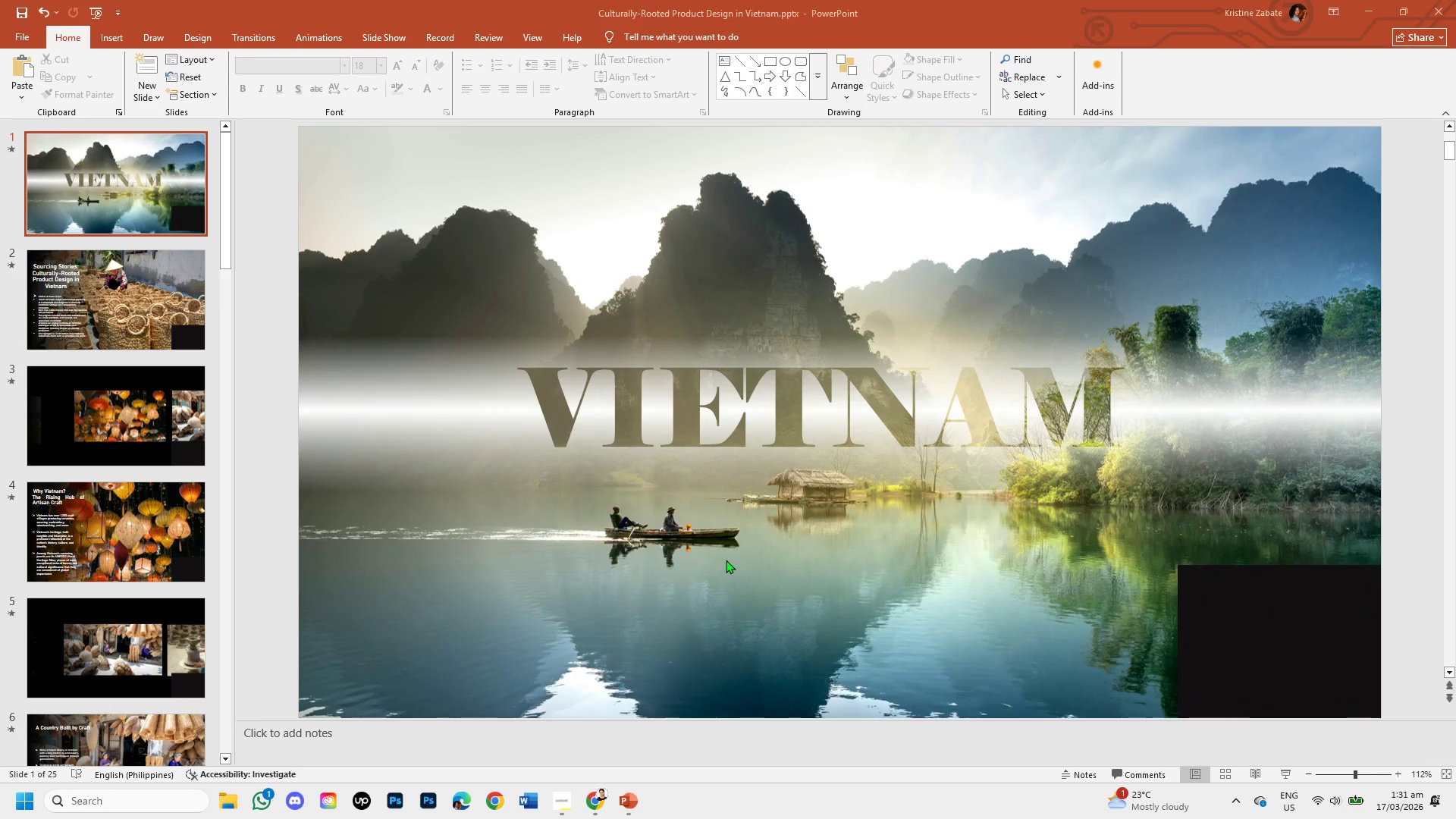 
key(Control+Z)
 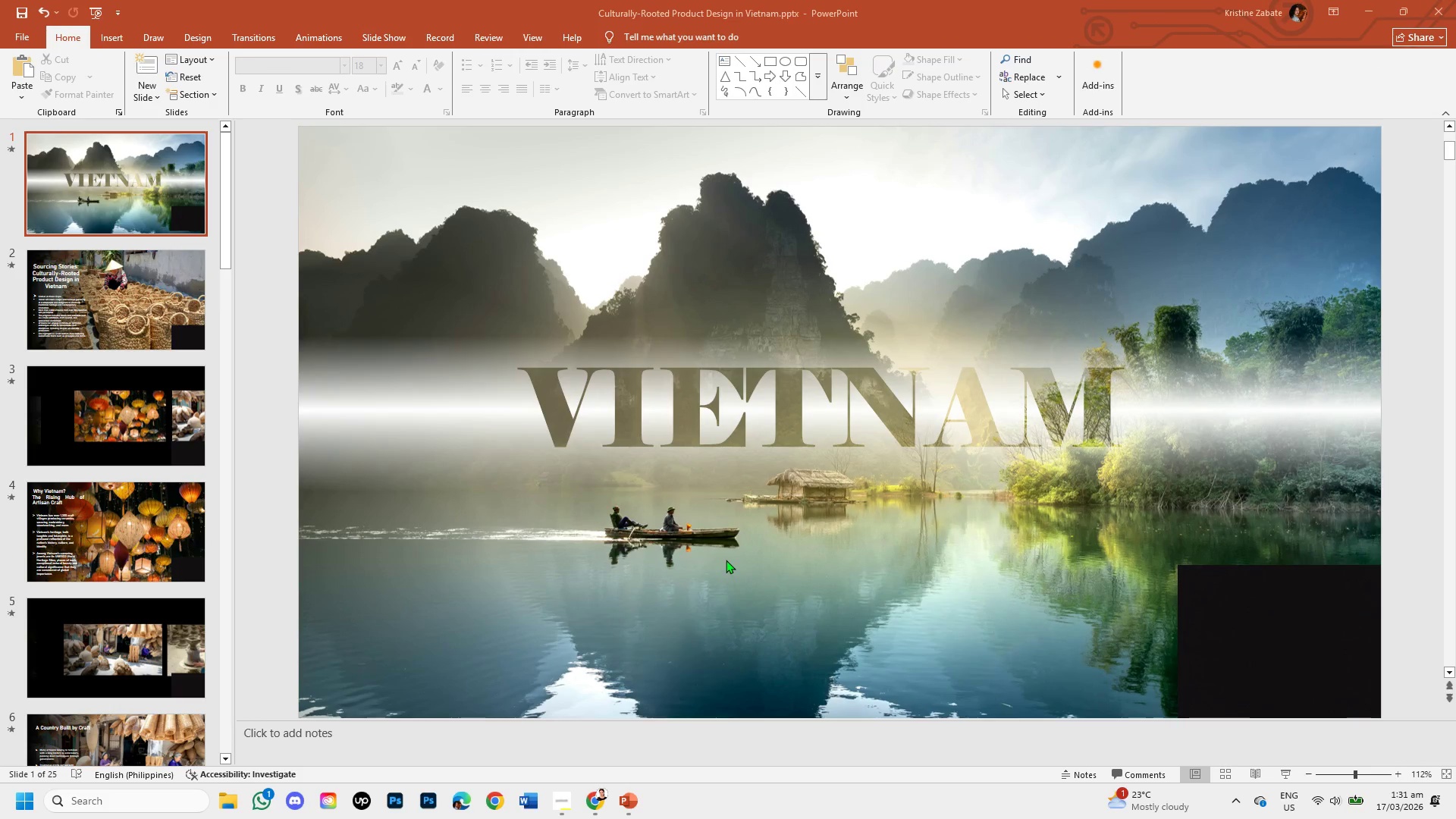 
key(Control+Z)
 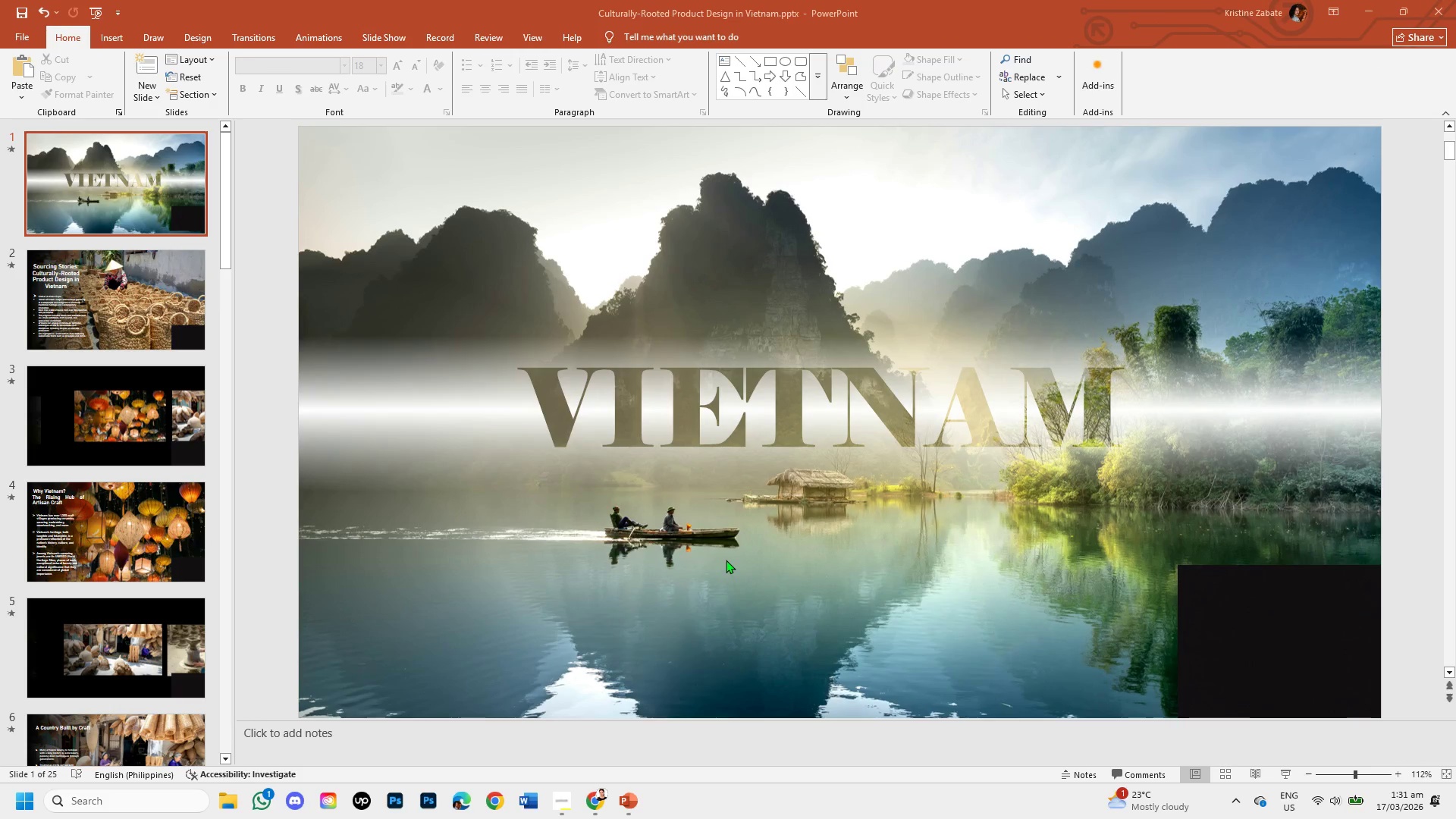 
key(Control+Z)
 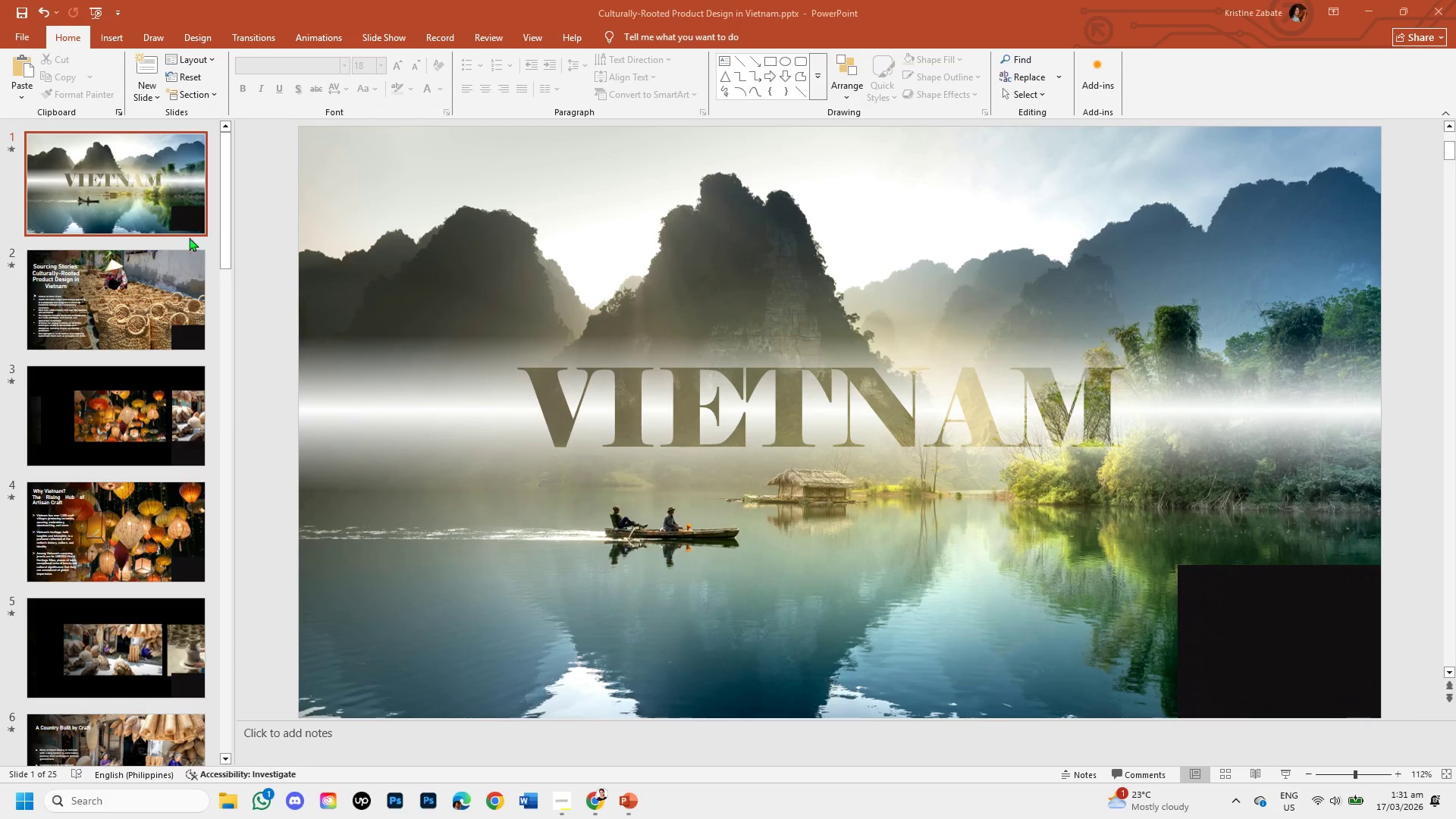 
left_click_drag(start_coordinate=[228, 245], to_coordinate=[214, 576])
 